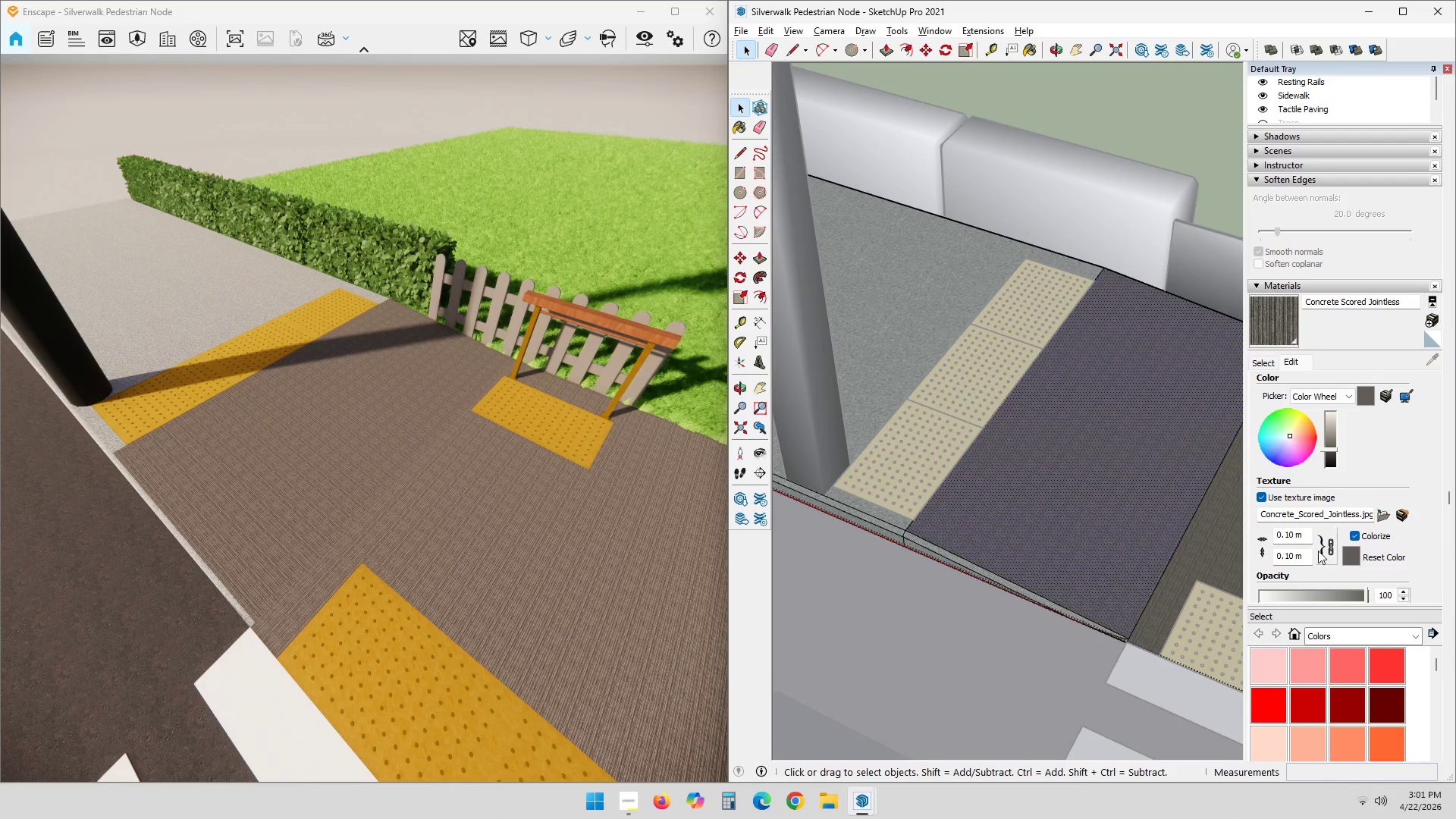 
left_click([1269, 368])
 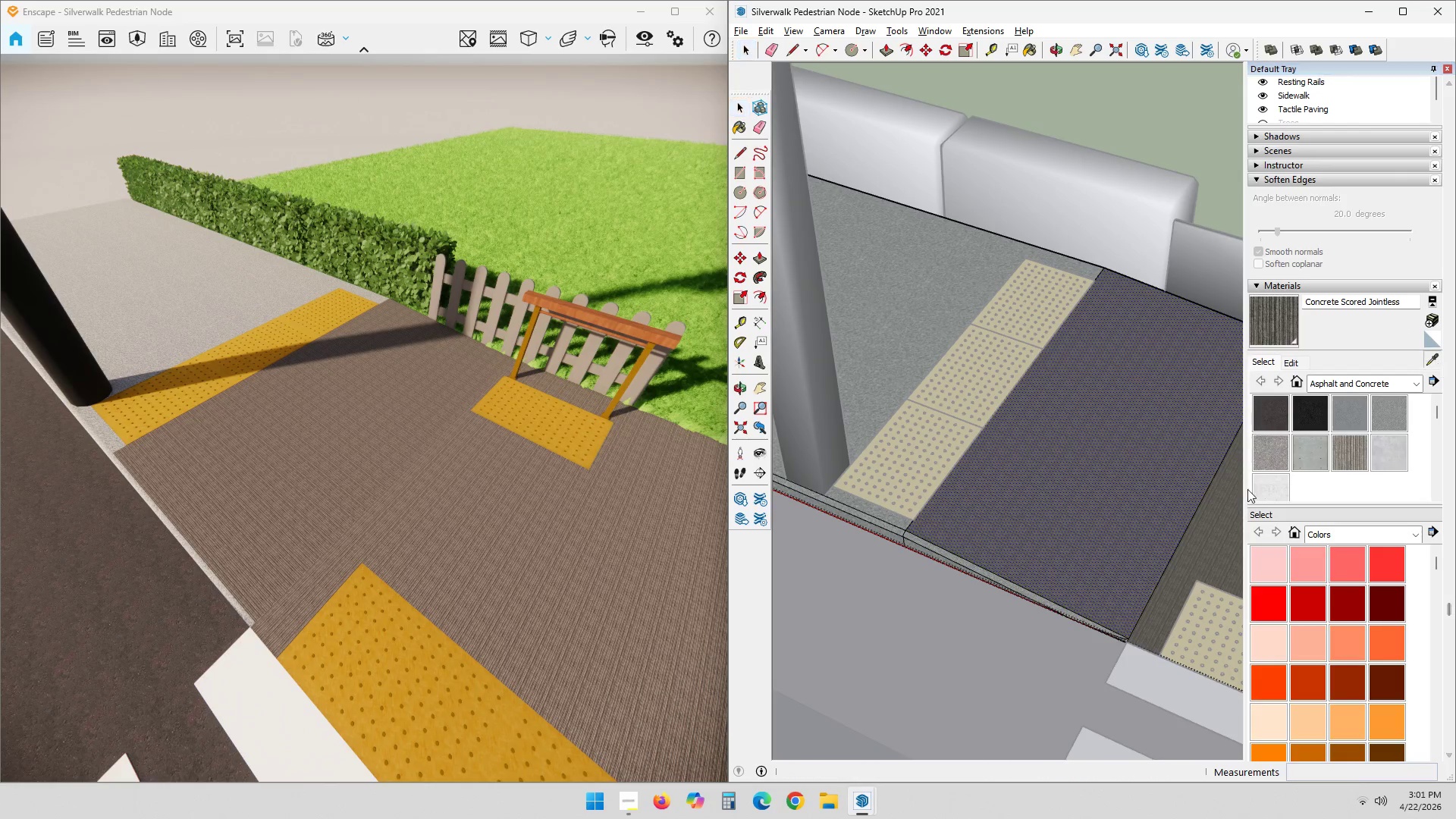 
double_click([1213, 519])
 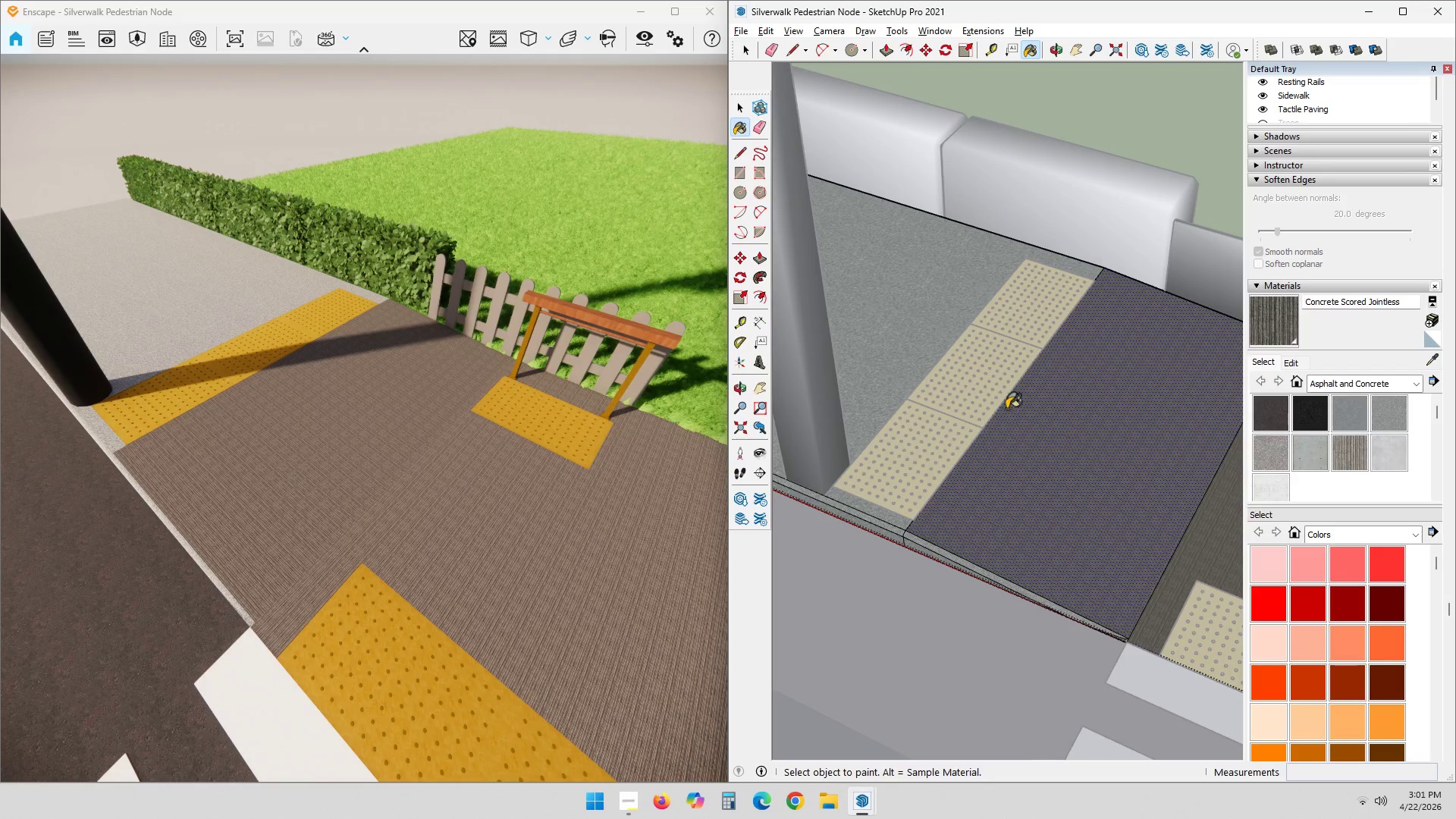 
triple_click([934, 297])
 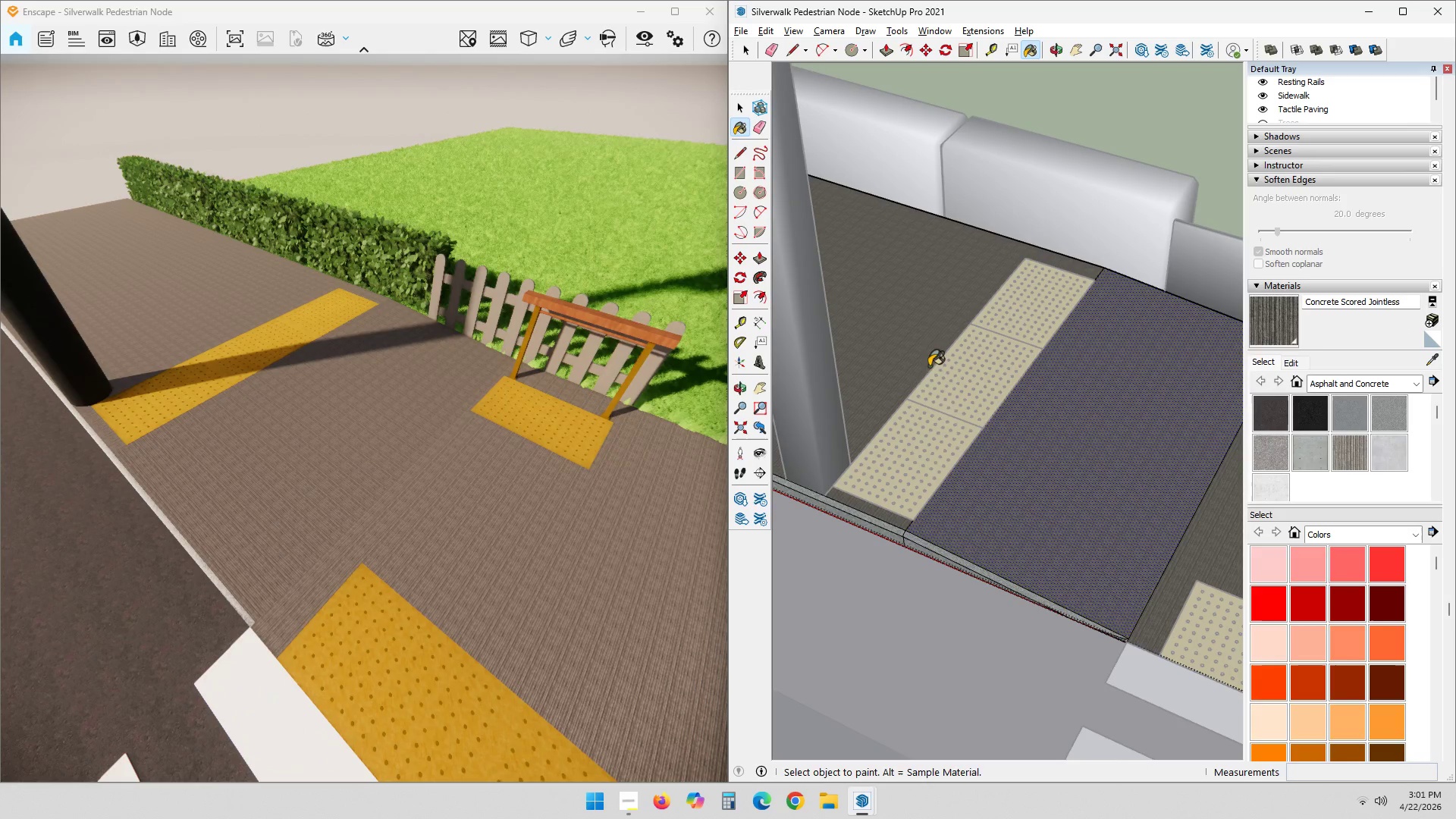 
hold_key(key=ShiftLeft, duration=0.5)
scroll: coordinate [279, 558], scroll_direction: down, amount: 6.0
 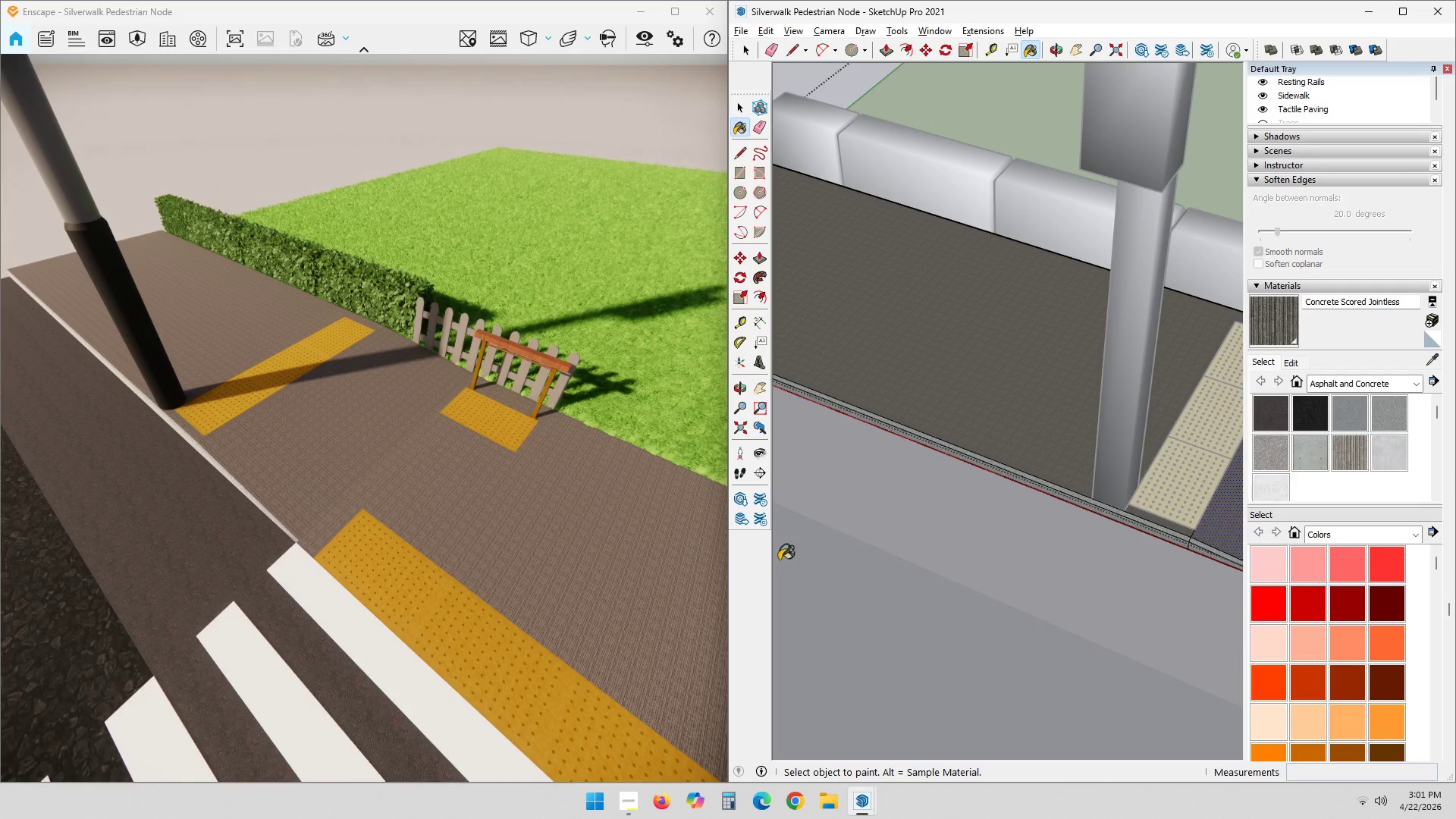 
hold_key(key=ShiftLeft, duration=0.39)
 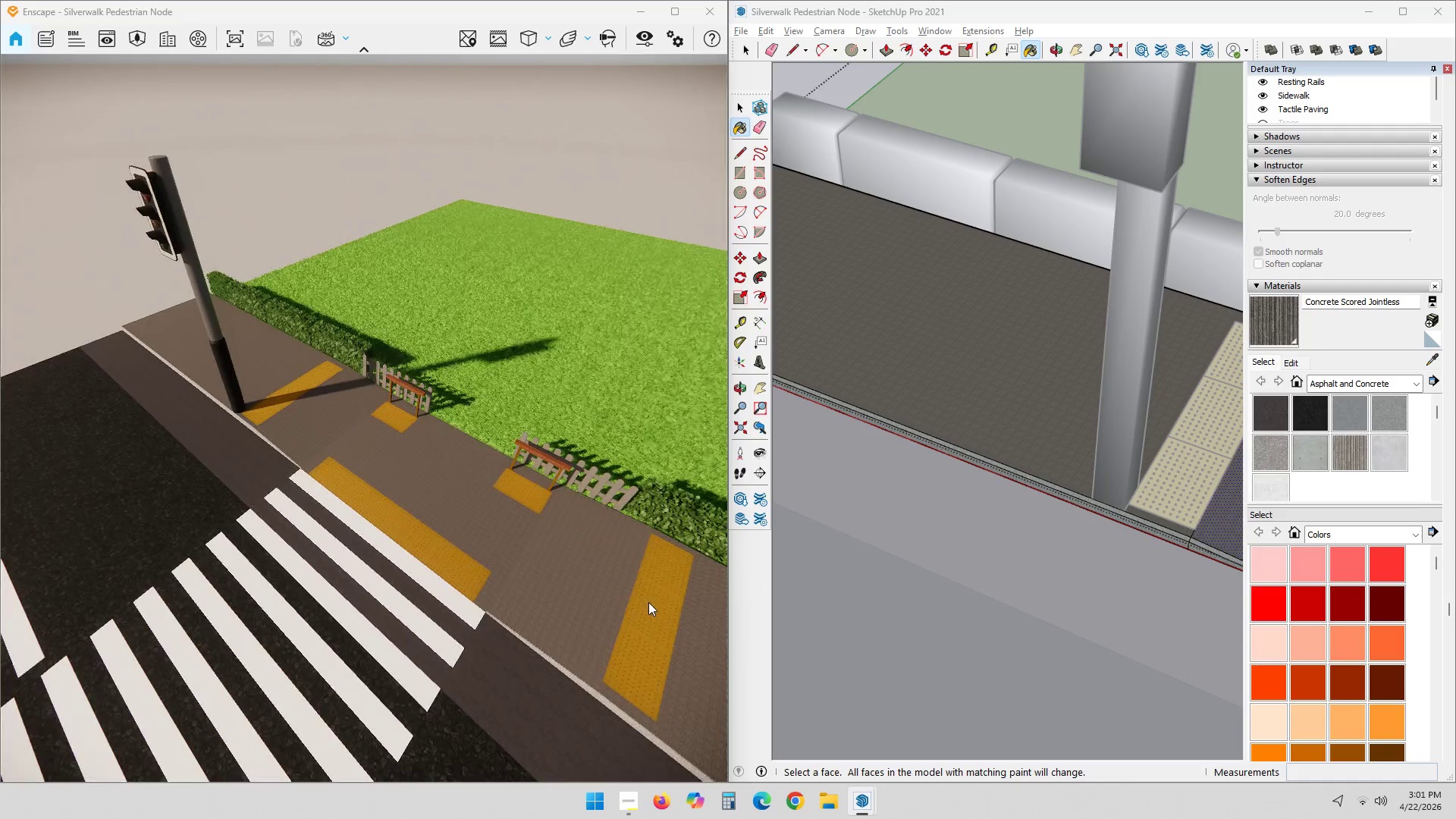 
scroll: coordinate [604, 569], scroll_direction: down, amount: 7.0
 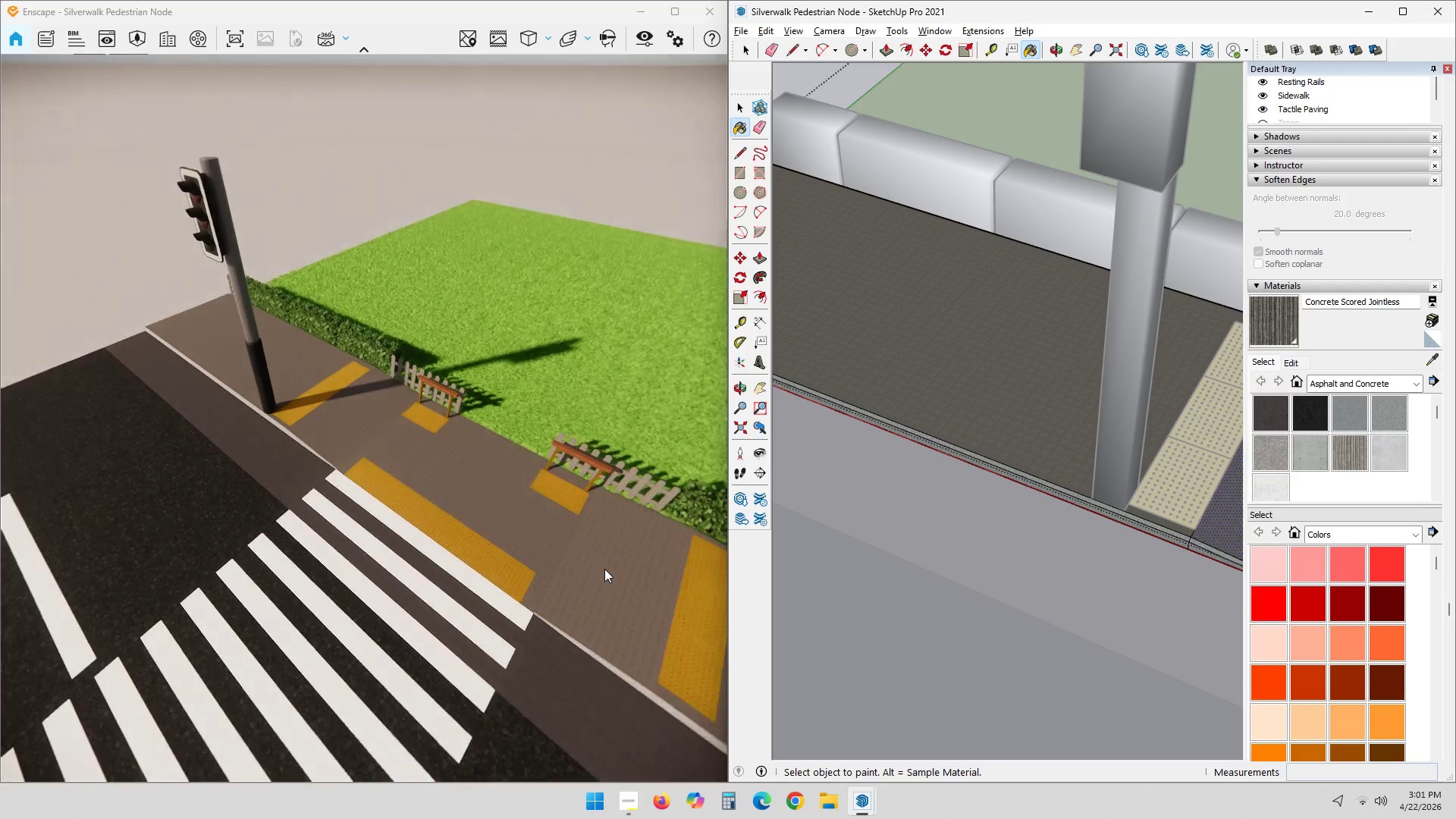 
hold_key(key=ShiftLeft, duration=0.64)
 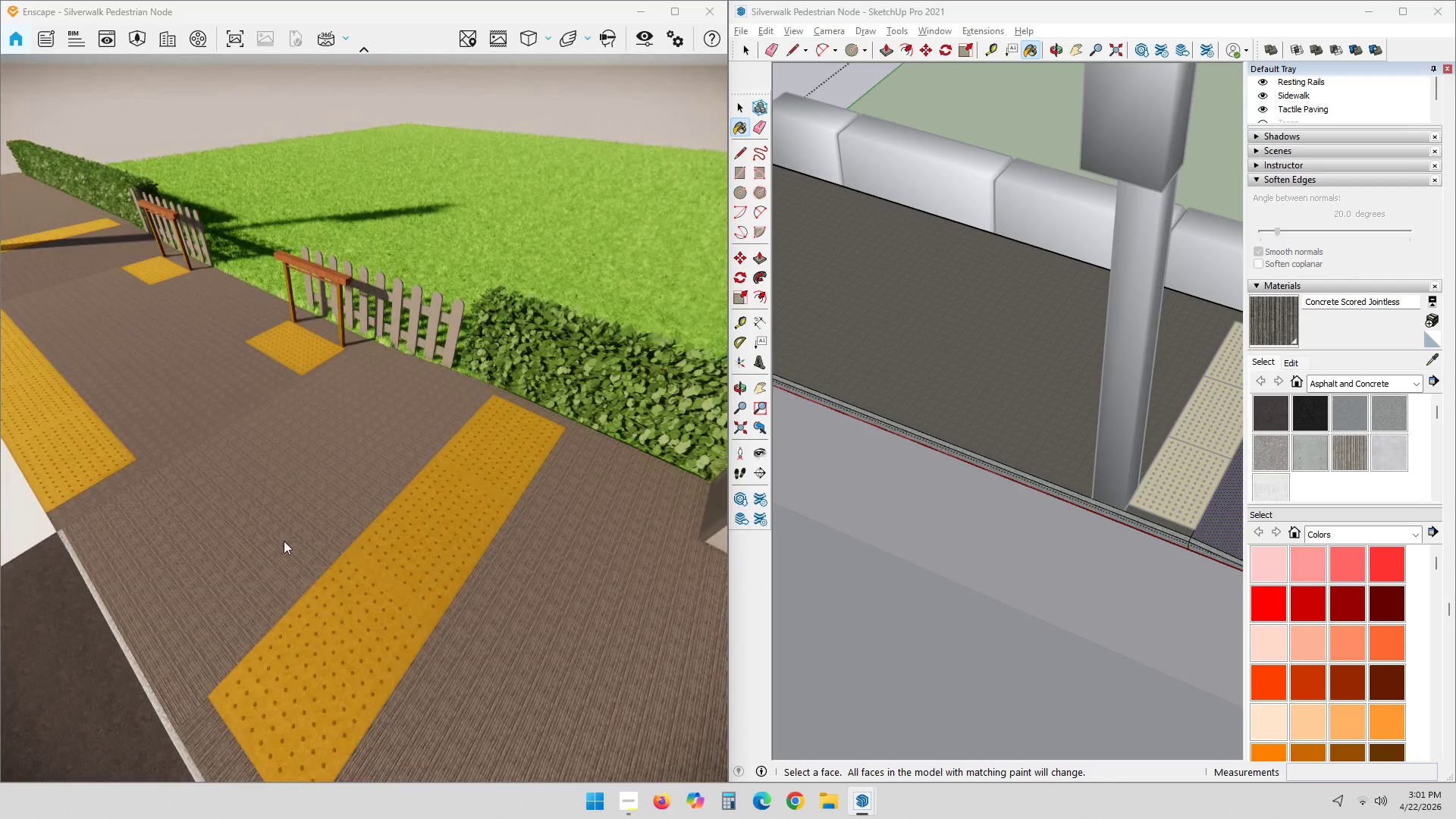 
scroll: coordinate [283, 537], scroll_direction: up, amount: 7.0
 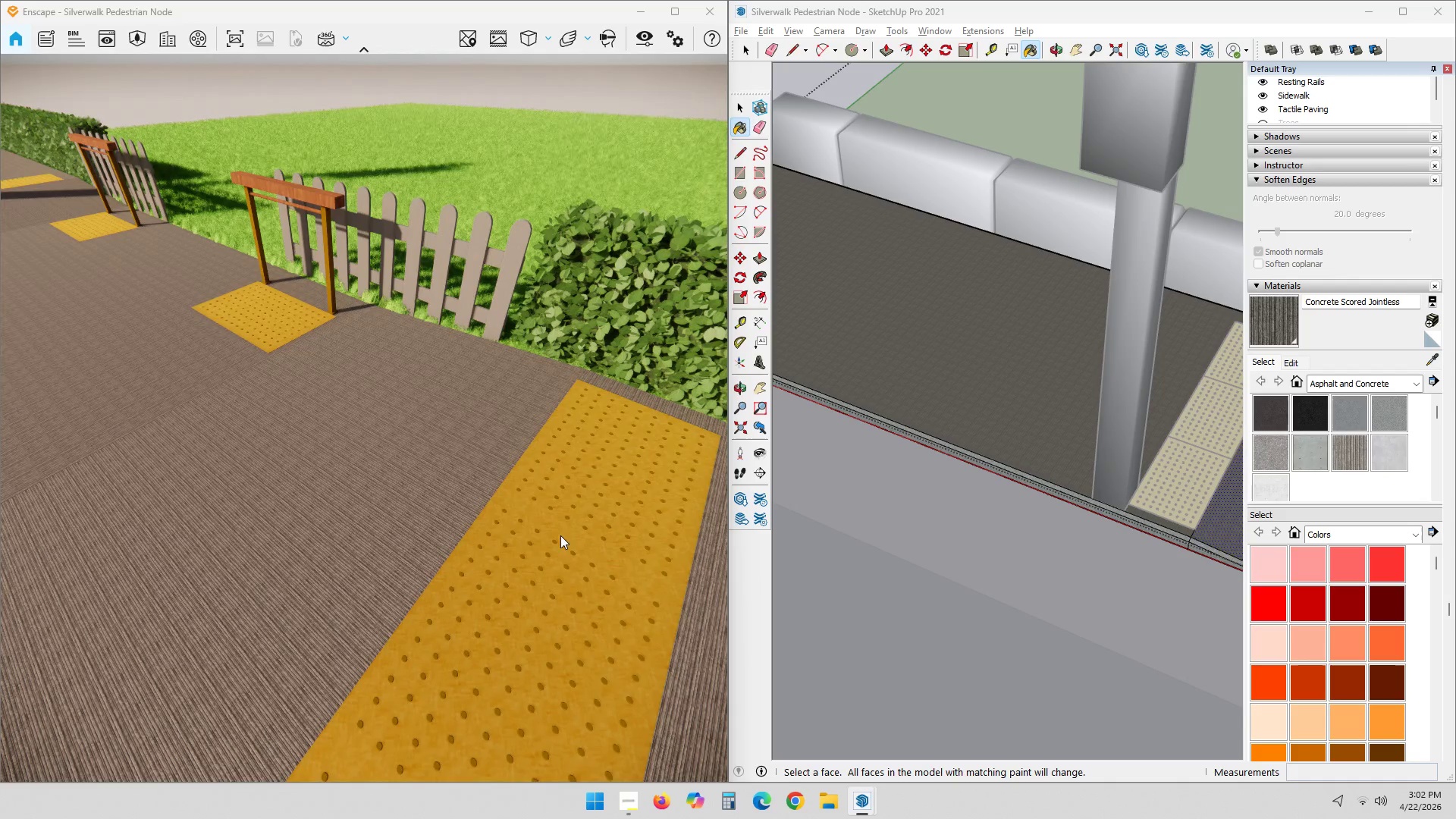 
hold_key(key=ShiftLeft, duration=2.11)
 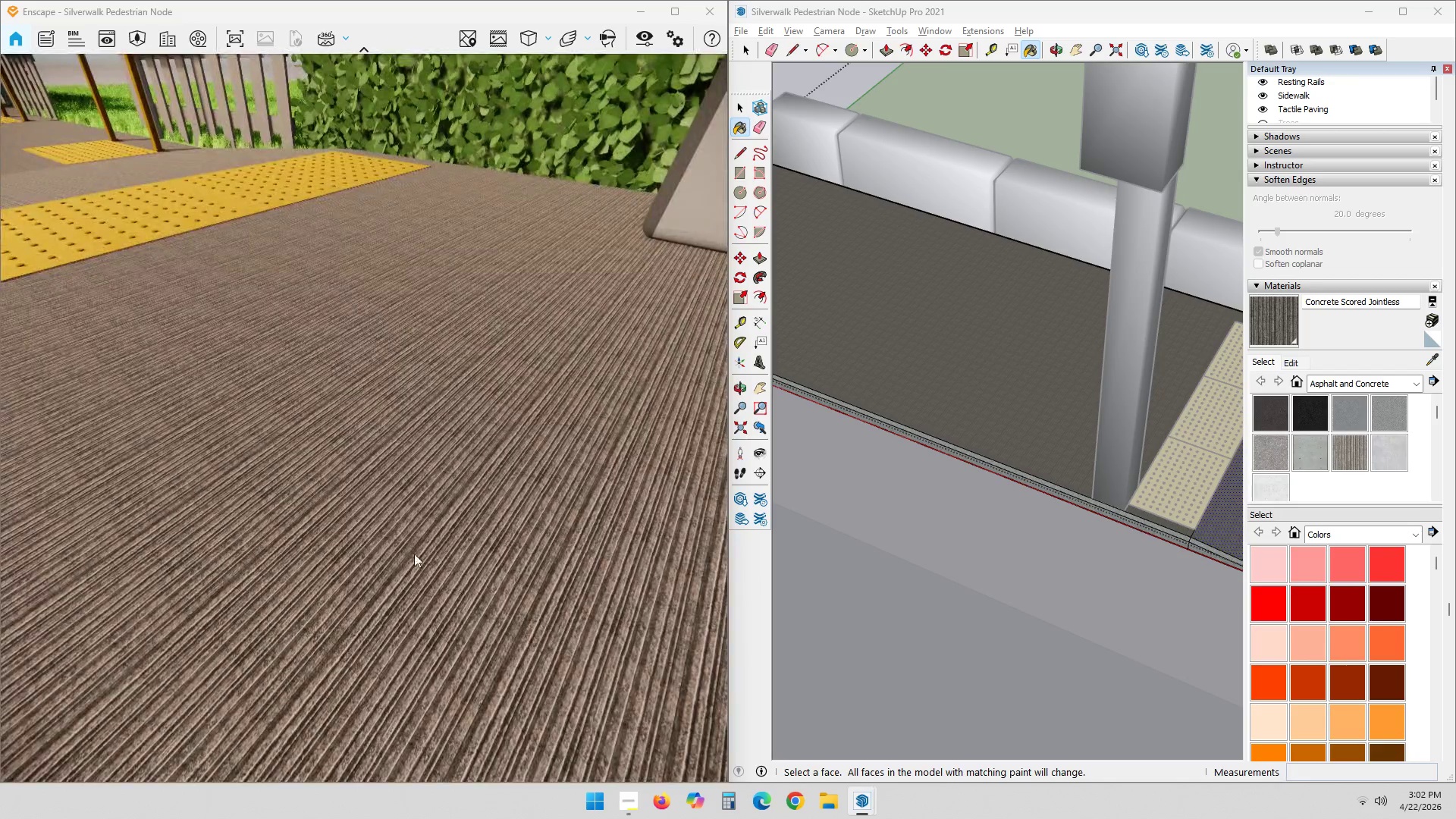 
scroll: coordinate [412, 551], scroll_direction: down, amount: 5.0
 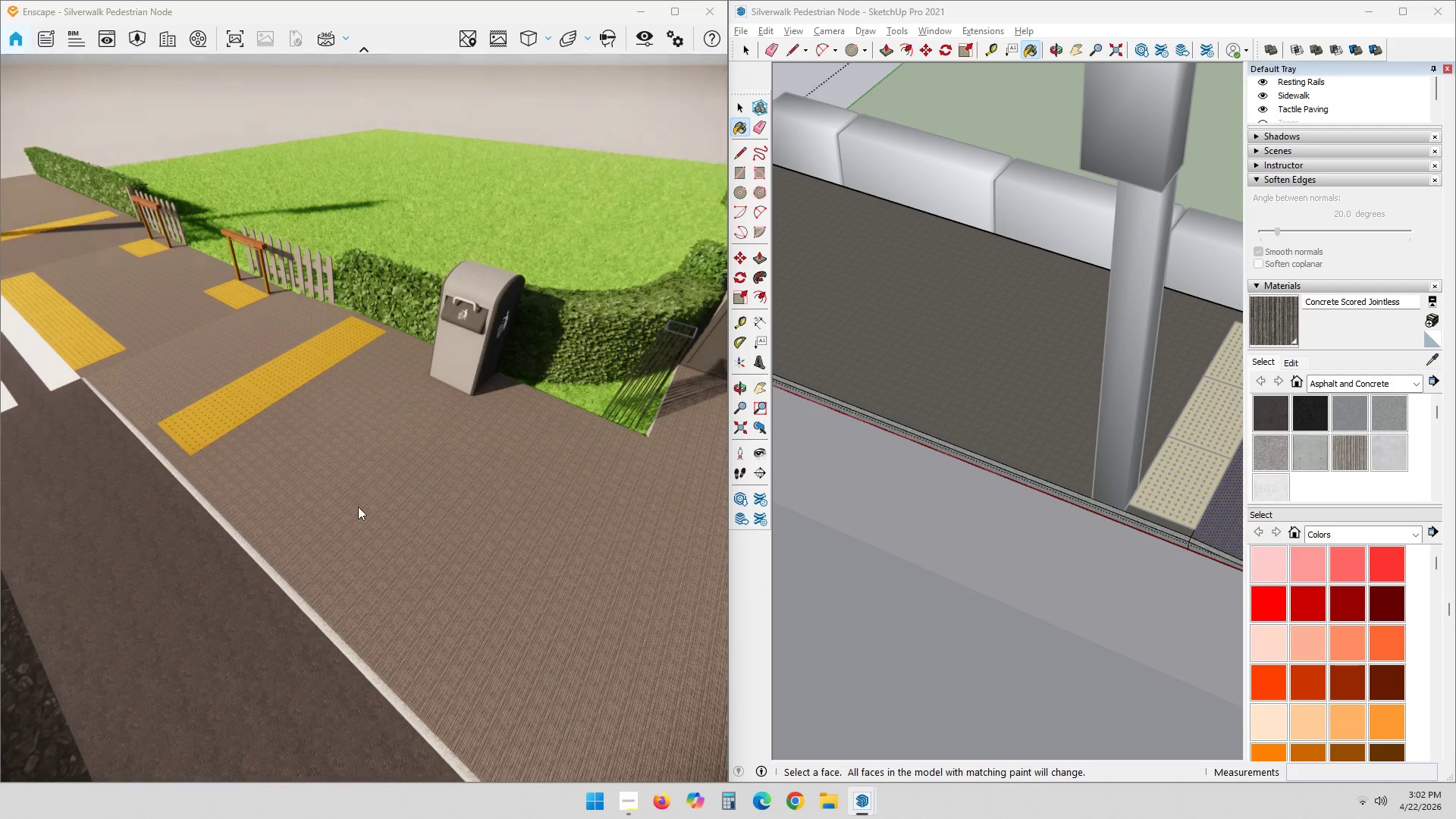 
hold_key(key=ShiftLeft, duration=0.72)
 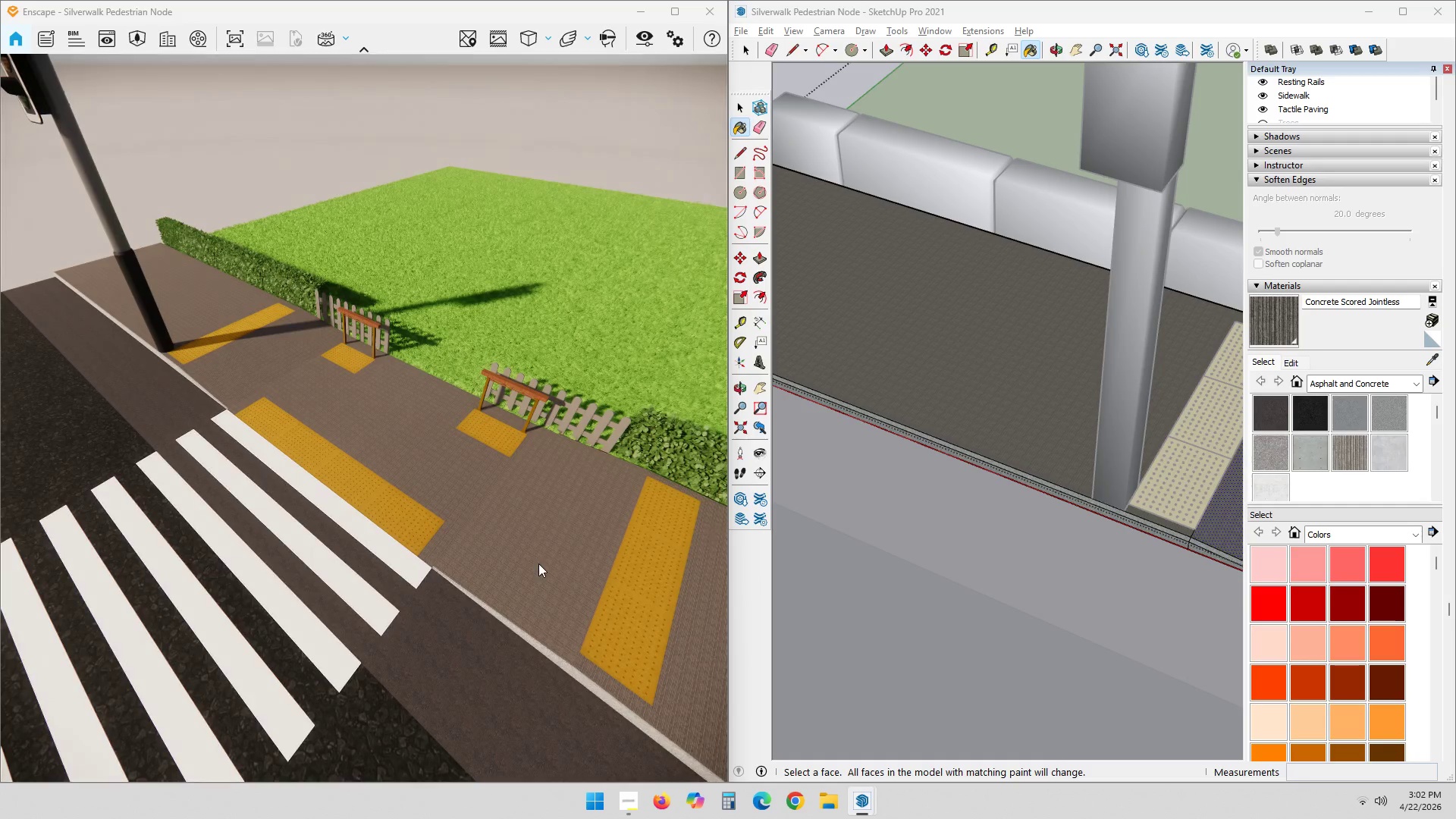 
hold_key(key=ShiftLeft, duration=0.64)
 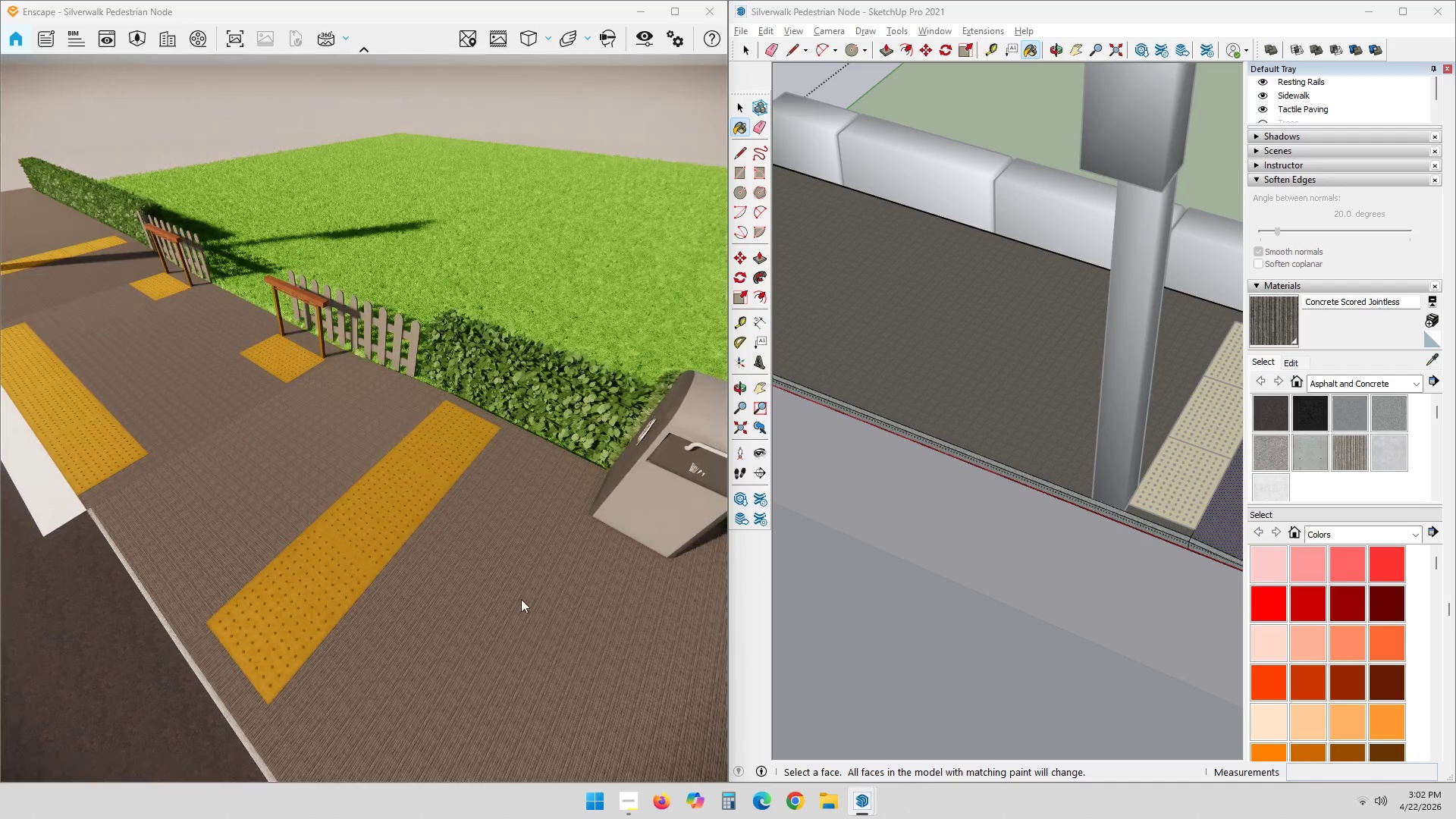 
scroll: coordinate [515, 600], scroll_direction: up, amount: 4.0
 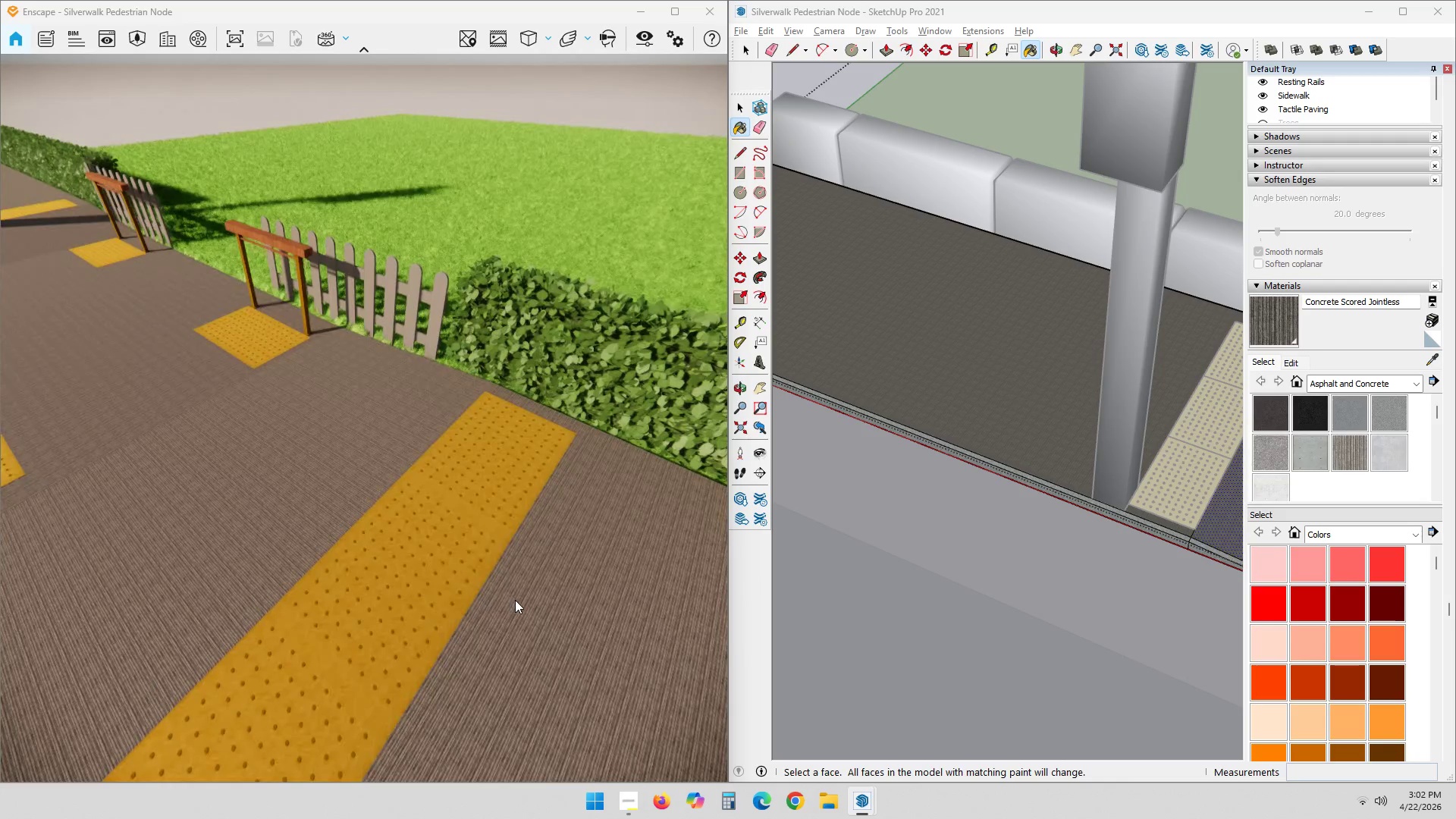 
hold_key(key=ShiftLeft, duration=0.88)
 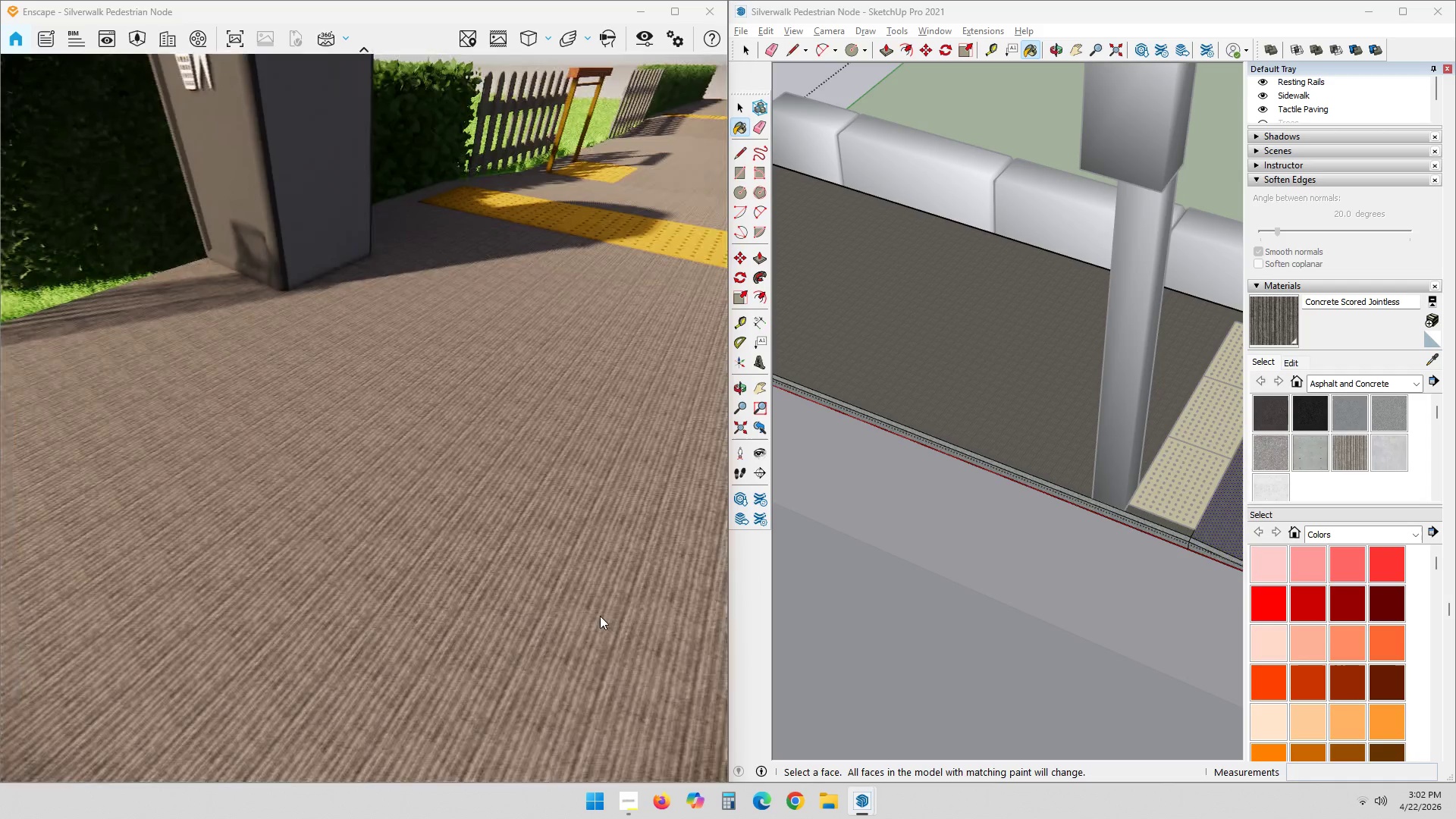 
scroll: coordinate [600, 616], scroll_direction: down, amount: 4.0
 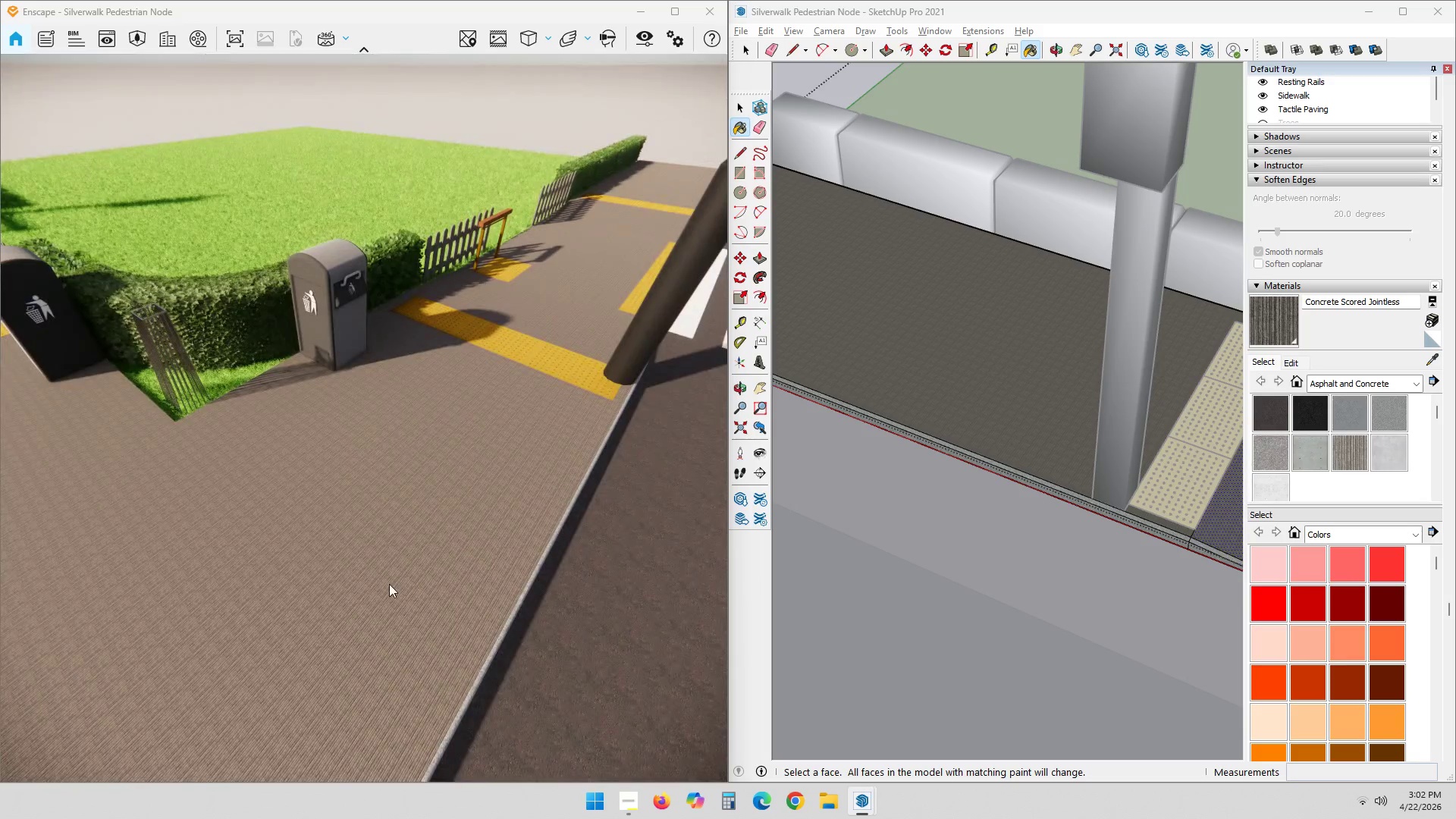 
key(Shift+ShiftLeft)
 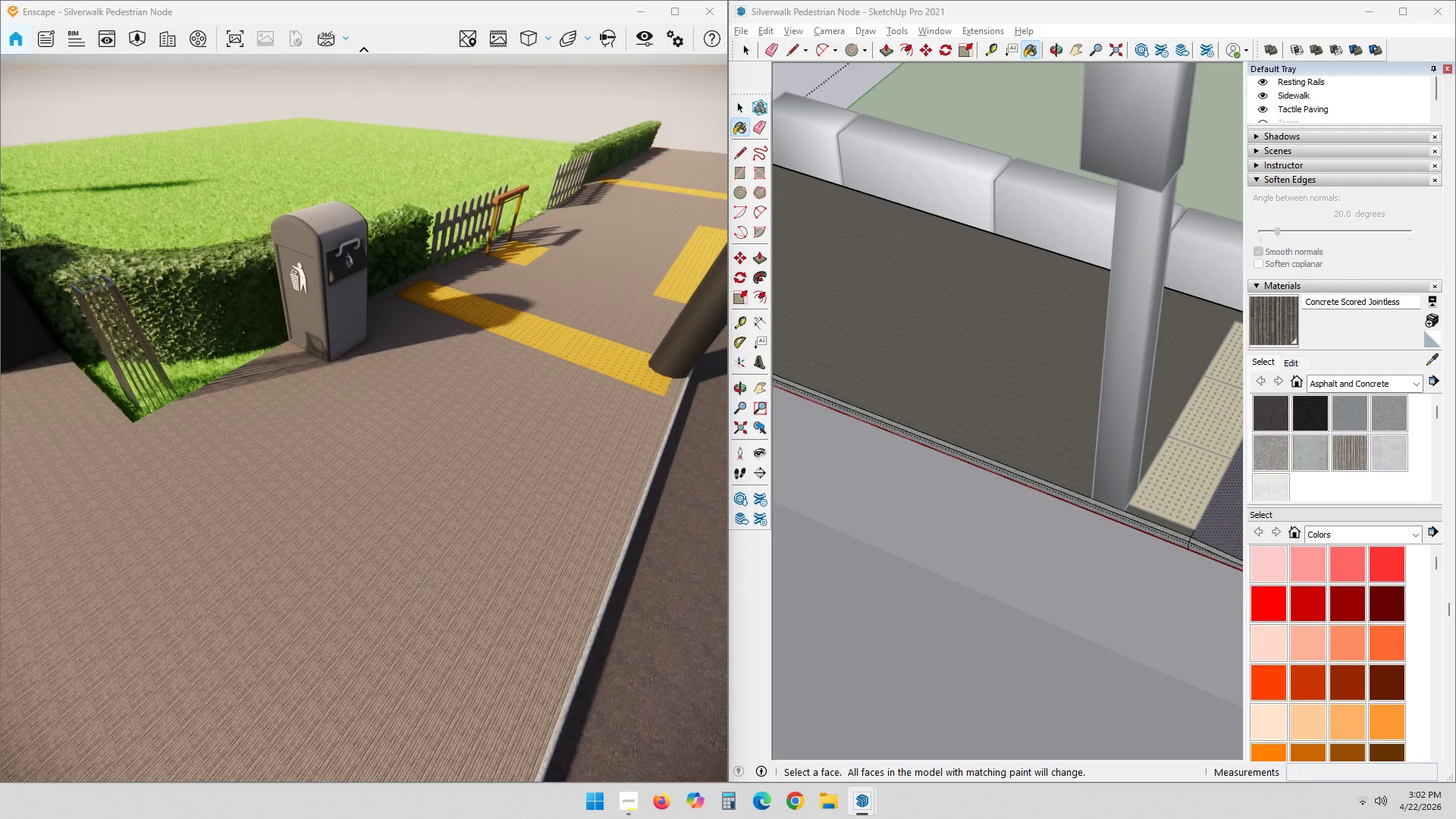 
scroll: coordinate [379, 583], scroll_direction: up, amount: 1.0
 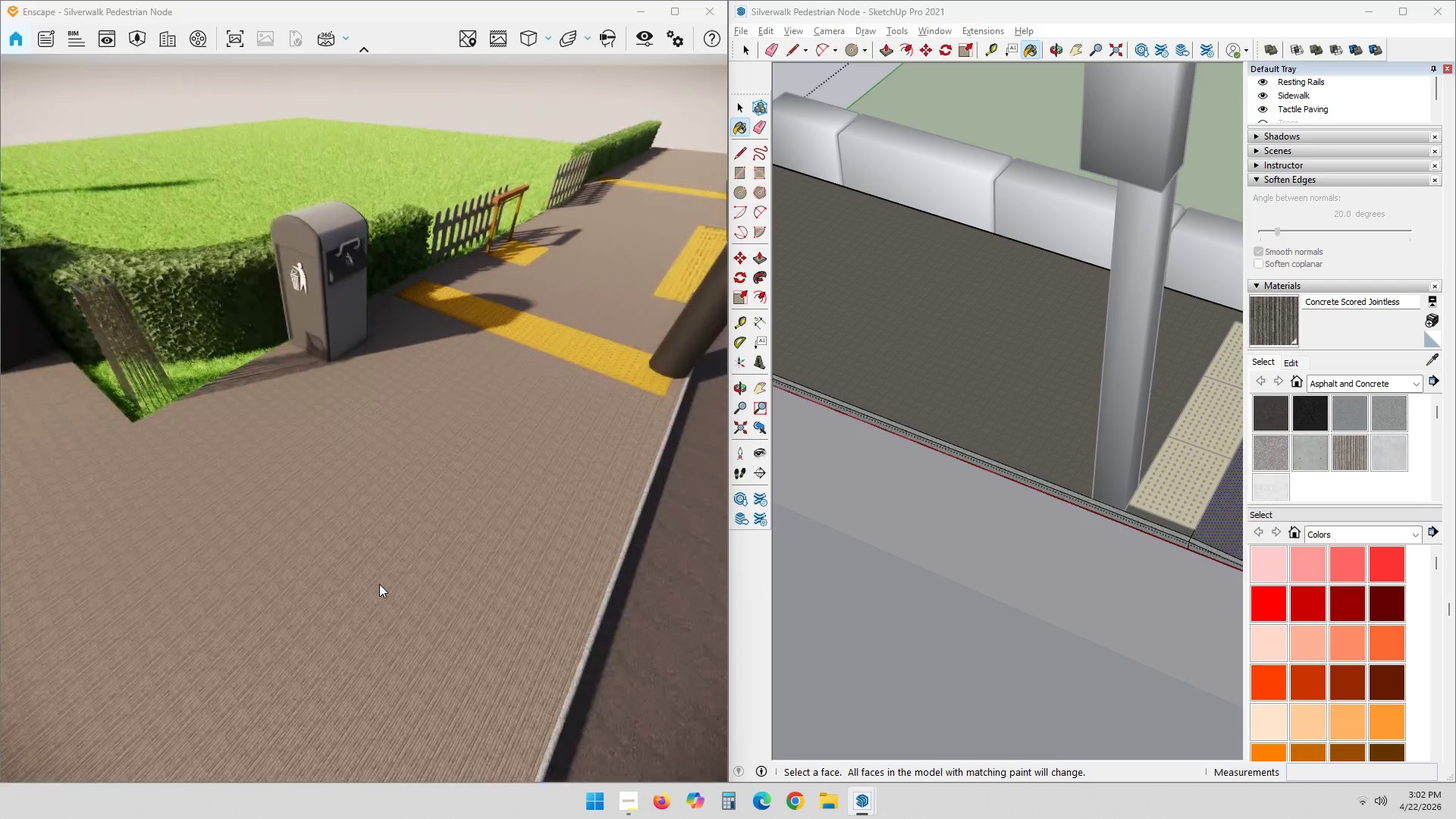 
key(Shift+ShiftLeft)
 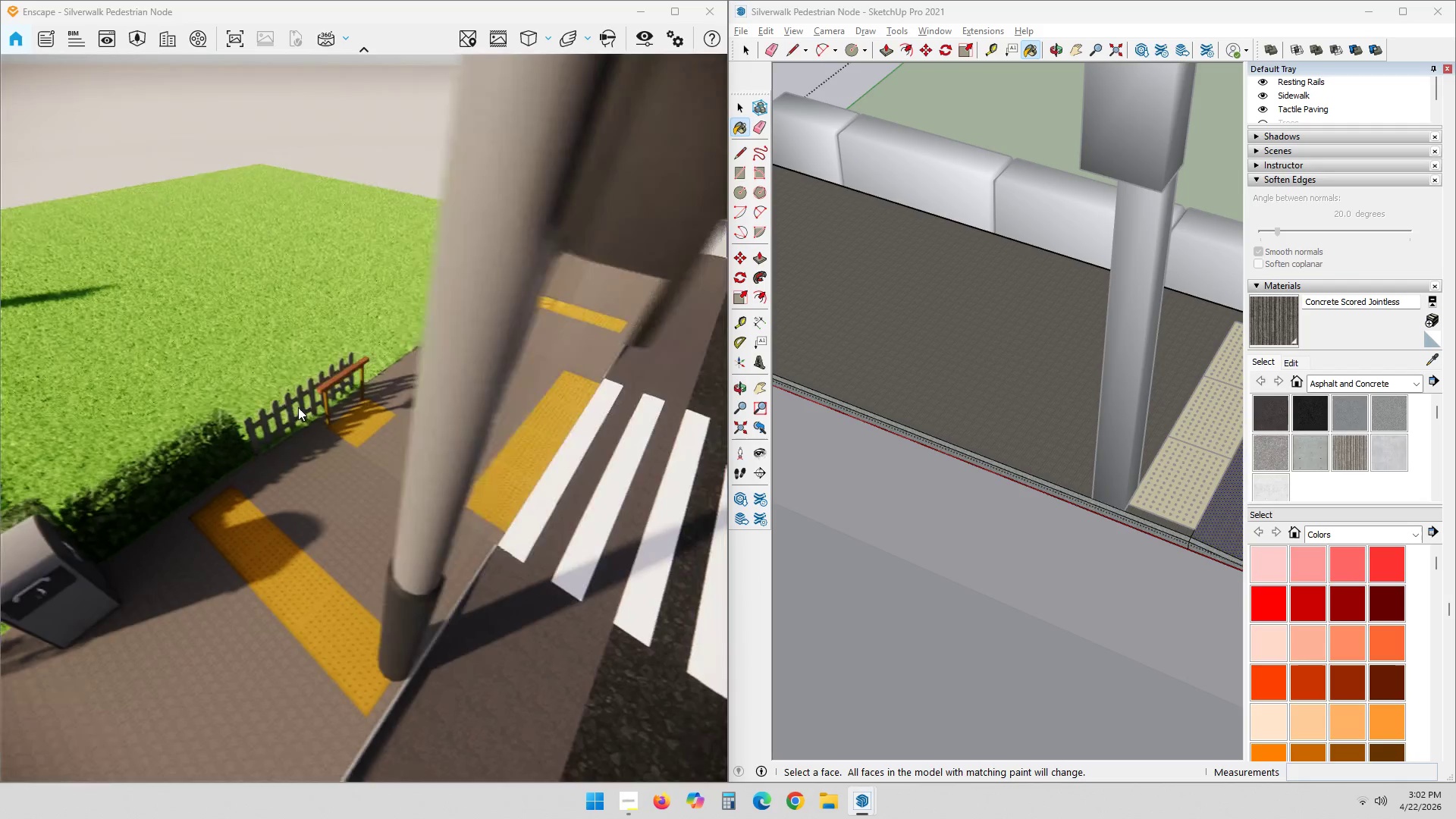 
left_click_drag(start_coordinate=[149, 480], to_coordinate=[327, 433])
 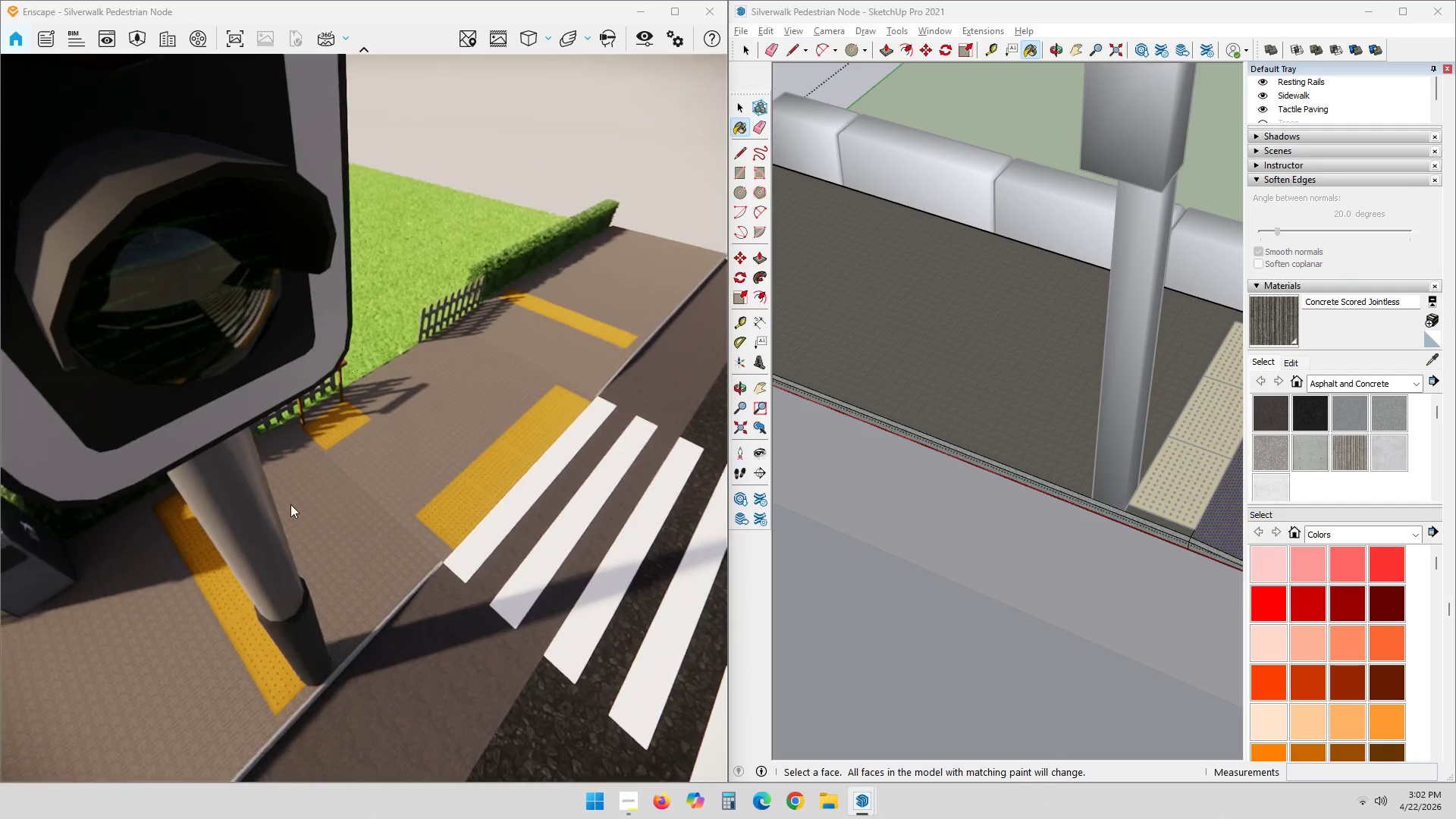 
scroll: coordinate [491, 460], scroll_direction: up, amount: 7.0
 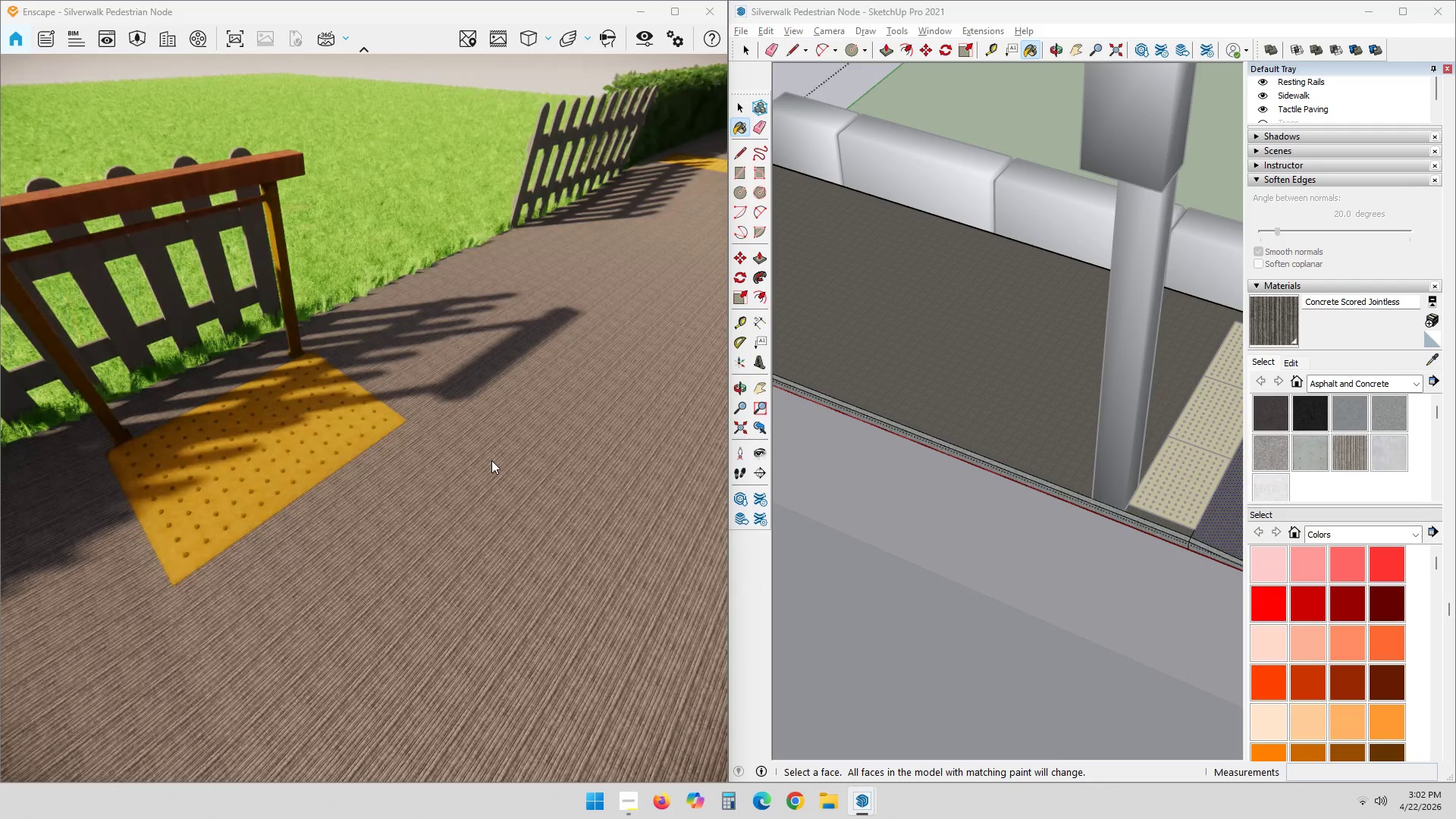 
hold_key(key=ShiftLeft, duration=0.77)
 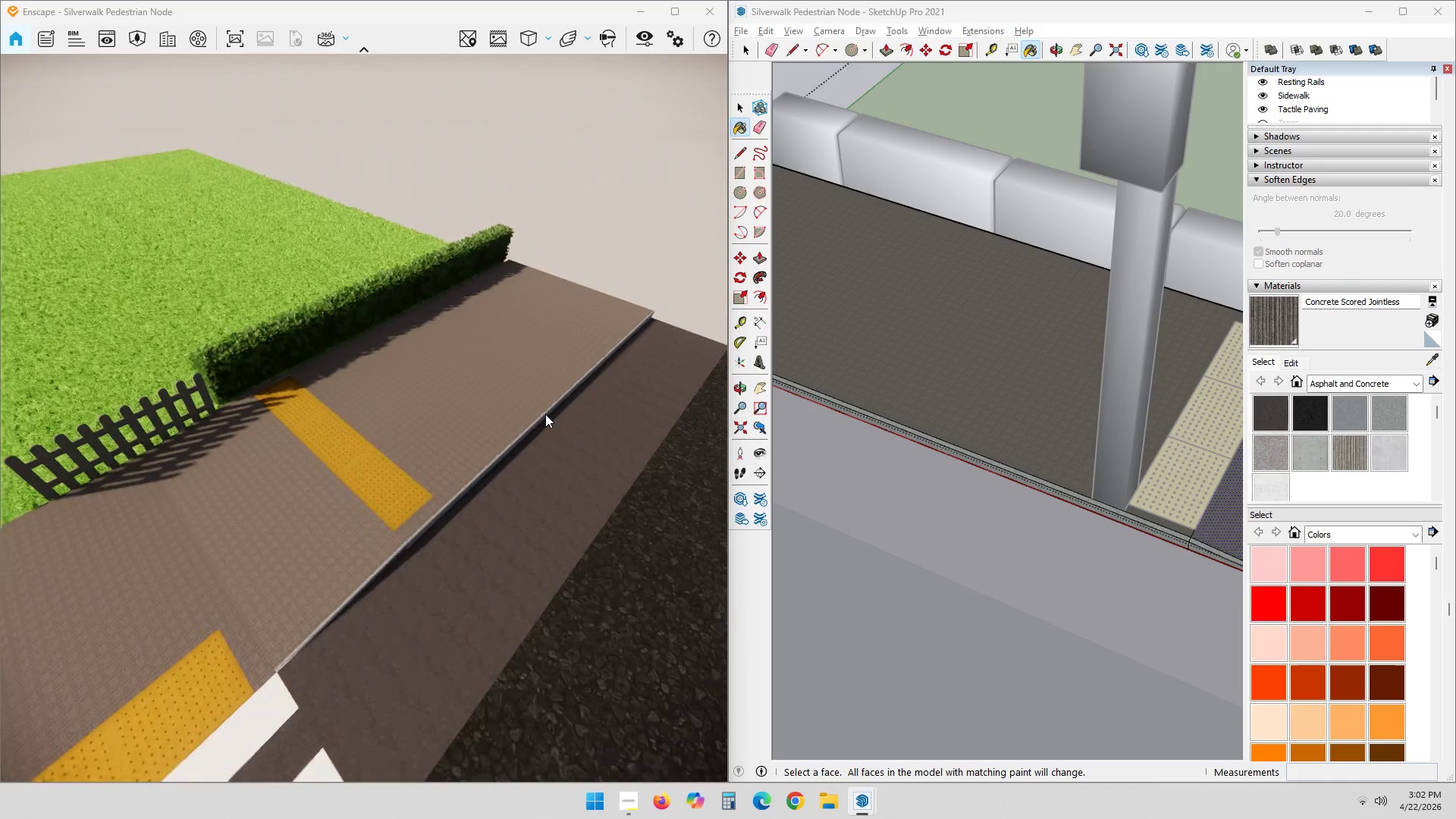 
scroll: coordinate [491, 460], scroll_direction: down, amount: 2.0
 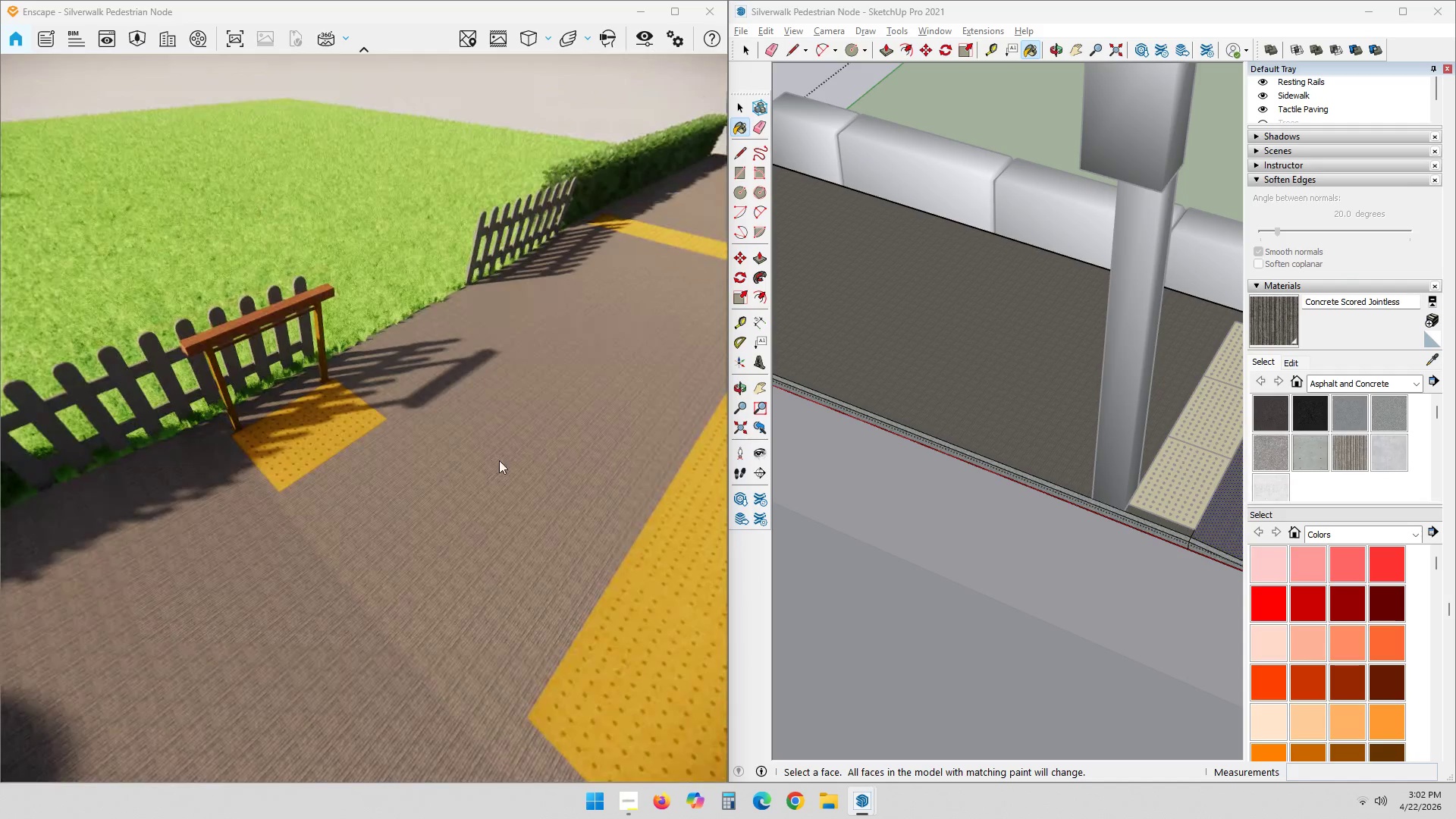 
scroll: coordinate [498, 412], scroll_direction: up, amount: 4.0
 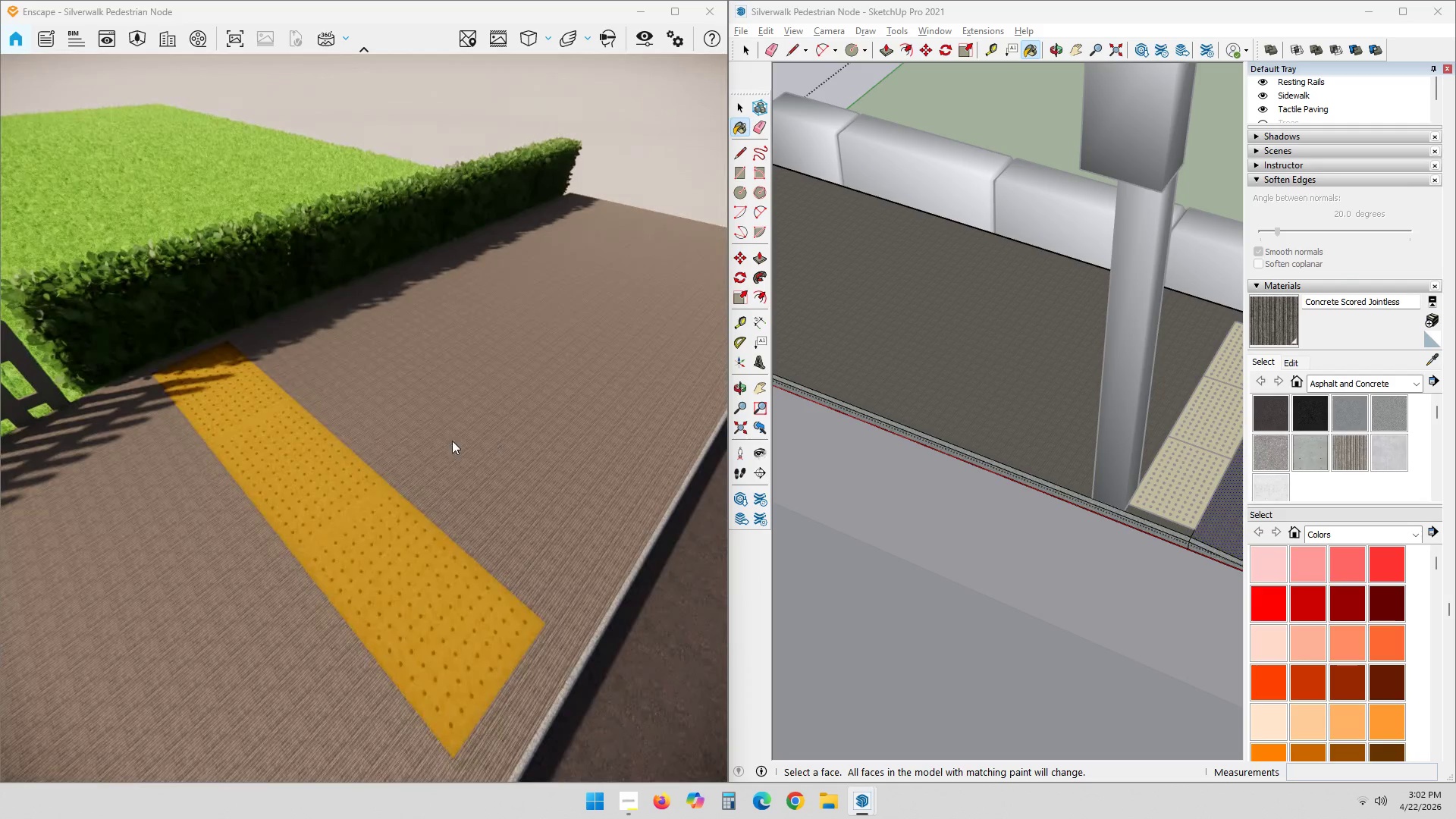 
left_click_drag(start_coordinate=[372, 484], to_coordinate=[293, 403])
 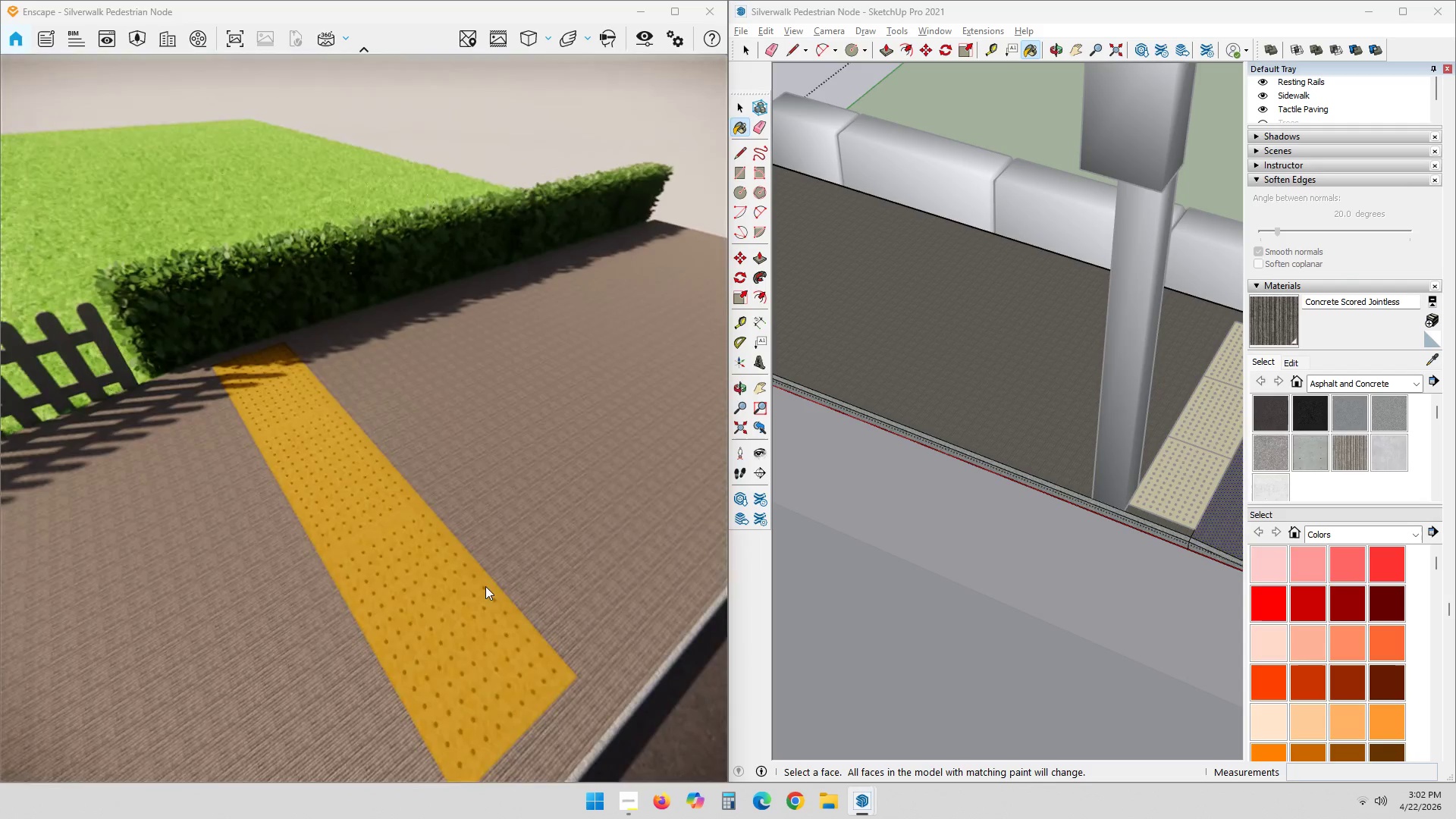 
key(Shift+ShiftLeft)
 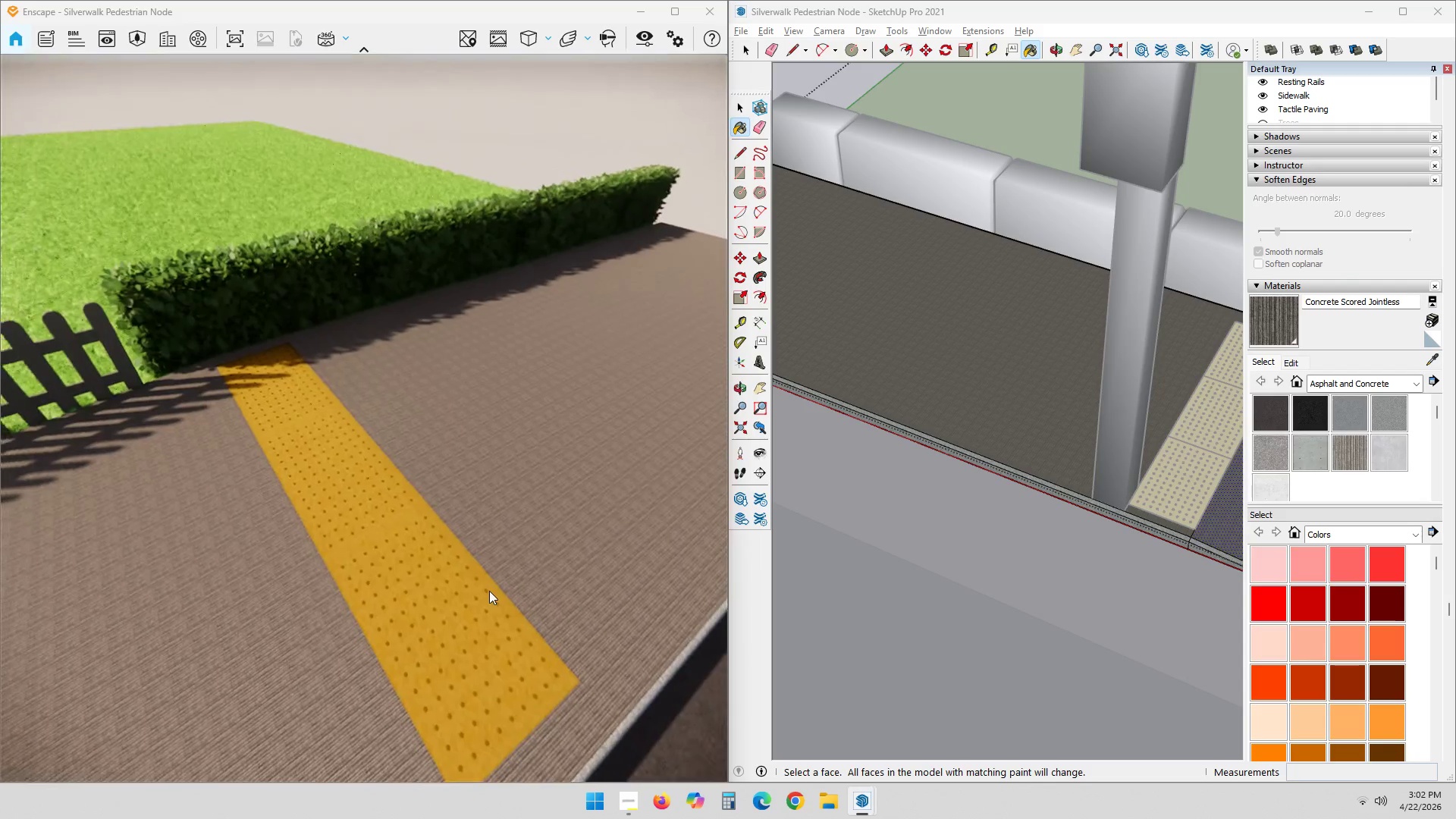 
hold_key(key=ShiftLeft, duration=0.78)
 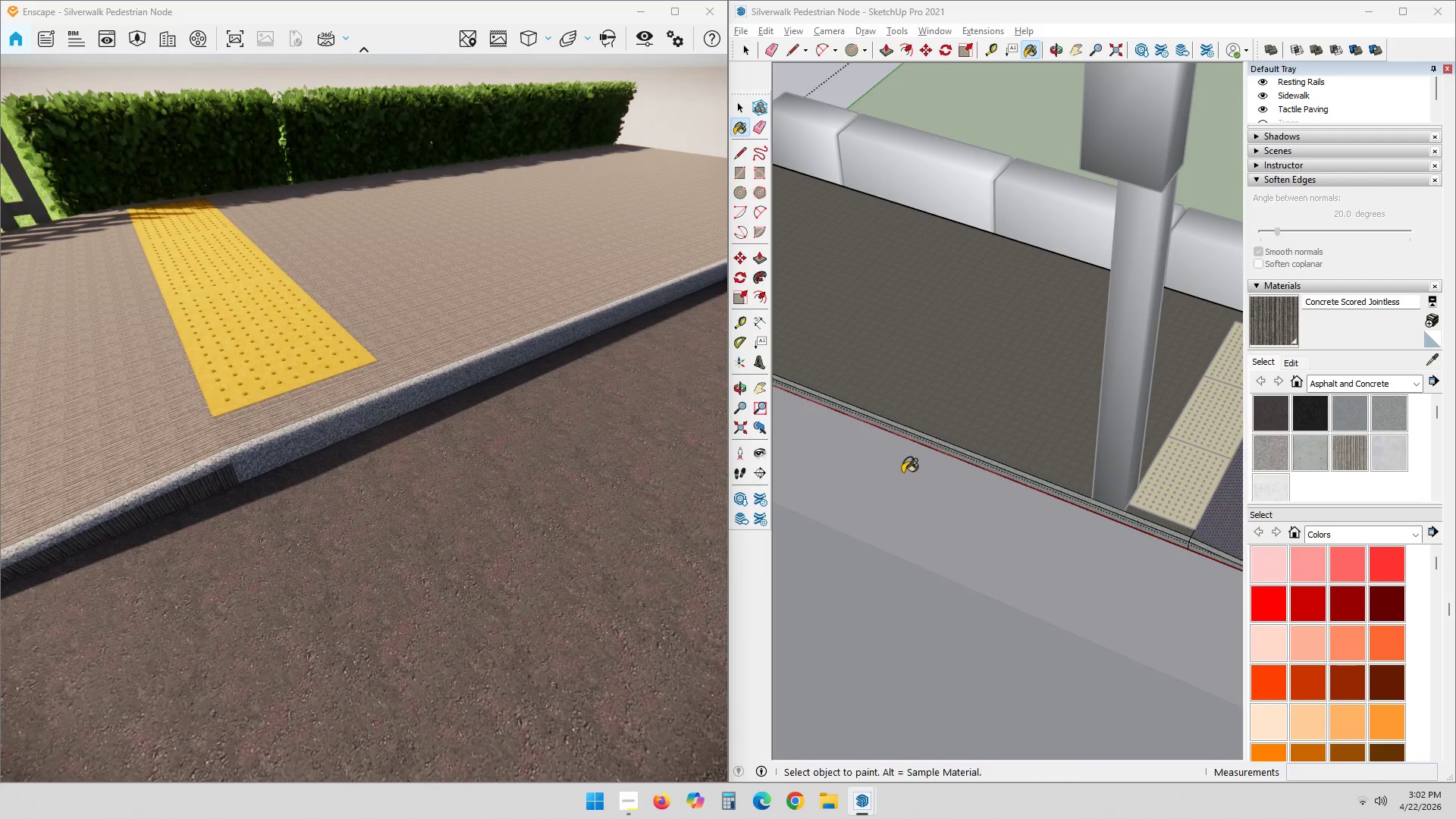 
scroll: coordinate [1077, 524], scroll_direction: down, amount: 14.0
 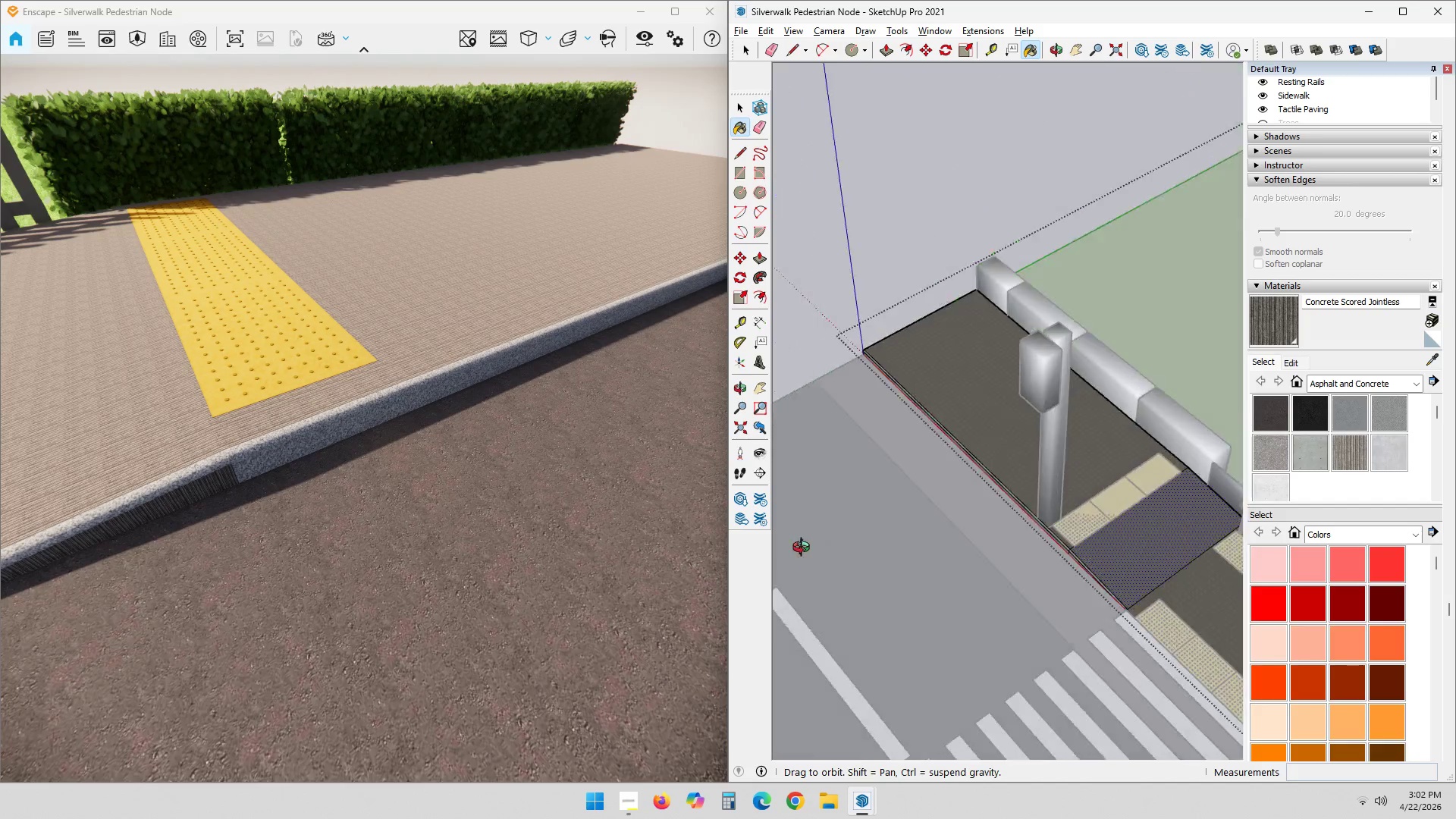 
hold_key(key=ShiftLeft, duration=0.36)
 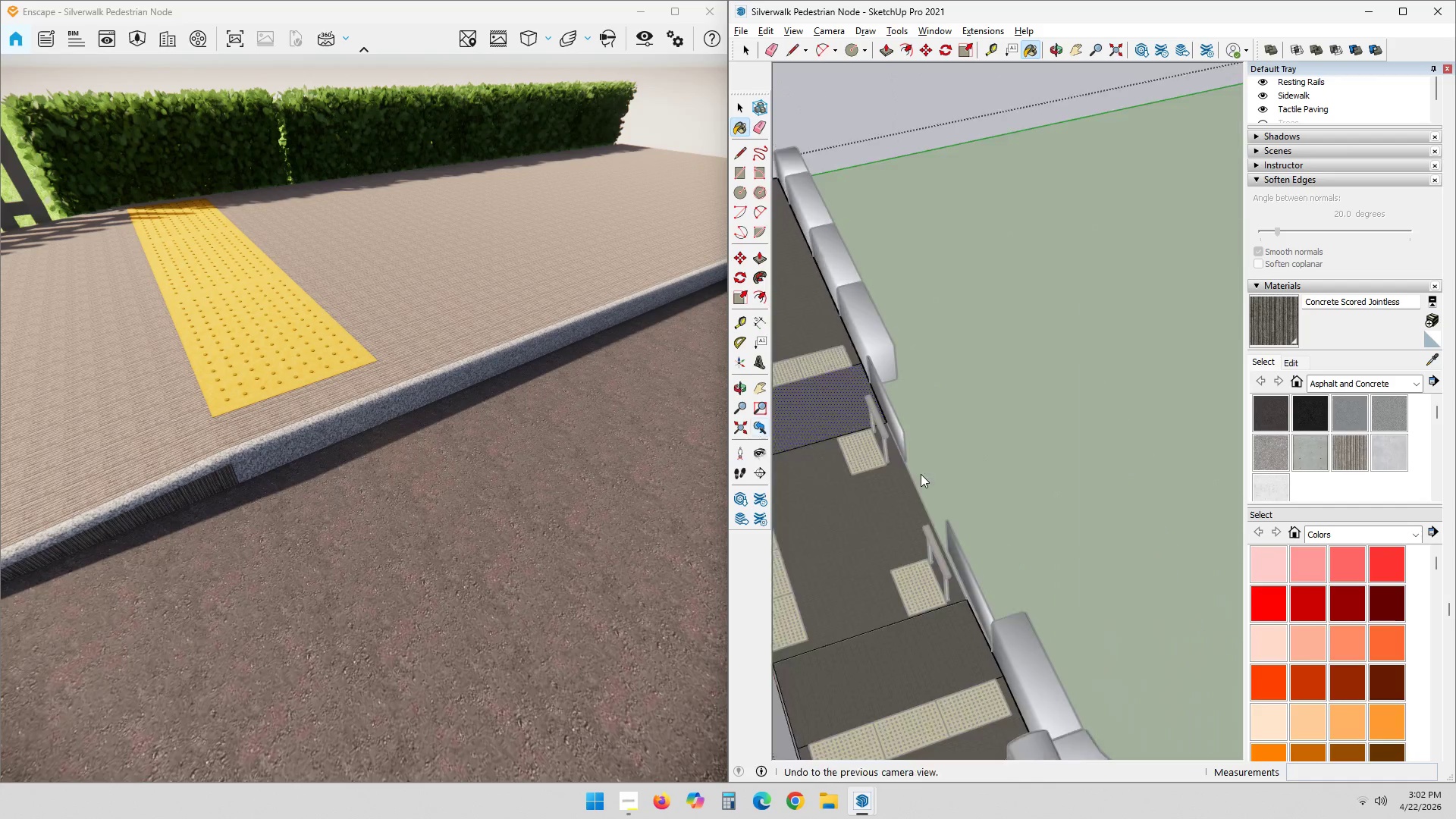 
hold_key(key=ShiftLeft, duration=0.39)
scroll: coordinate [1070, 495], scroll_direction: down, amount: 2.0
 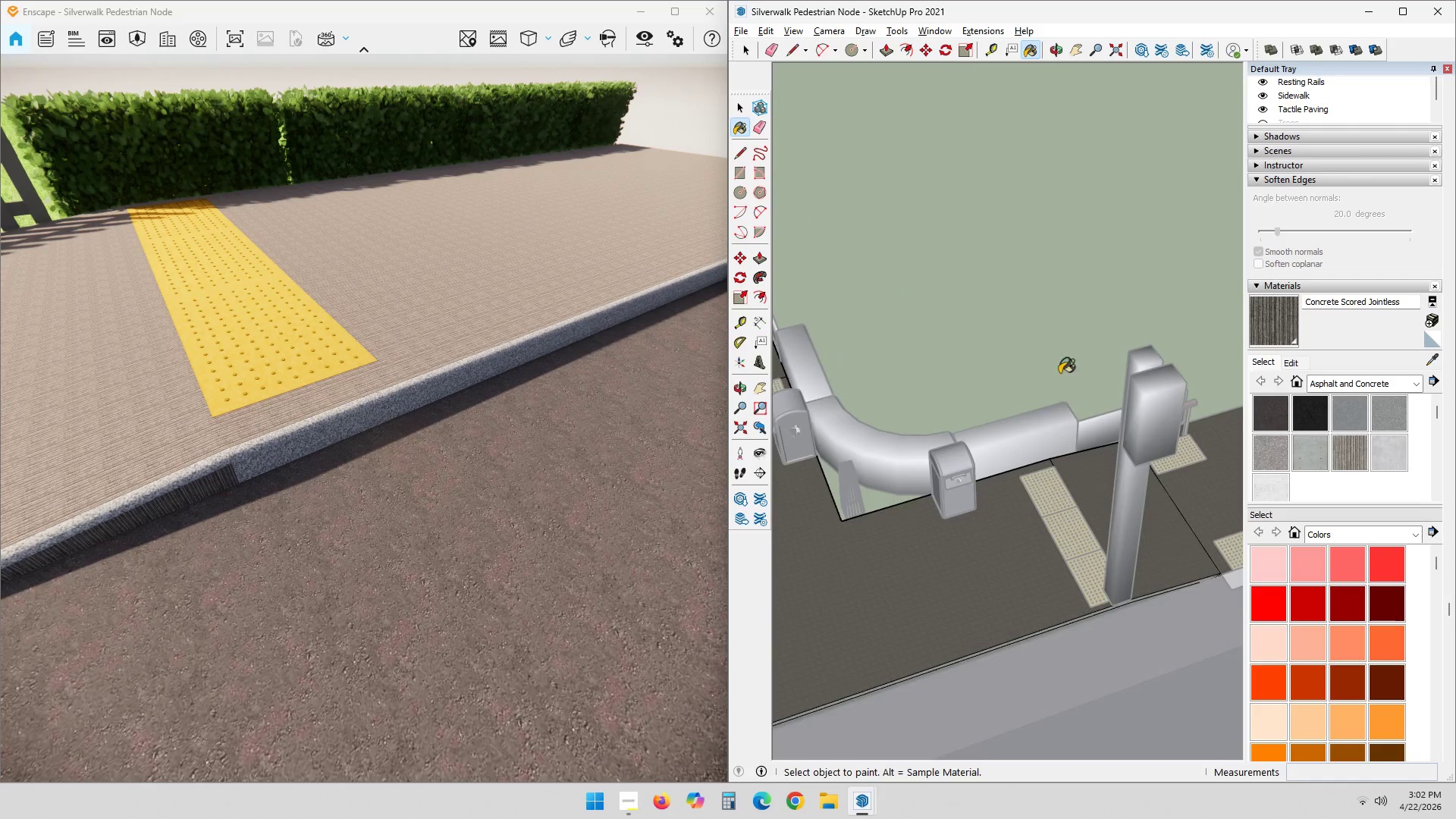 
hold_key(key=ShiftLeft, duration=0.34)
 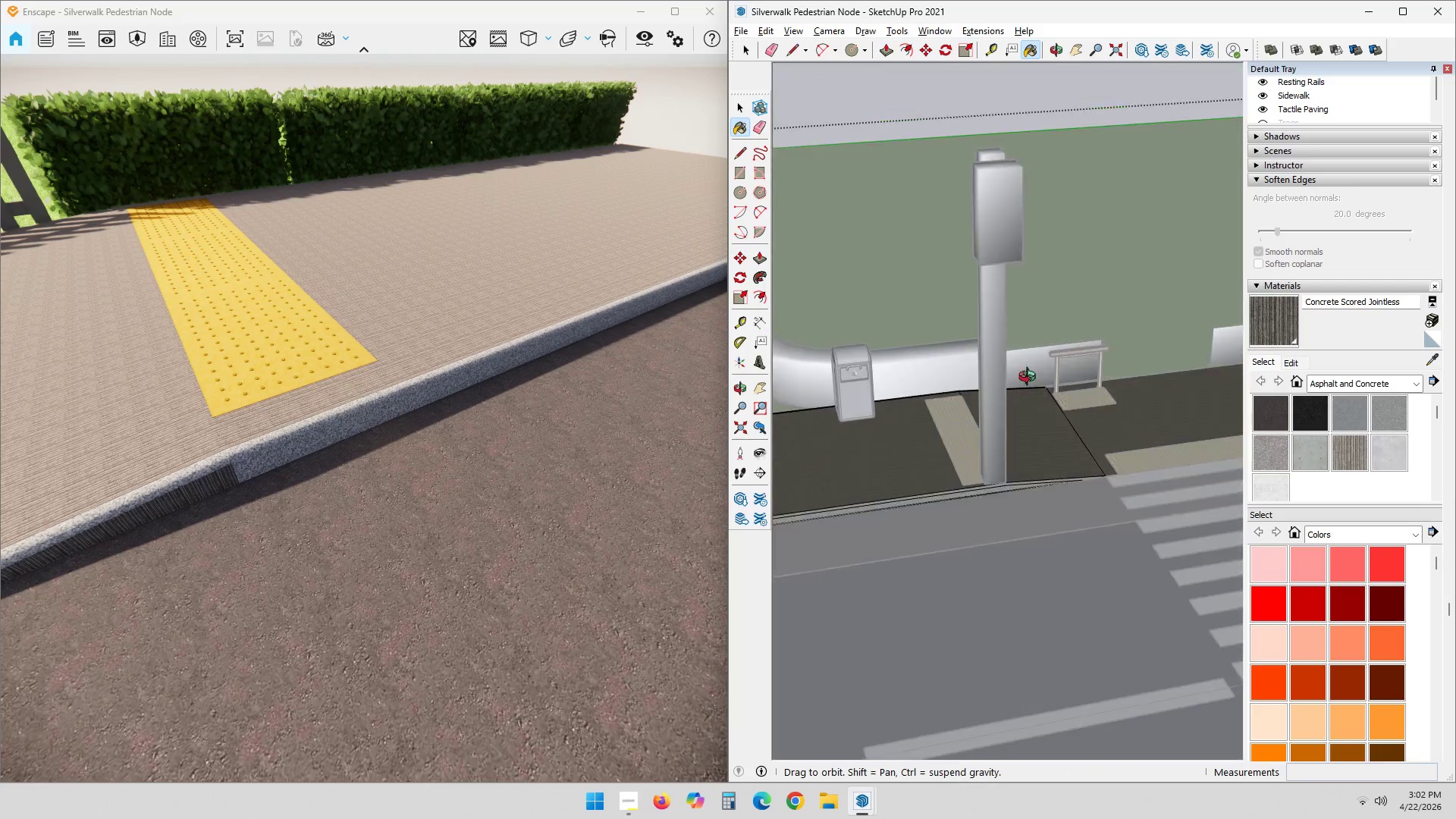 
hold_key(key=ShiftLeft, duration=0.77)
scroll: coordinate [1115, 438], scroll_direction: up, amount: 1.0
 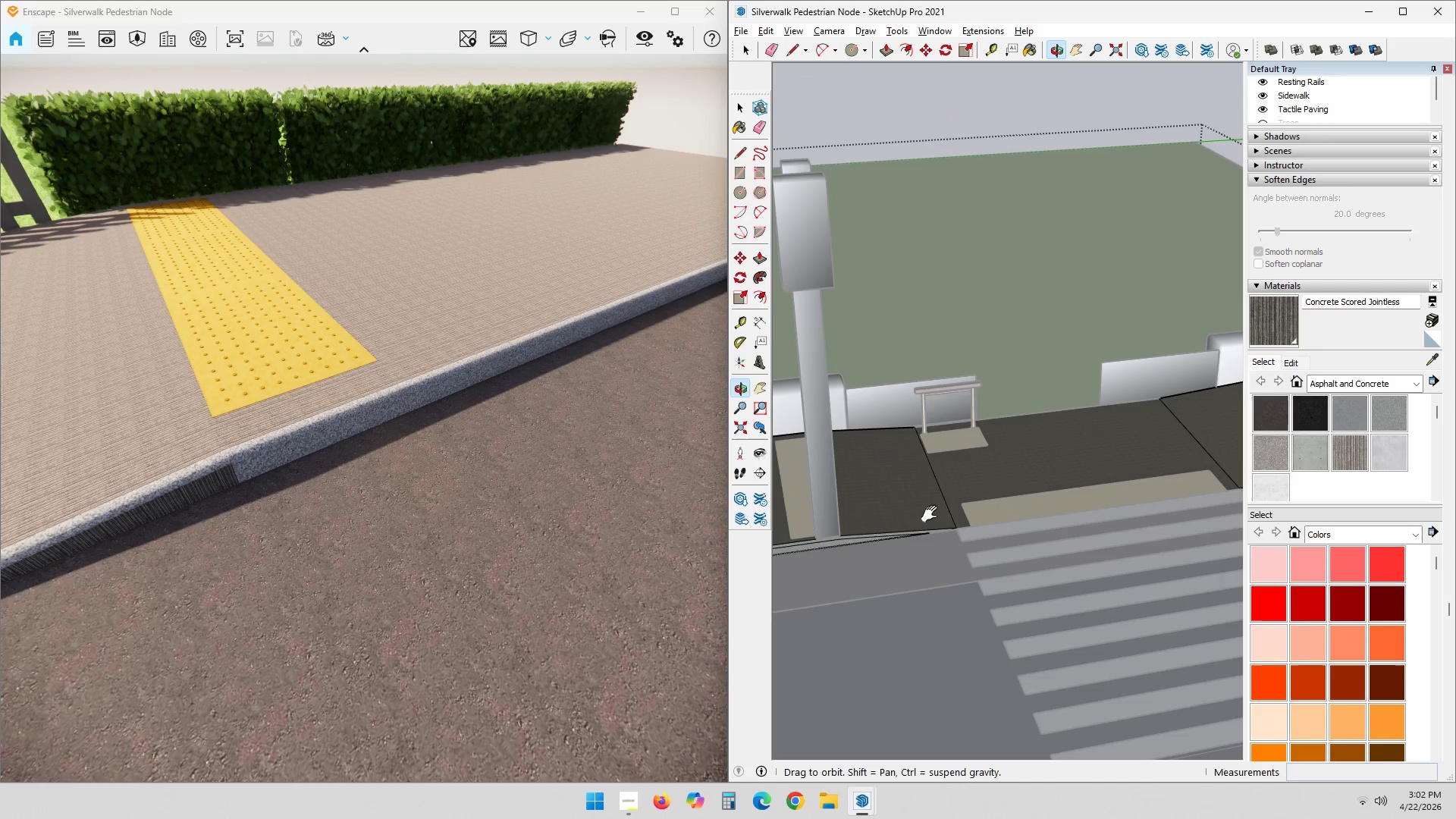 
hold_key(key=ShiftLeft, duration=0.55)
scroll: coordinate [1099, 529], scroll_direction: up, amount: 18.0
 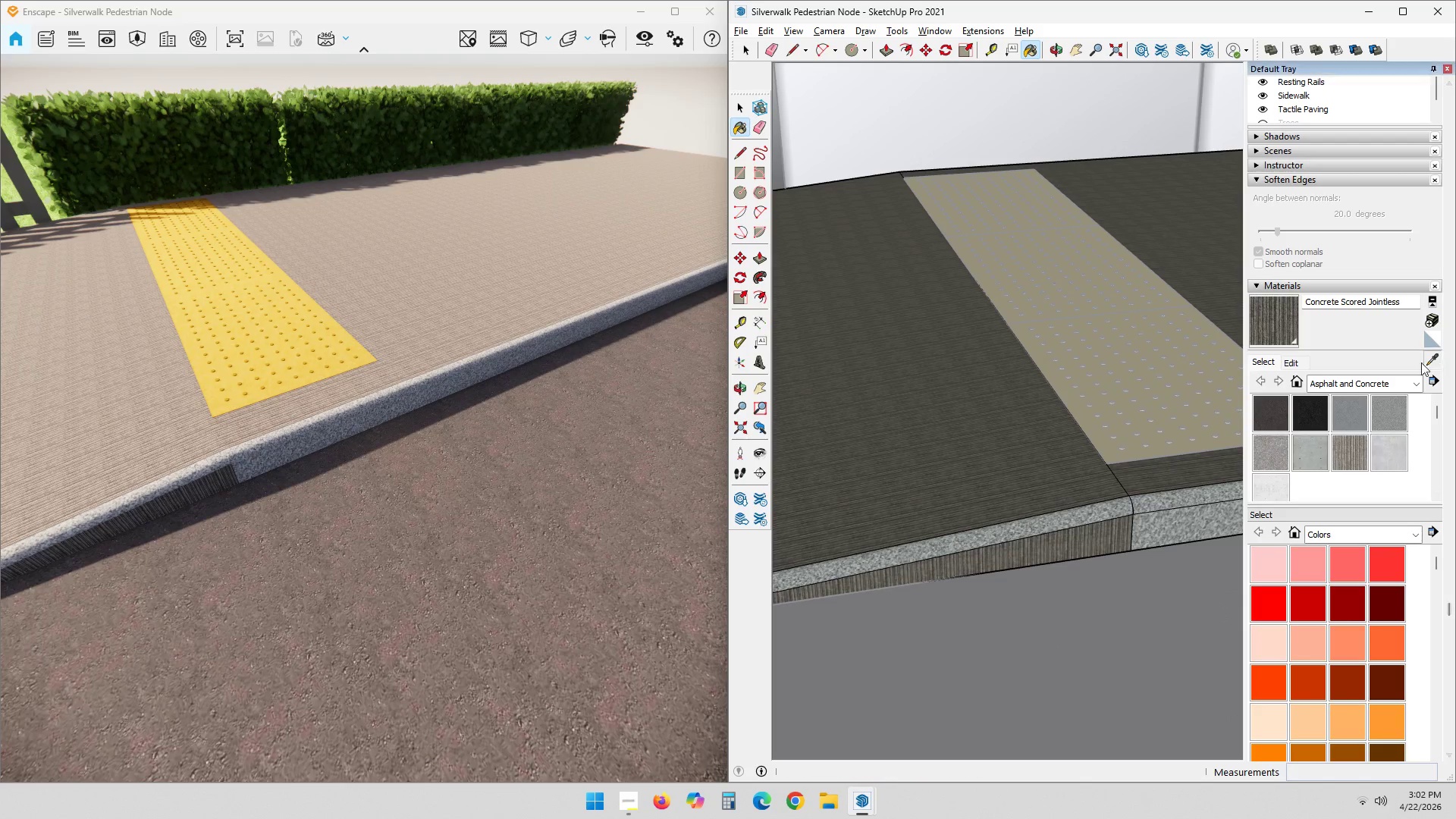 
left_click([1158, 522])
 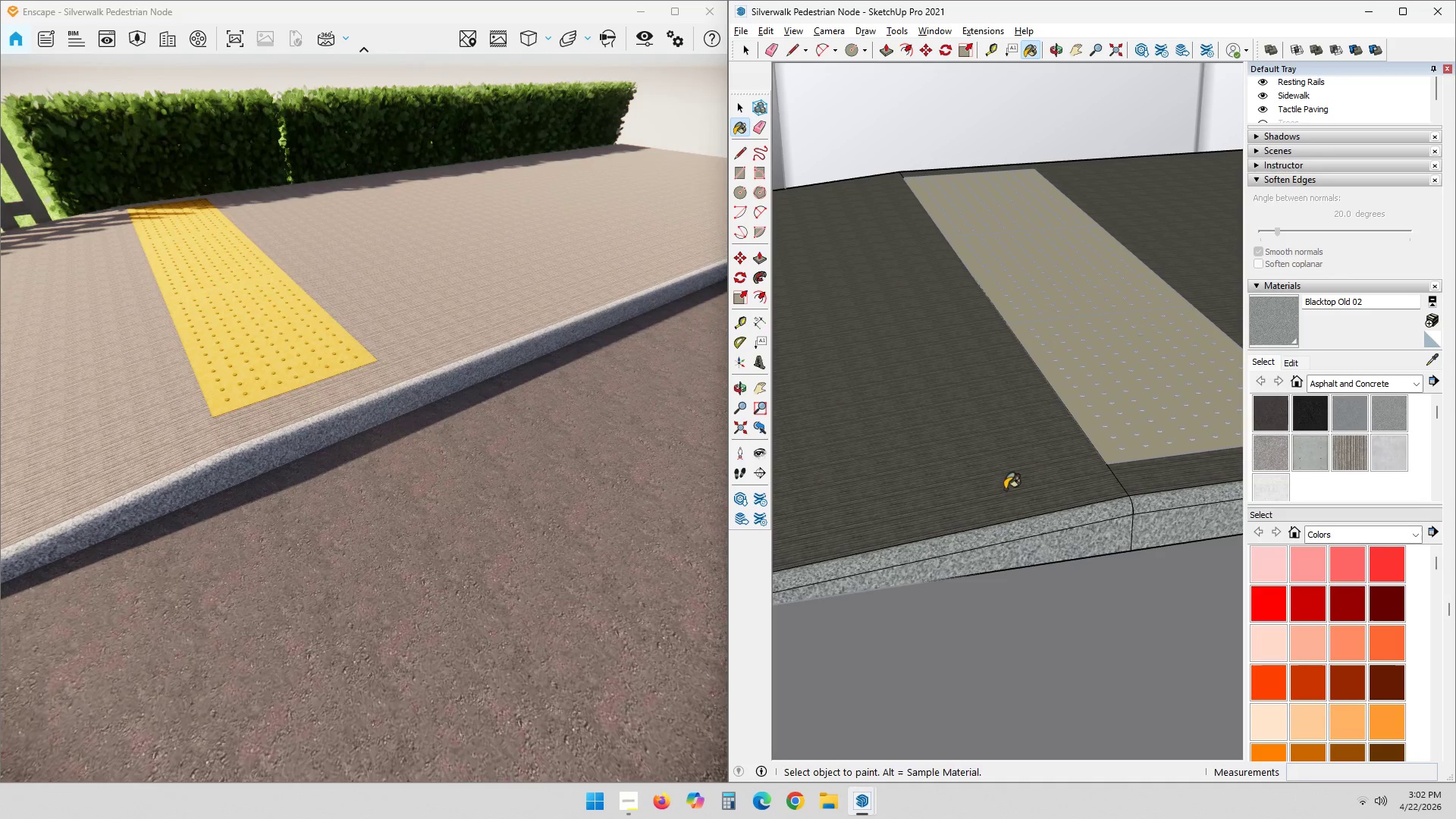 
scroll: coordinate [357, 449], scroll_direction: down, amount: 3.0
 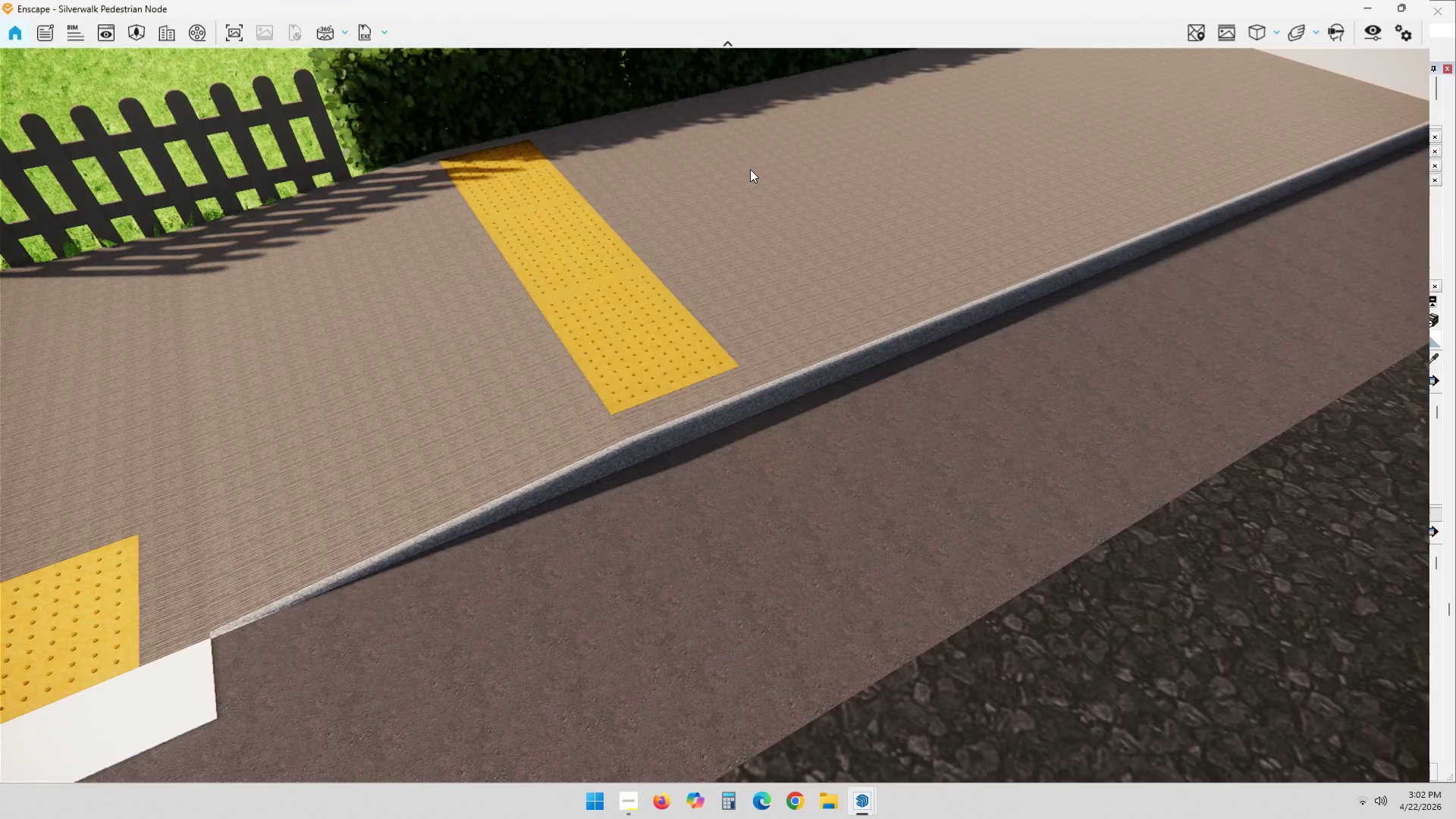 
left_click_drag(start_coordinate=[685, 460], to_coordinate=[755, 419])
 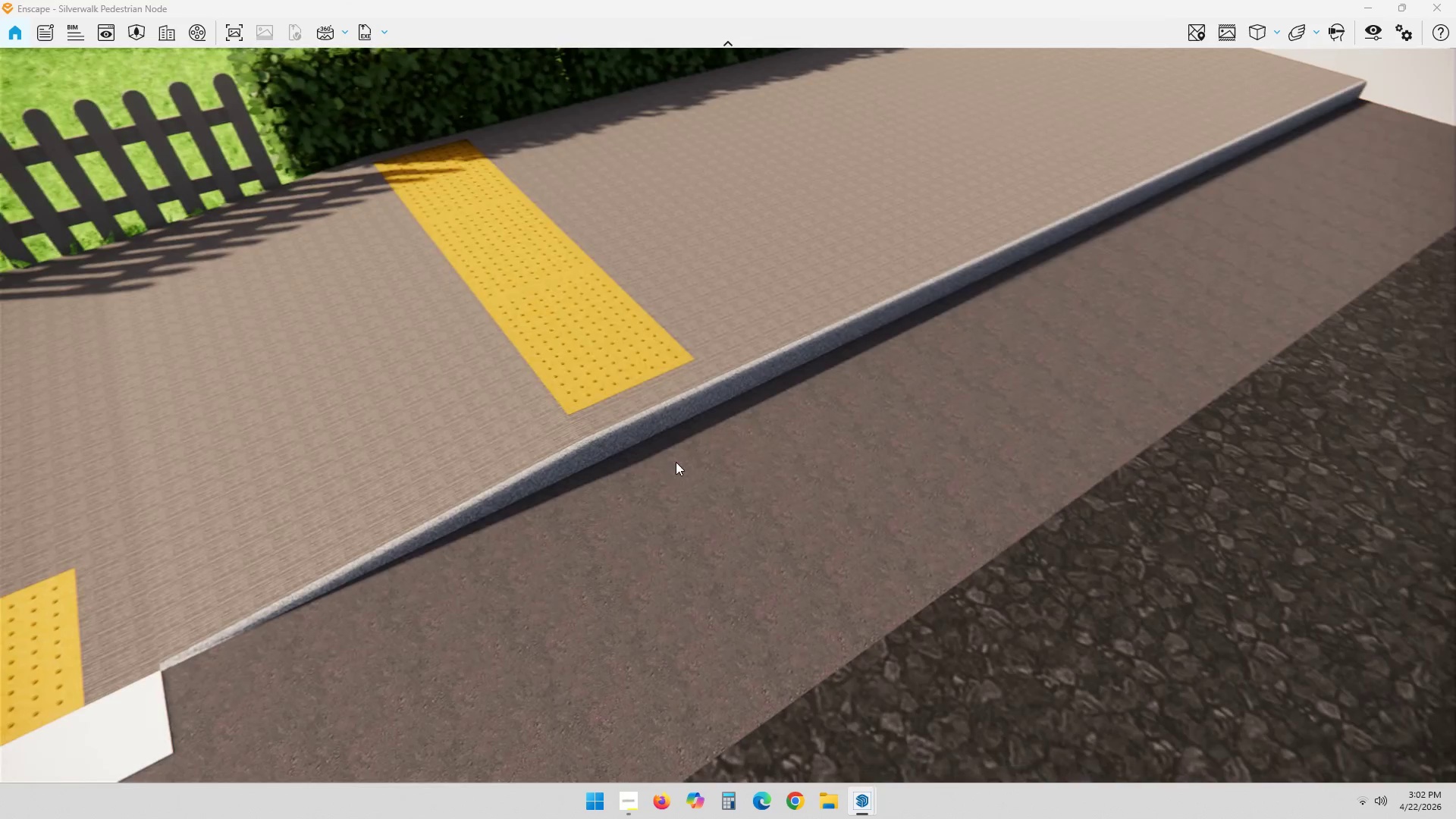 
hold_key(key=ShiftLeft, duration=1.98)
 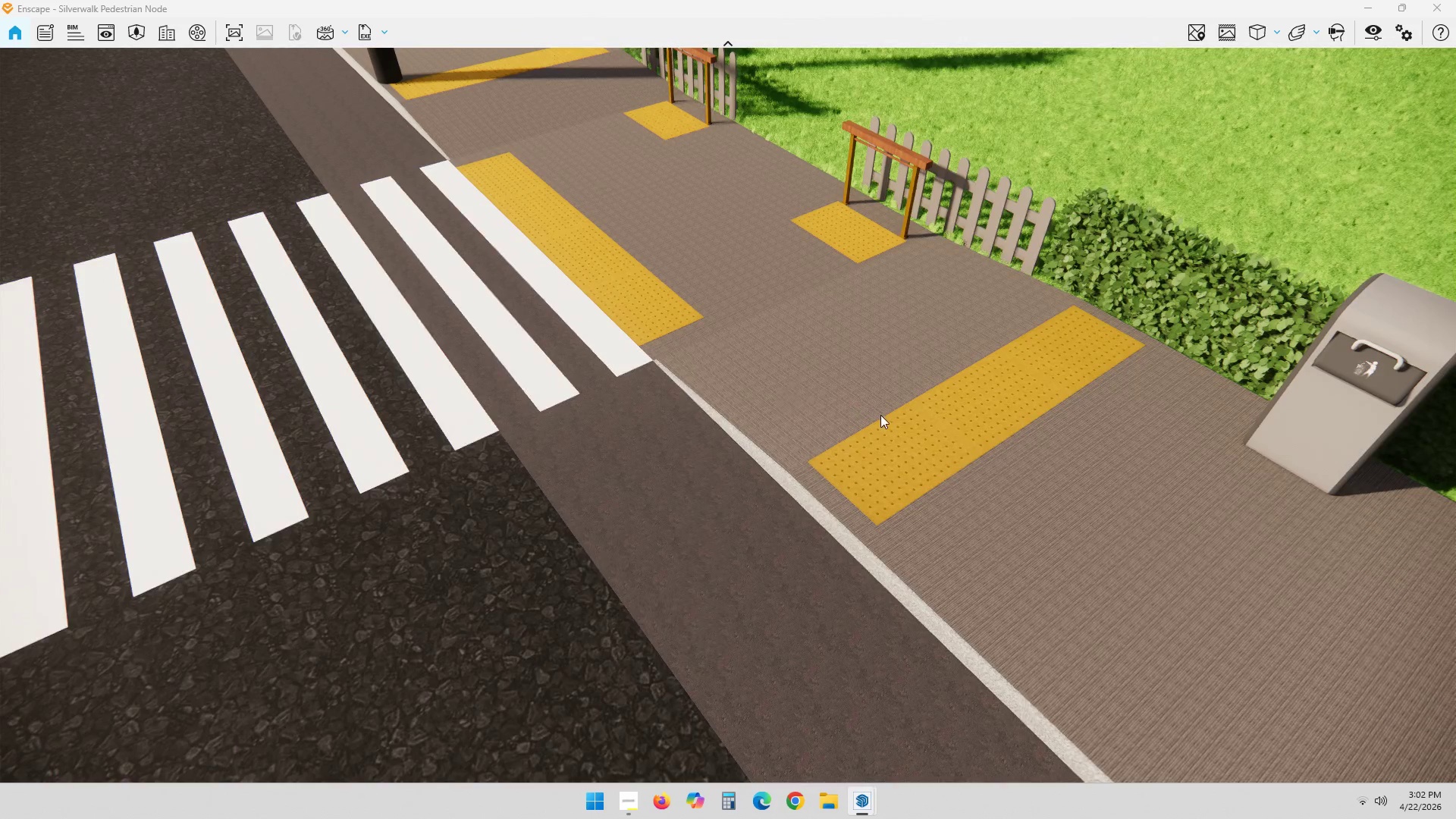 
scroll: coordinate [588, 433], scroll_direction: down, amount: 6.0
 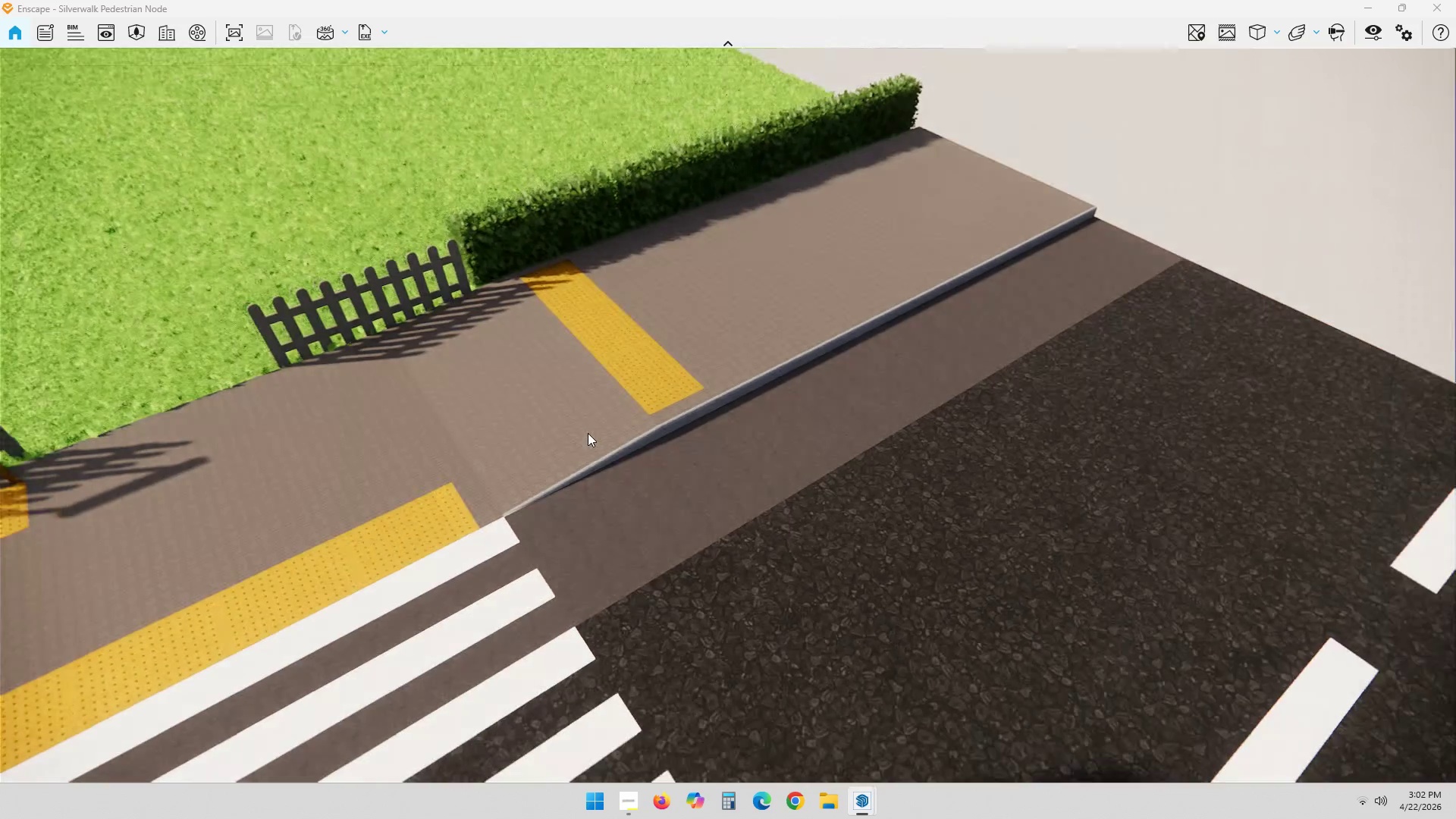 
left_click_drag(start_coordinate=[876, 403], to_coordinate=[736, 405])
 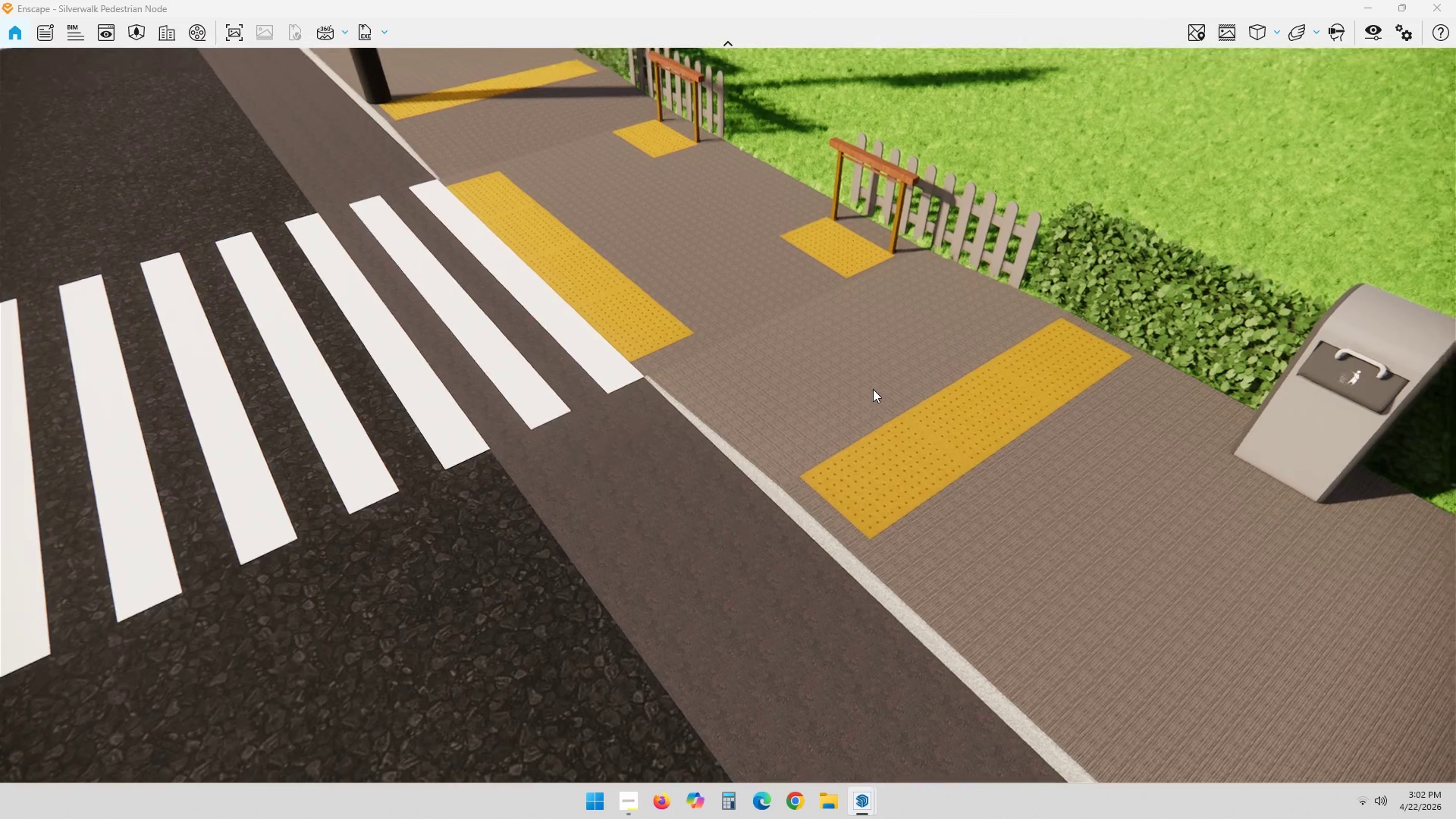 
hold_key(key=ShiftLeft, duration=0.67)
 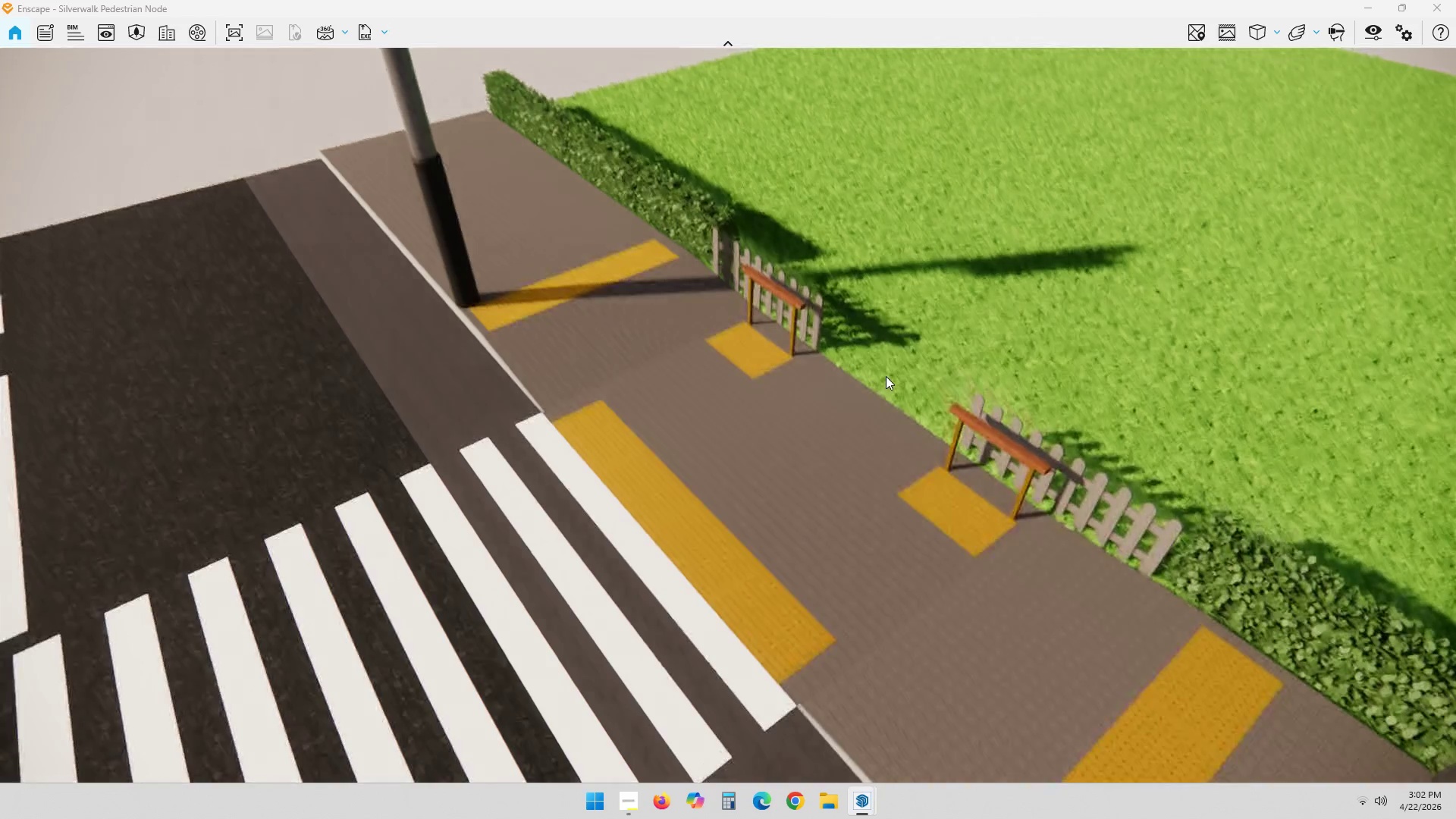 
scroll: coordinate [886, 376], scroll_direction: down, amount: 4.0
 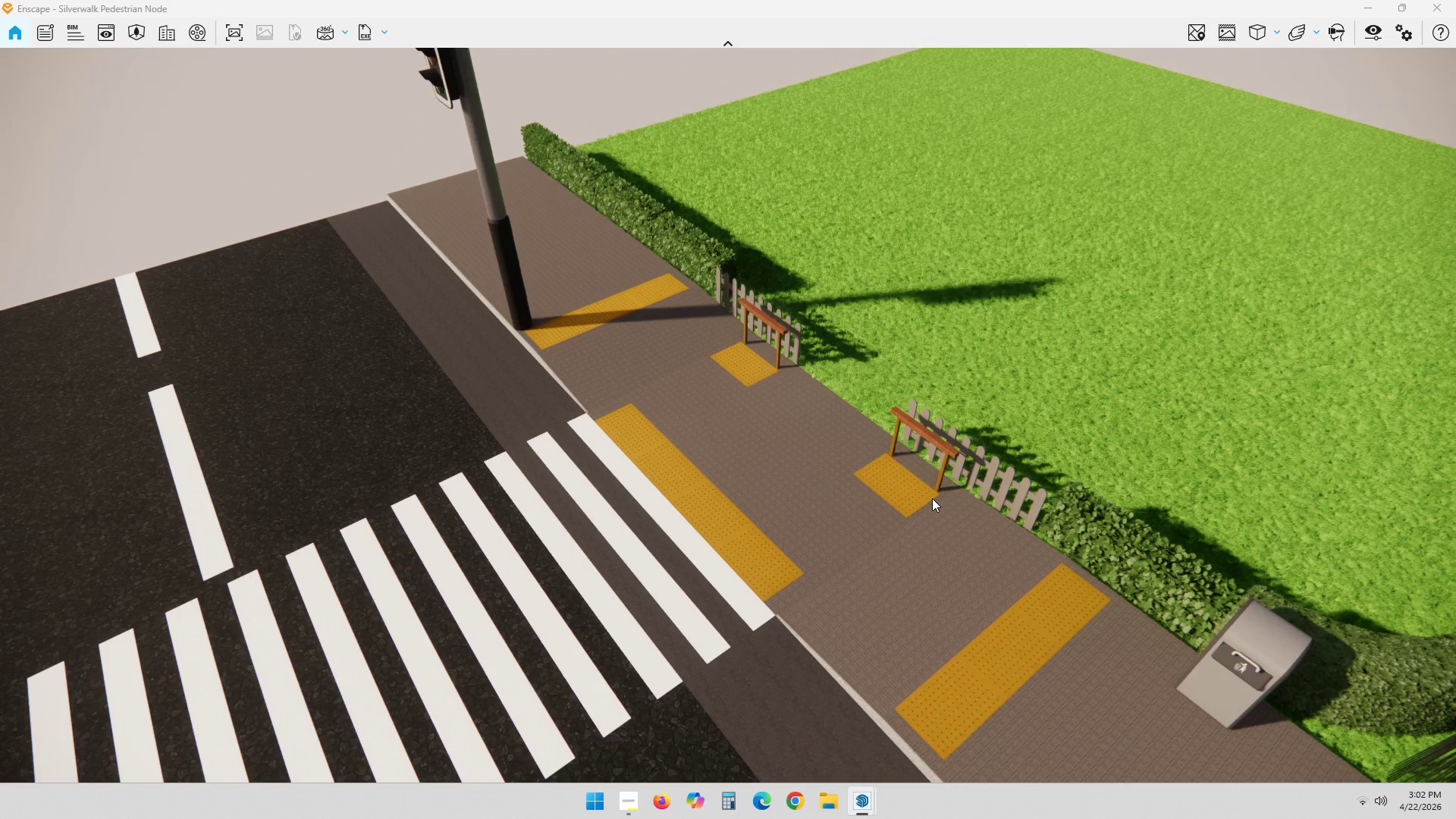 
key(Alt+AltLeft)
 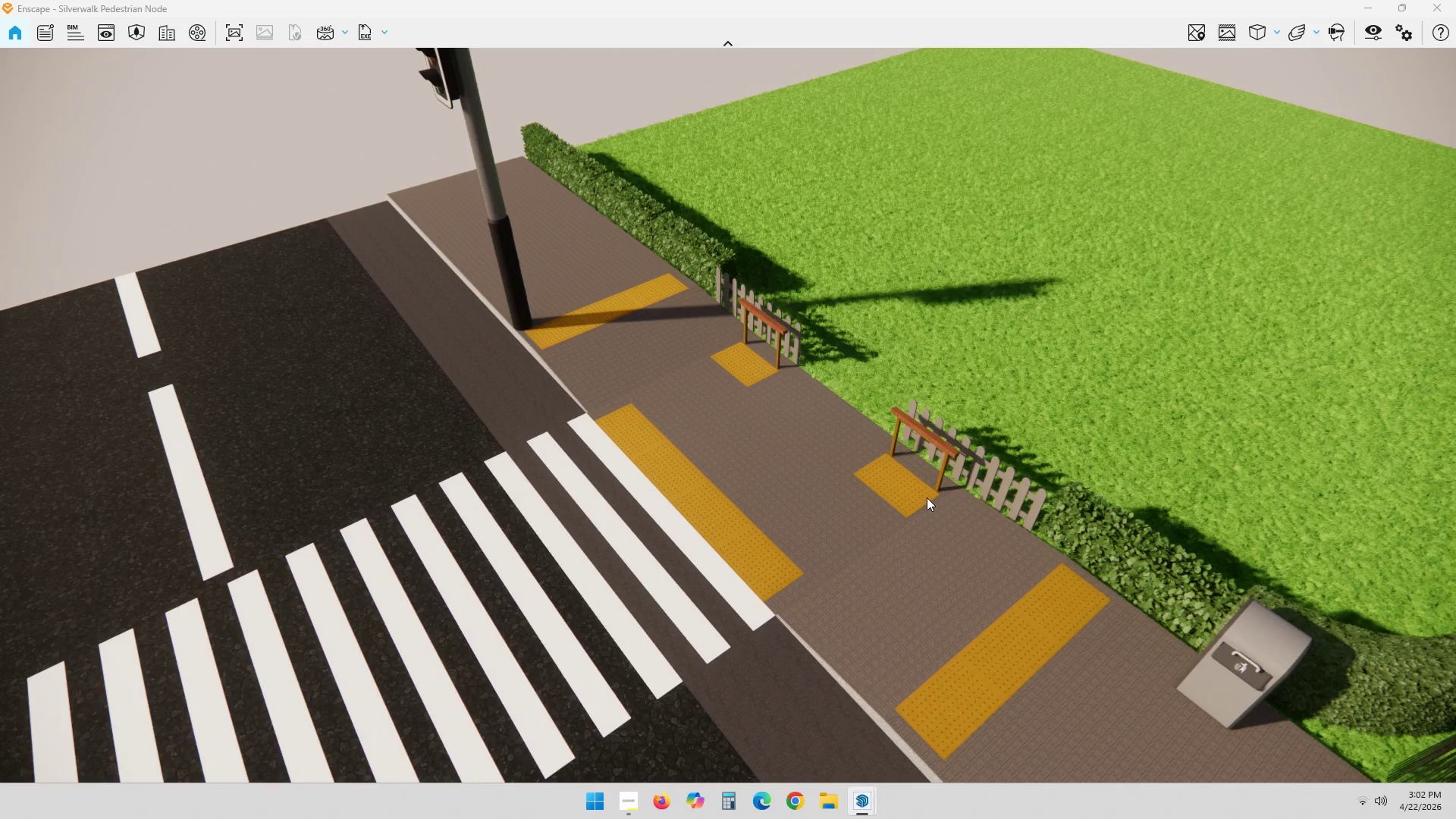 
key(Alt+Tab)
 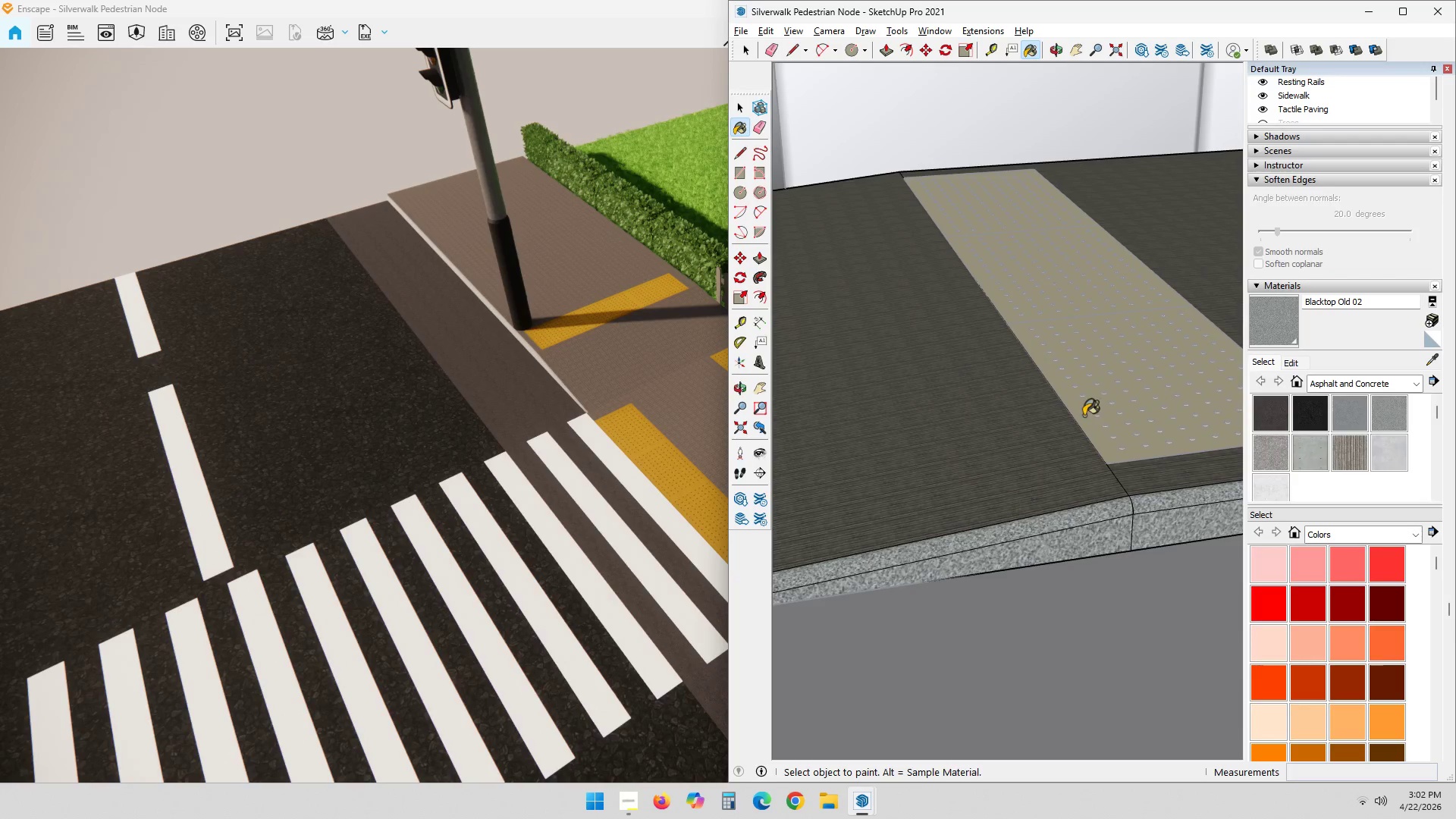 
key(Space)
 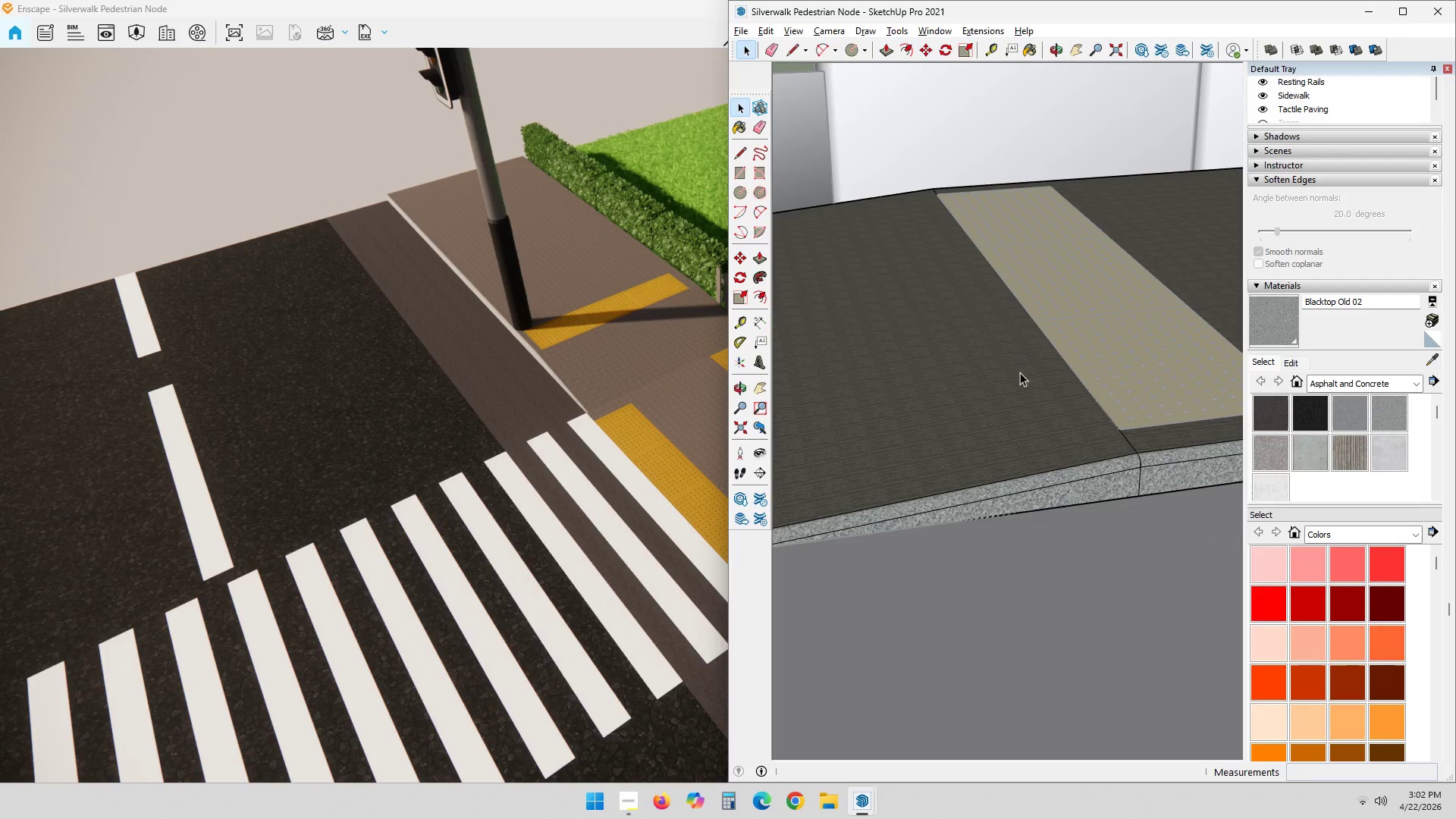 
key(Escape)
 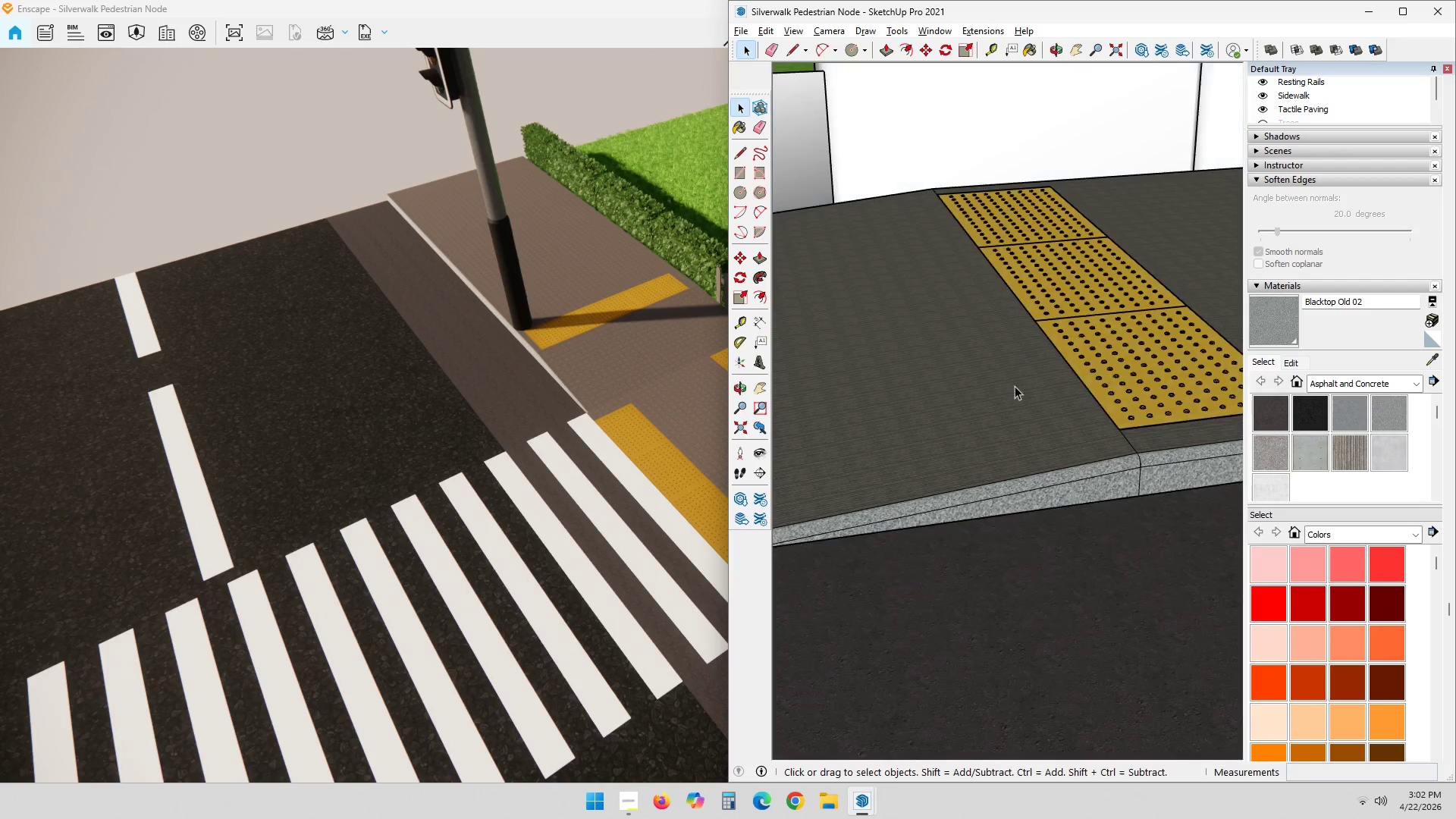 
scroll: coordinate [1166, 308], scroll_direction: down, amount: 2.0
 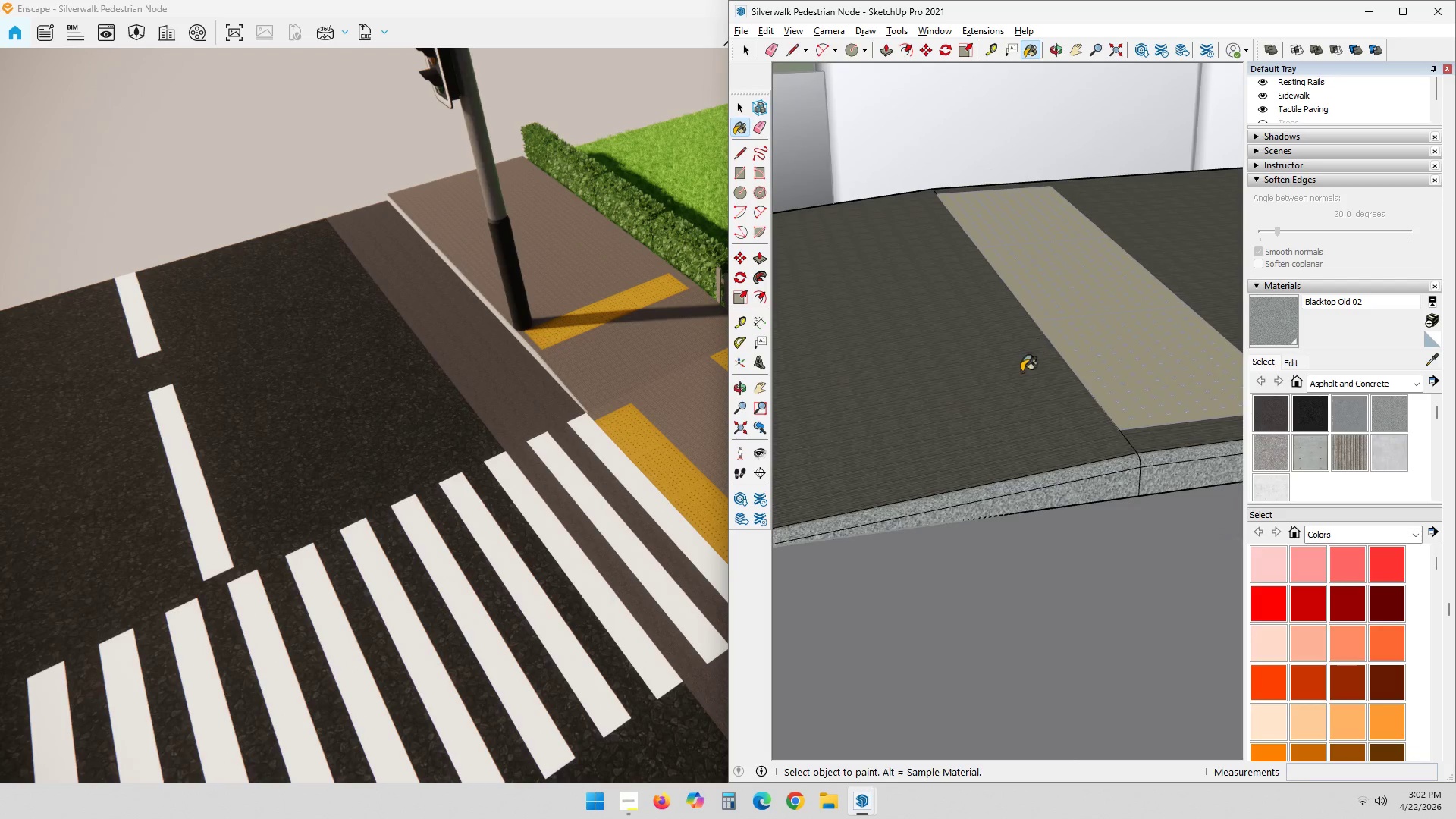 
key(Escape)
 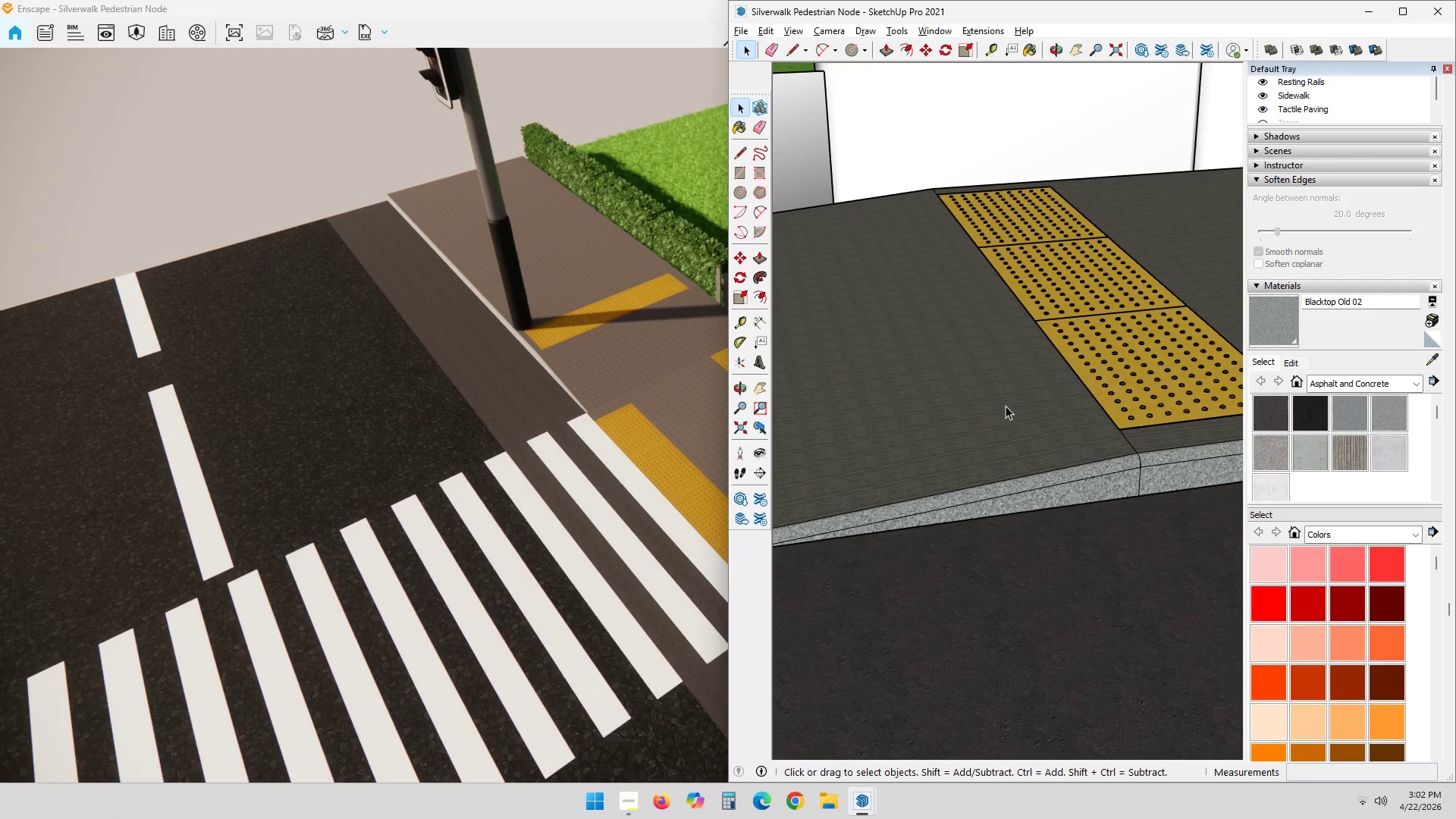 
hold_key(key=ShiftLeft, duration=0.33)
 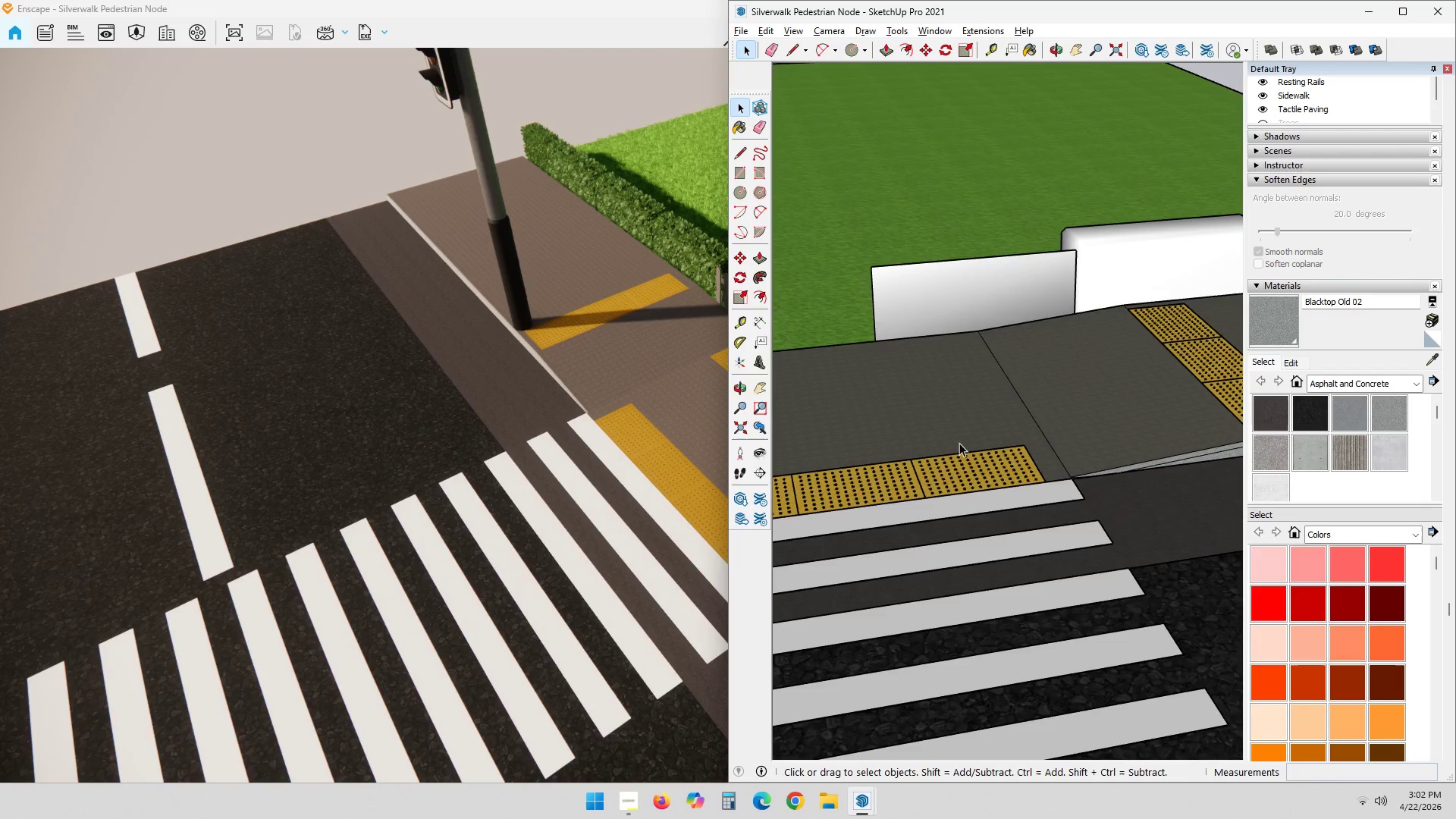 
scroll: coordinate [519, 519], scroll_direction: down, amount: 41.0
 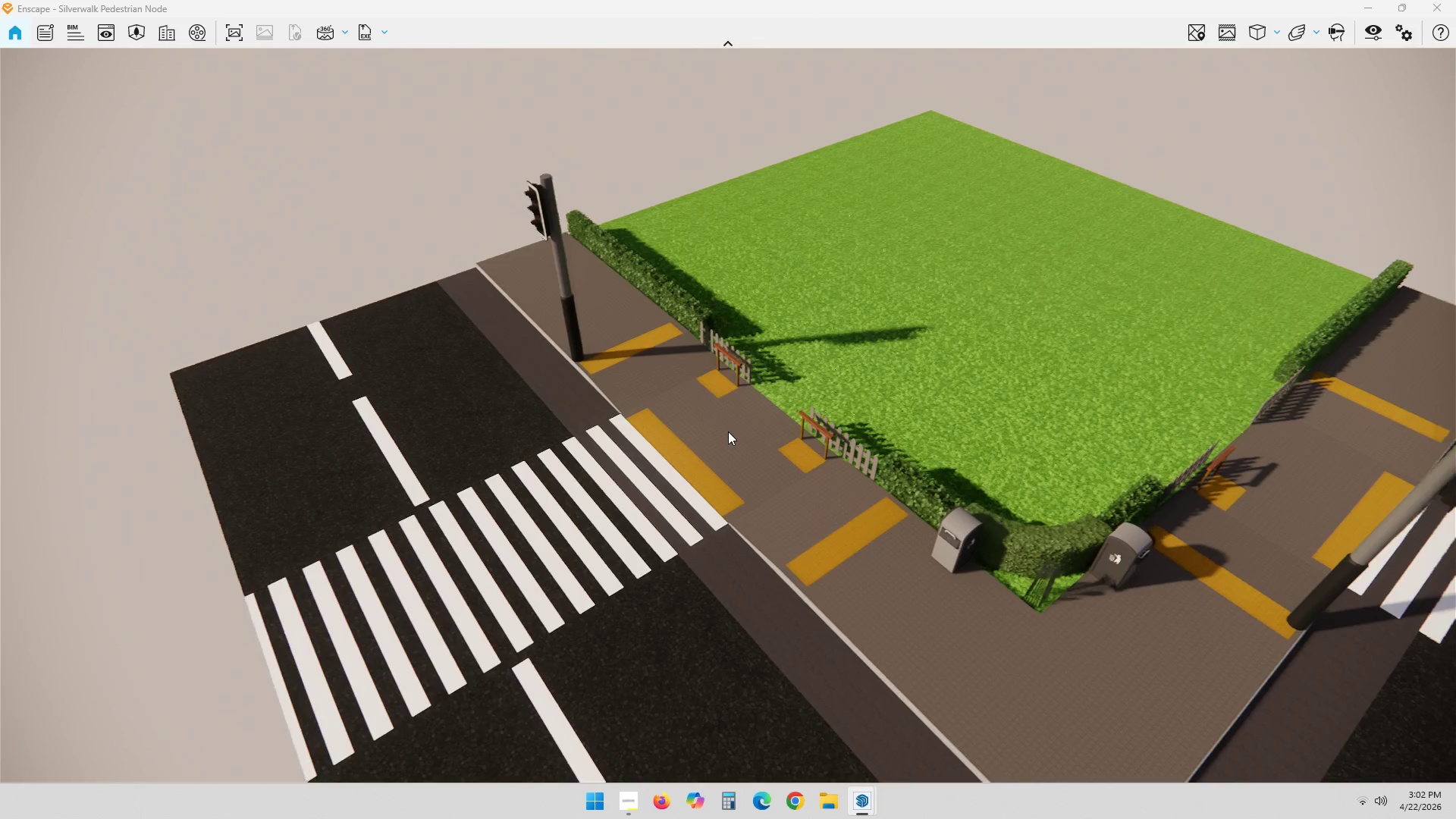 
scroll: coordinate [987, 524], scroll_direction: up, amount: 4.0
 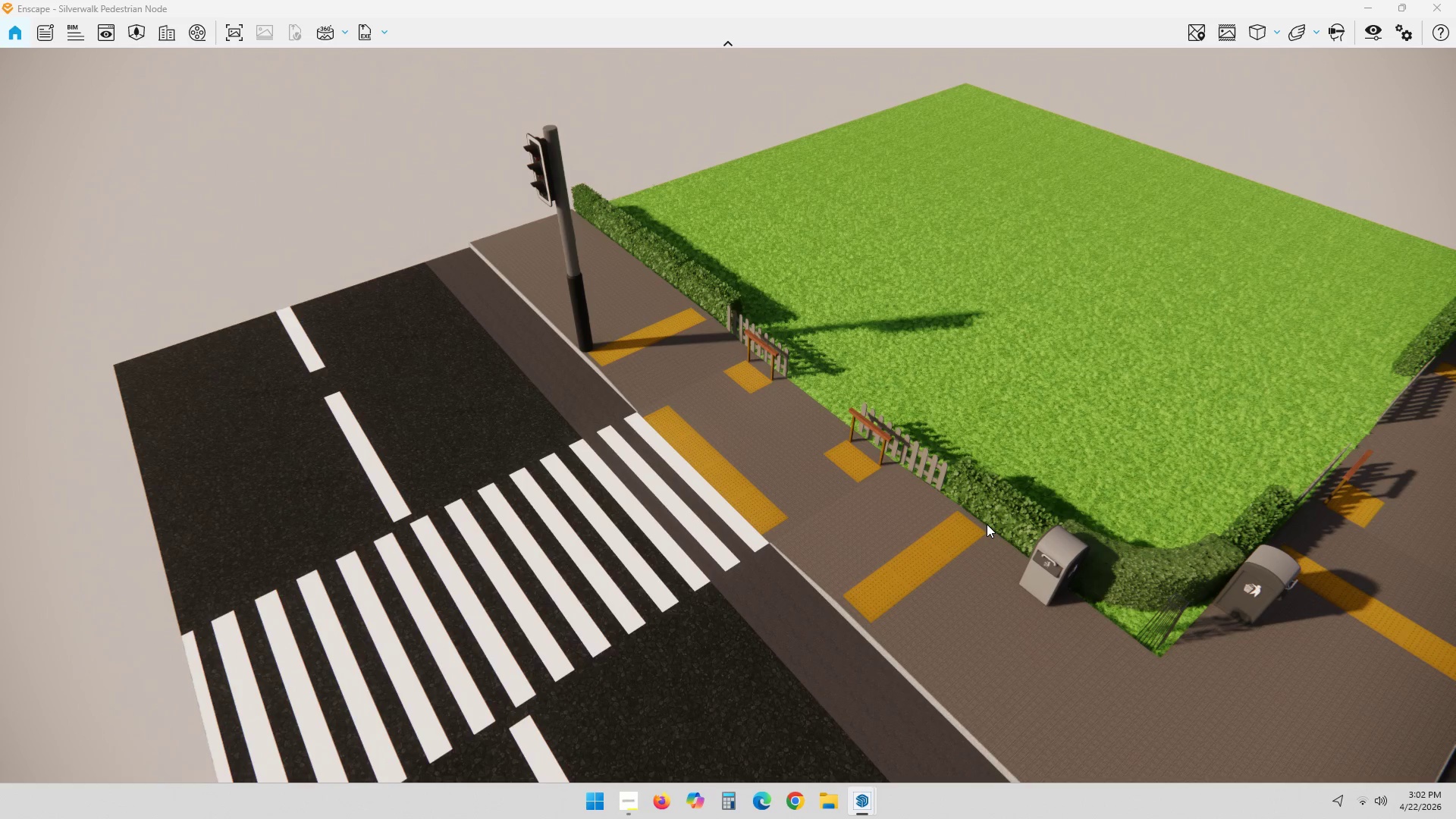 
wait(7.28)
 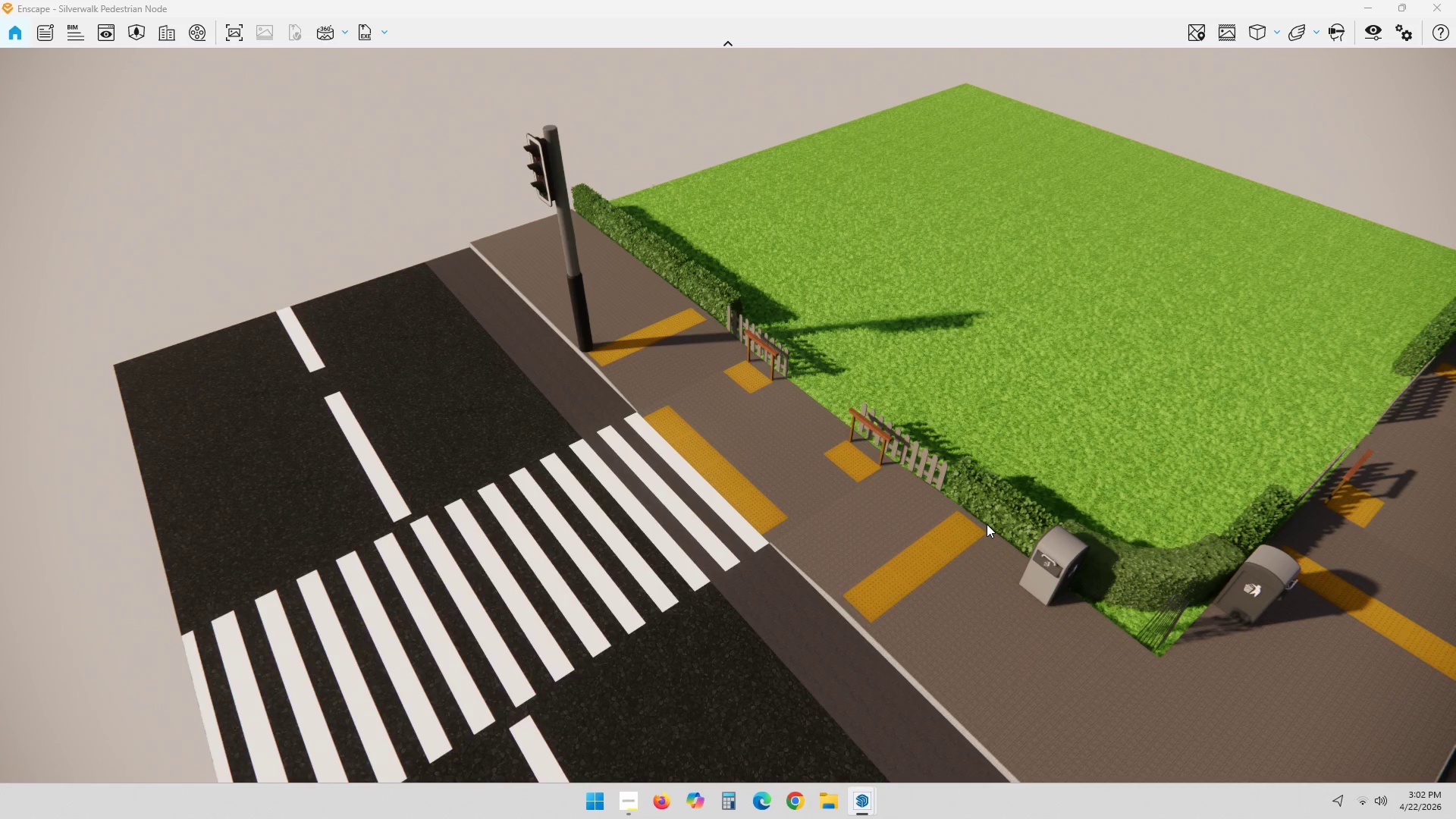 
scroll: coordinate [1163, 461], scroll_direction: up, amount: 18.0
 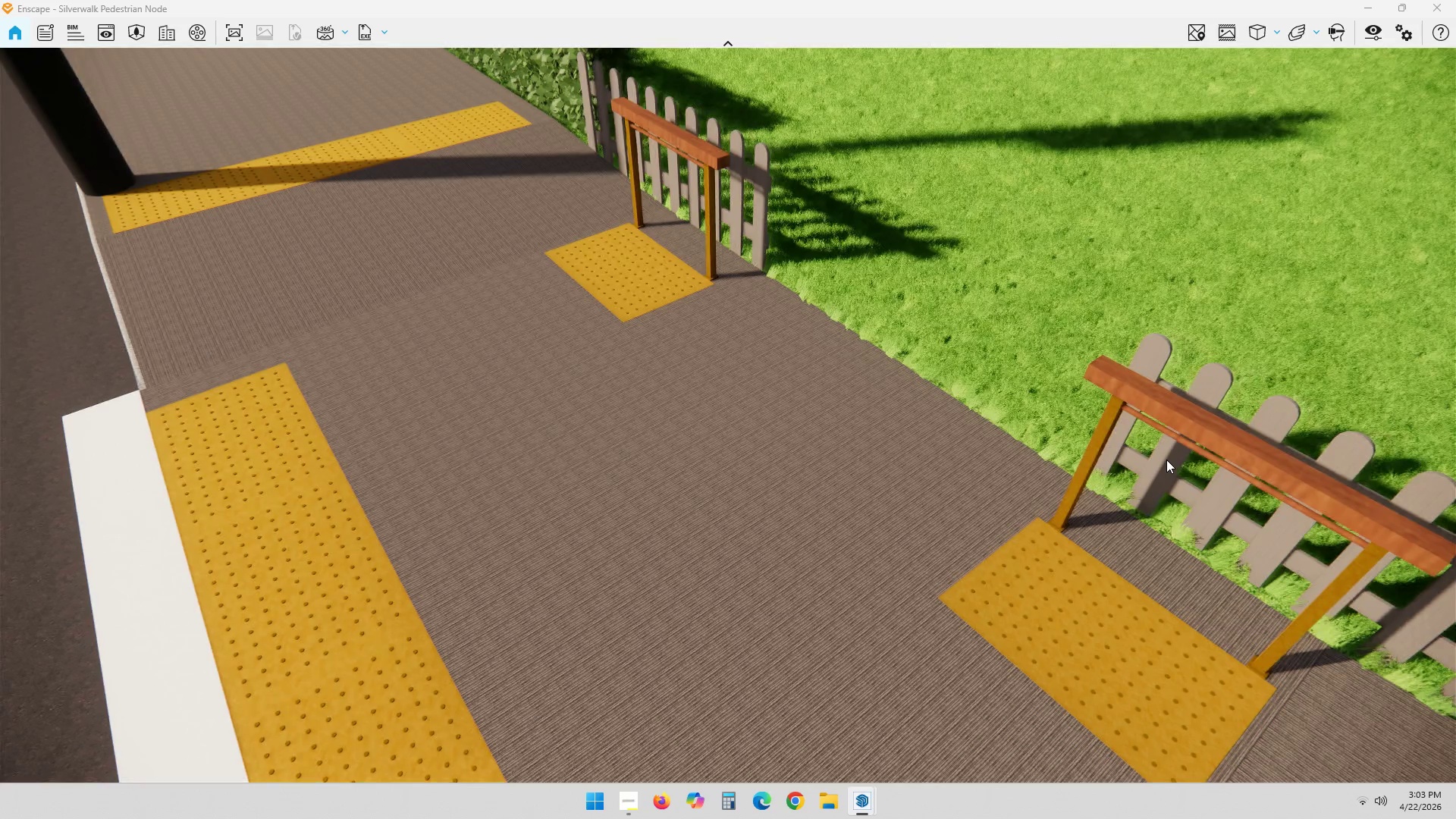 
key(Alt+AltLeft)
 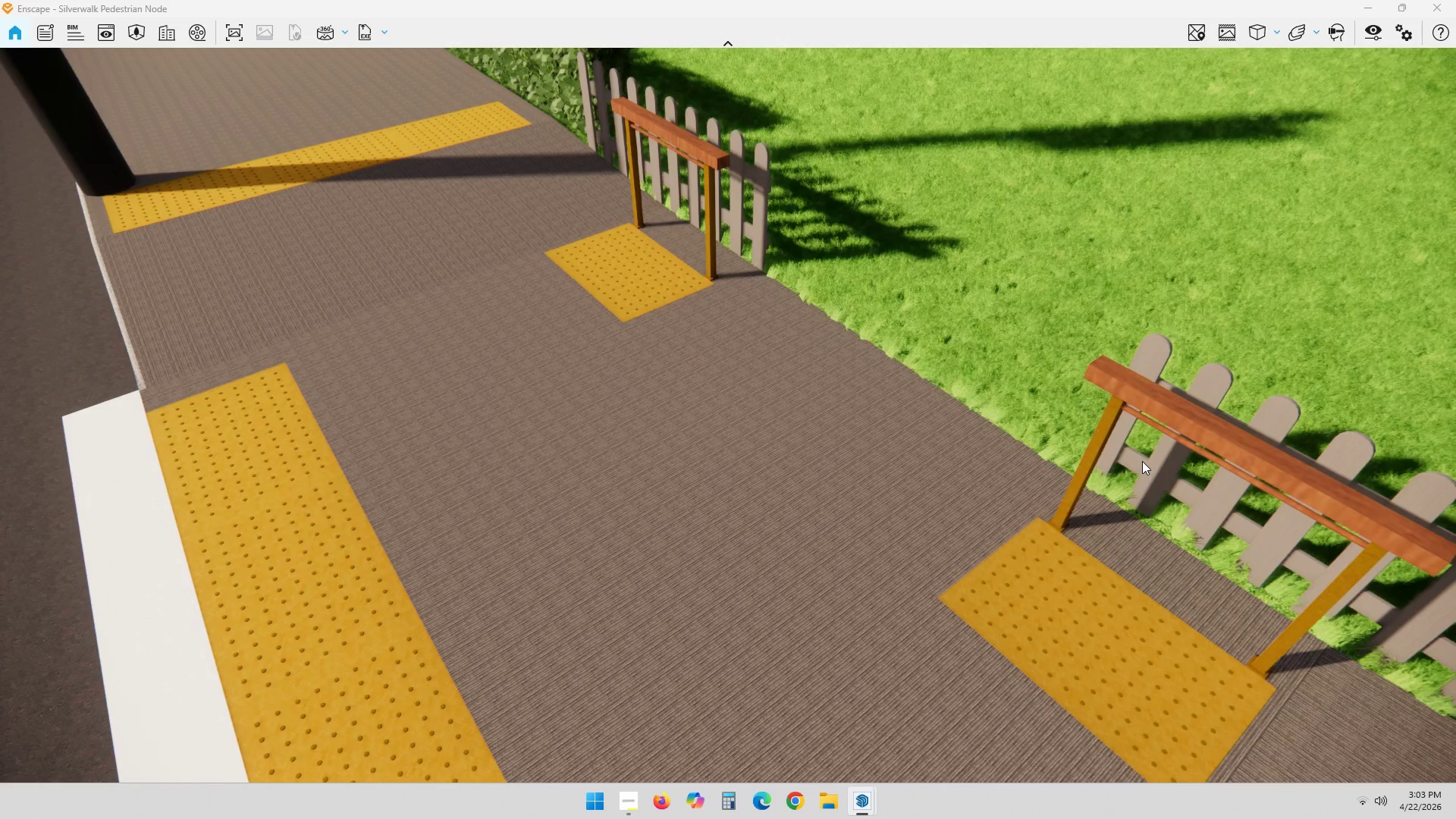 
key(Alt+Tab)
 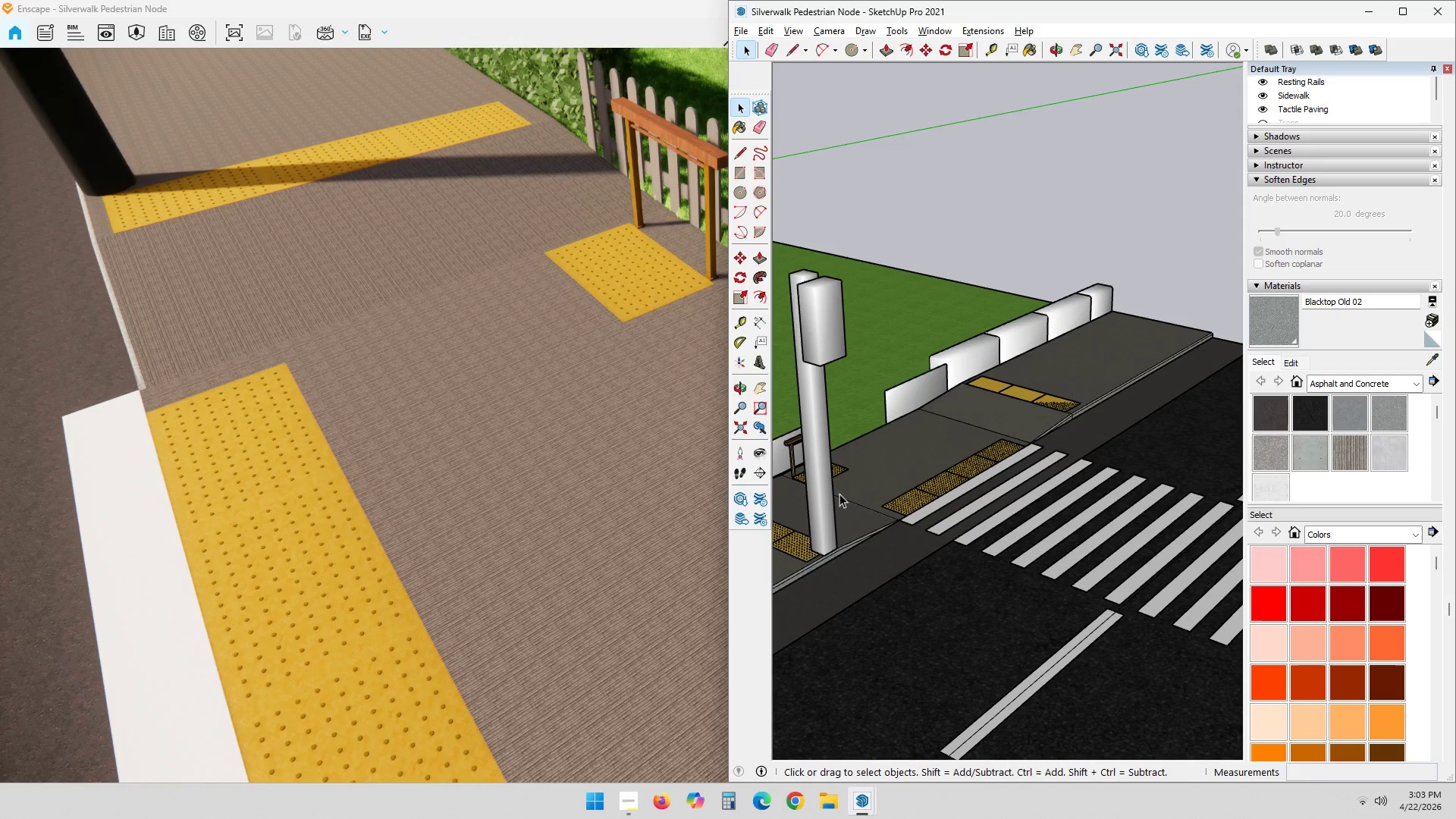 
hold_key(key=ShiftLeft, duration=0.42)
 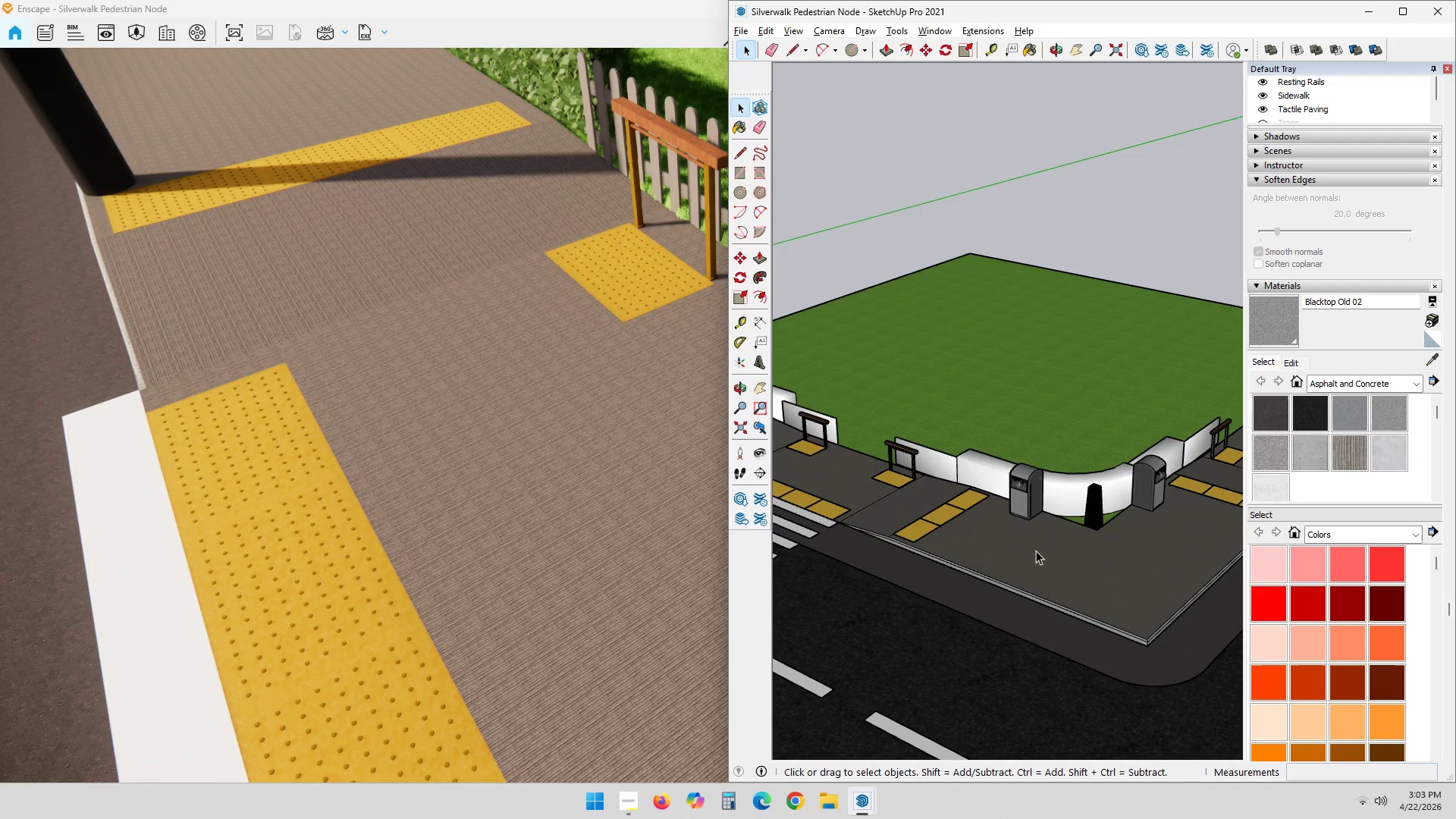 
scroll: coordinate [1008, 462], scroll_direction: down, amount: 4.0
 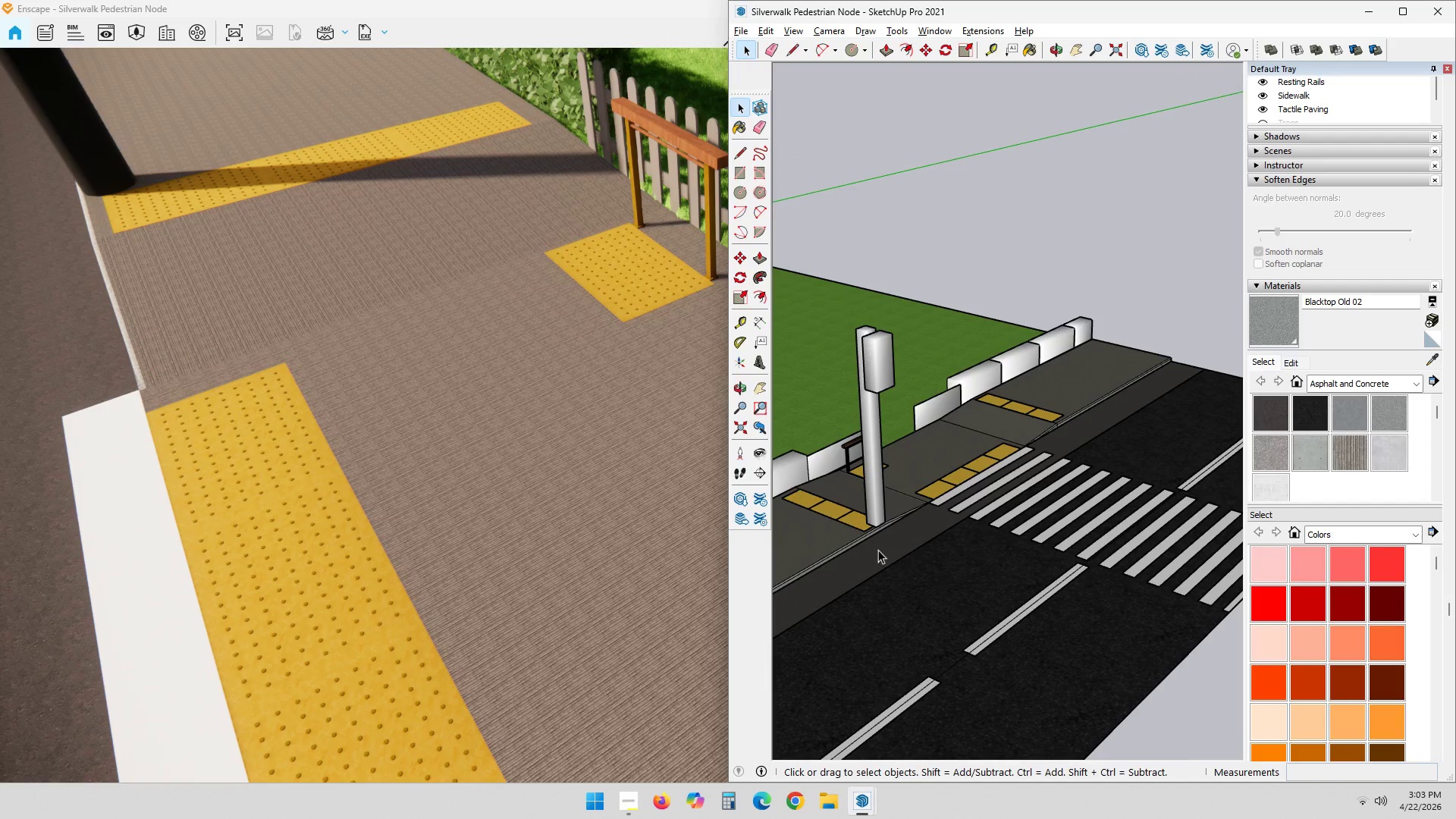 
key(Shift+ShiftLeft)
 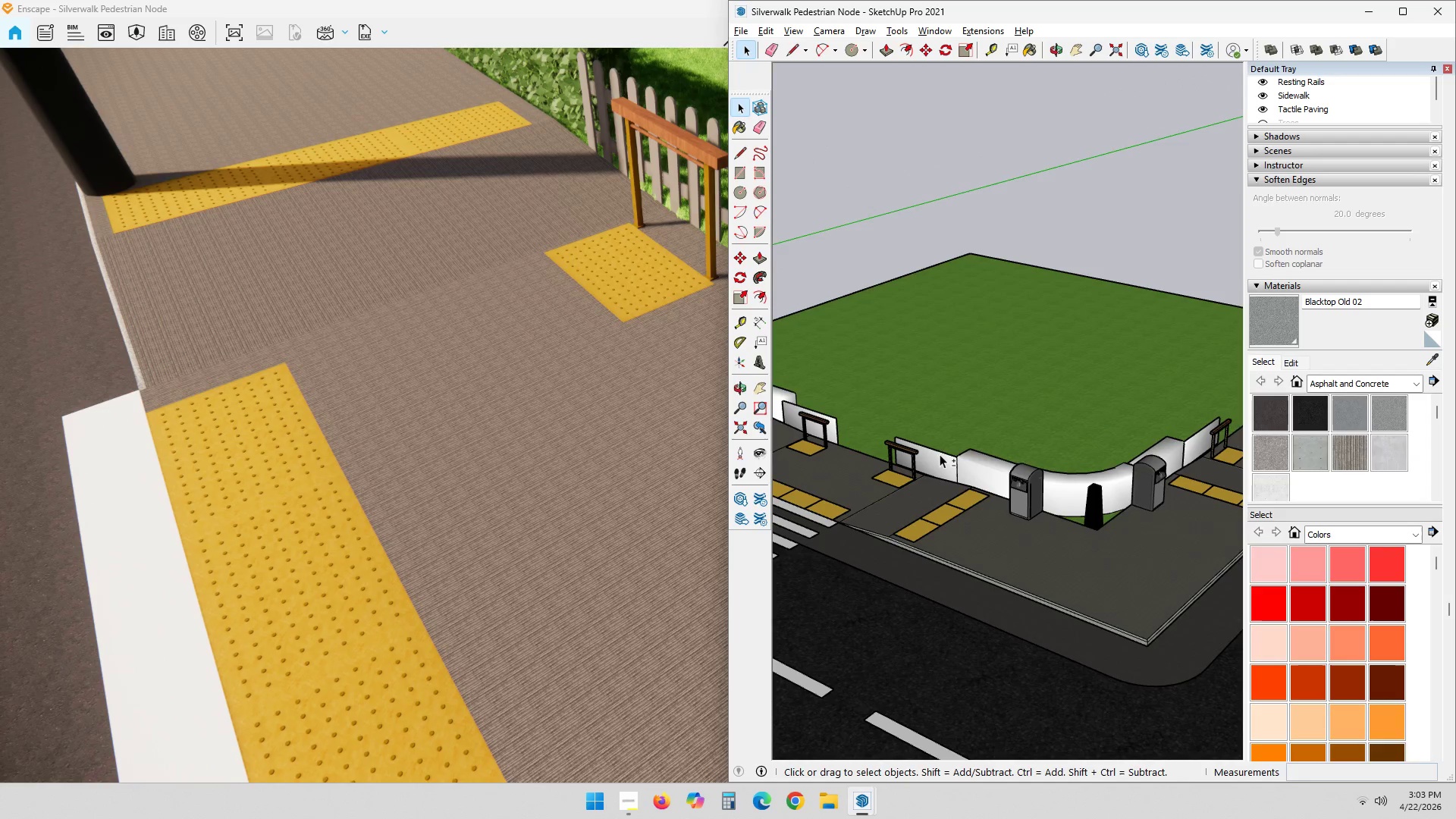 
scroll: coordinate [936, 450], scroll_direction: up, amount: 31.0
 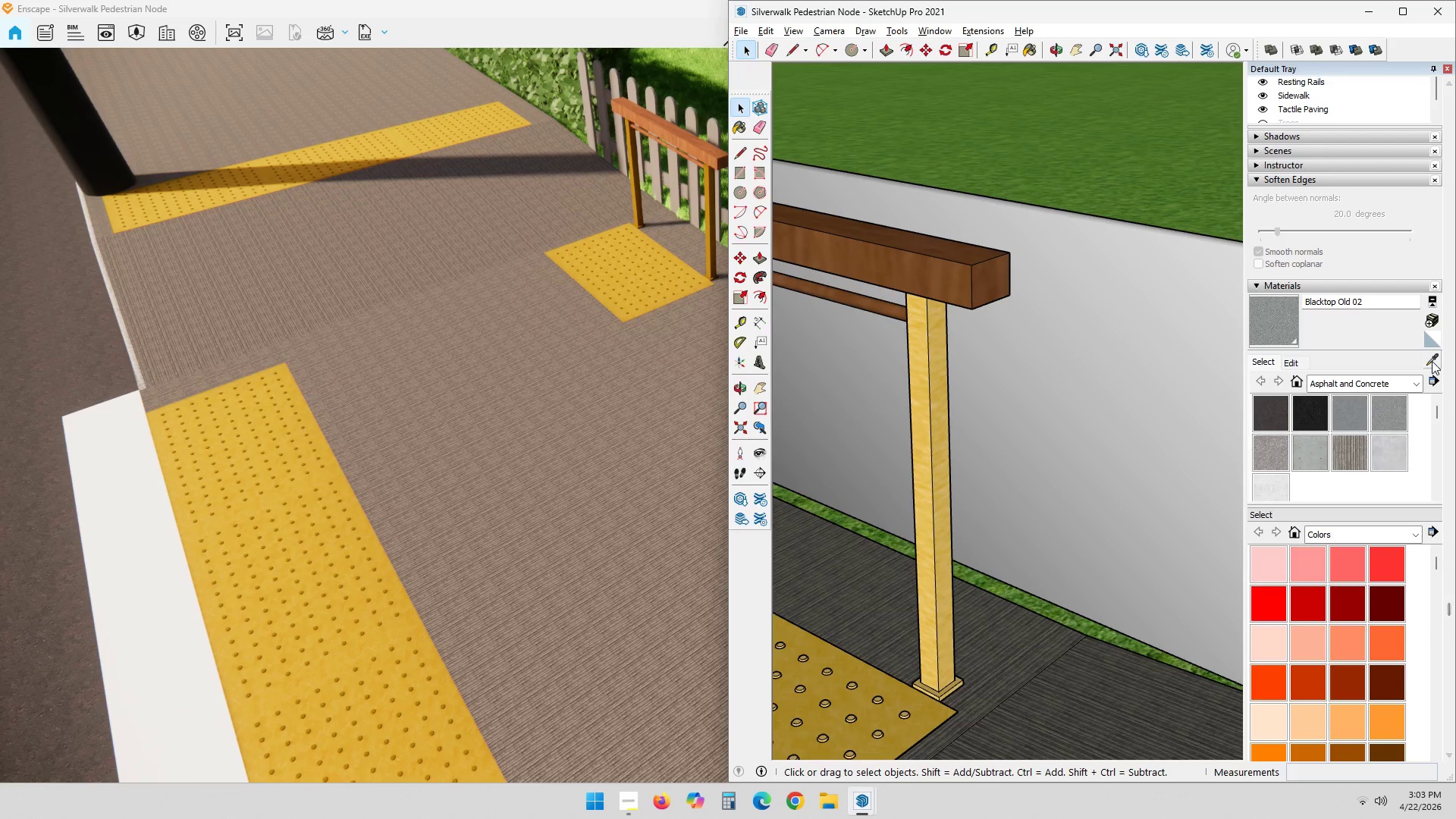 
left_click([1432, 355])
 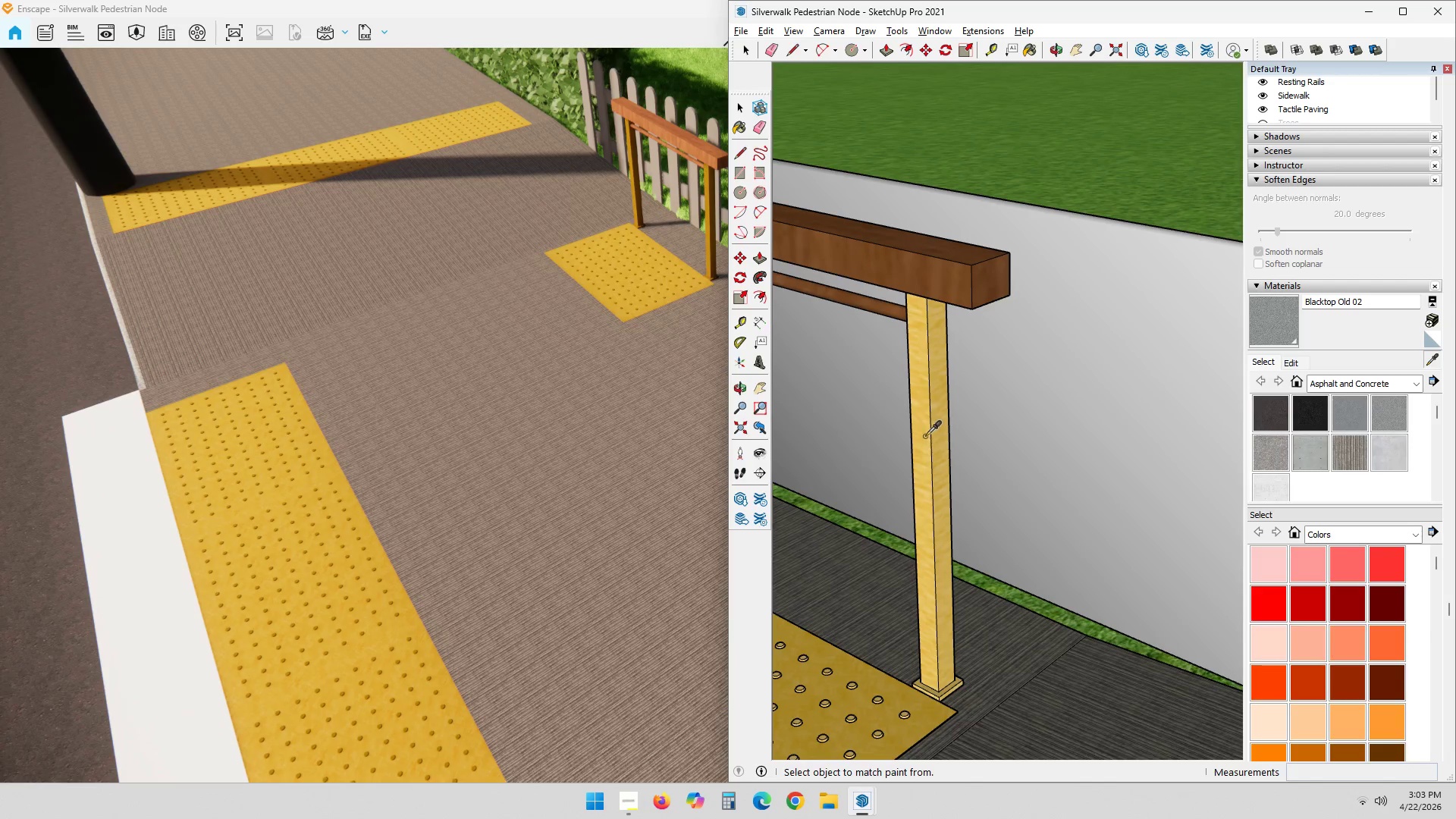 
left_click([943, 427])
 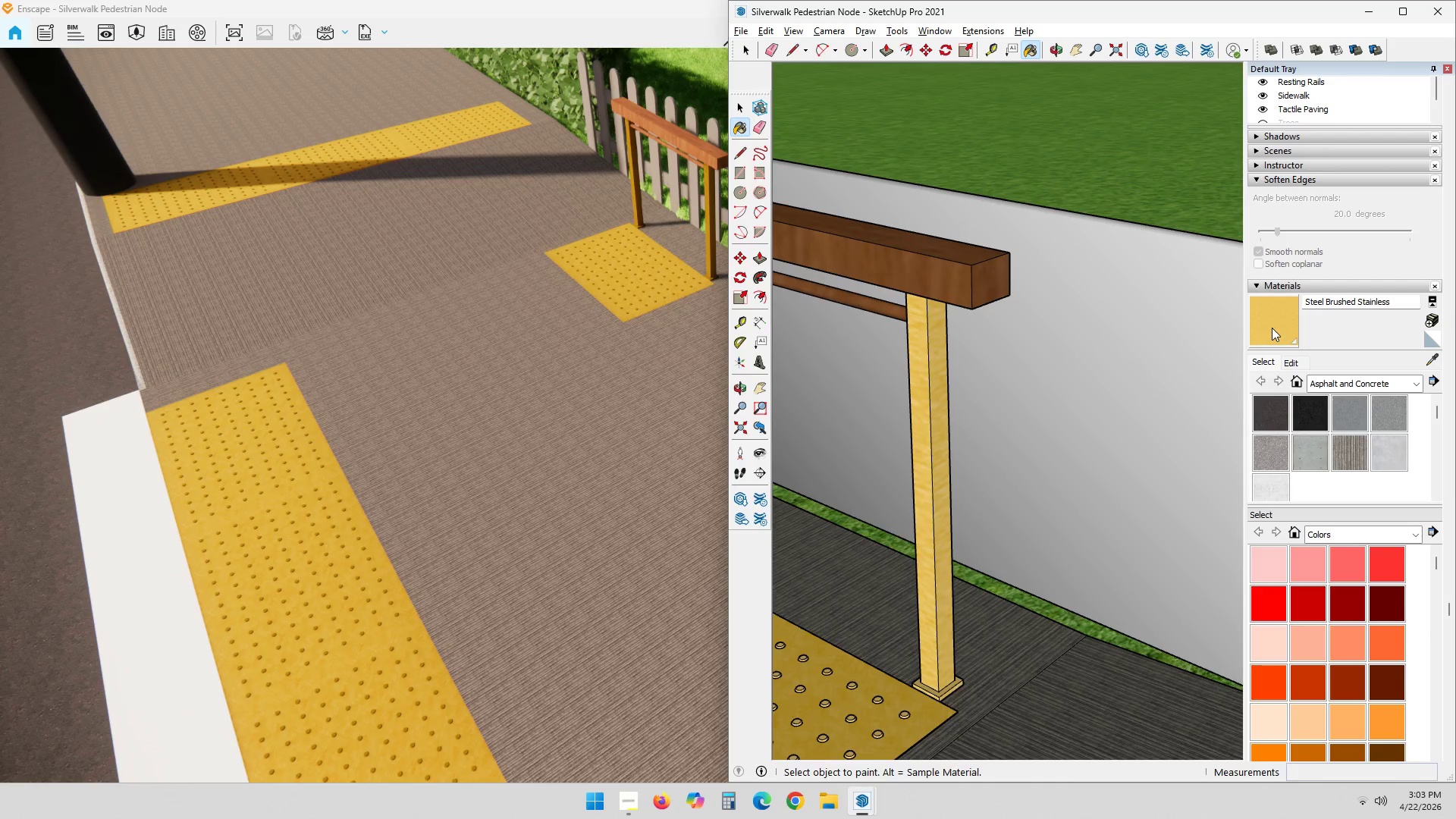 
left_click([1272, 328])
 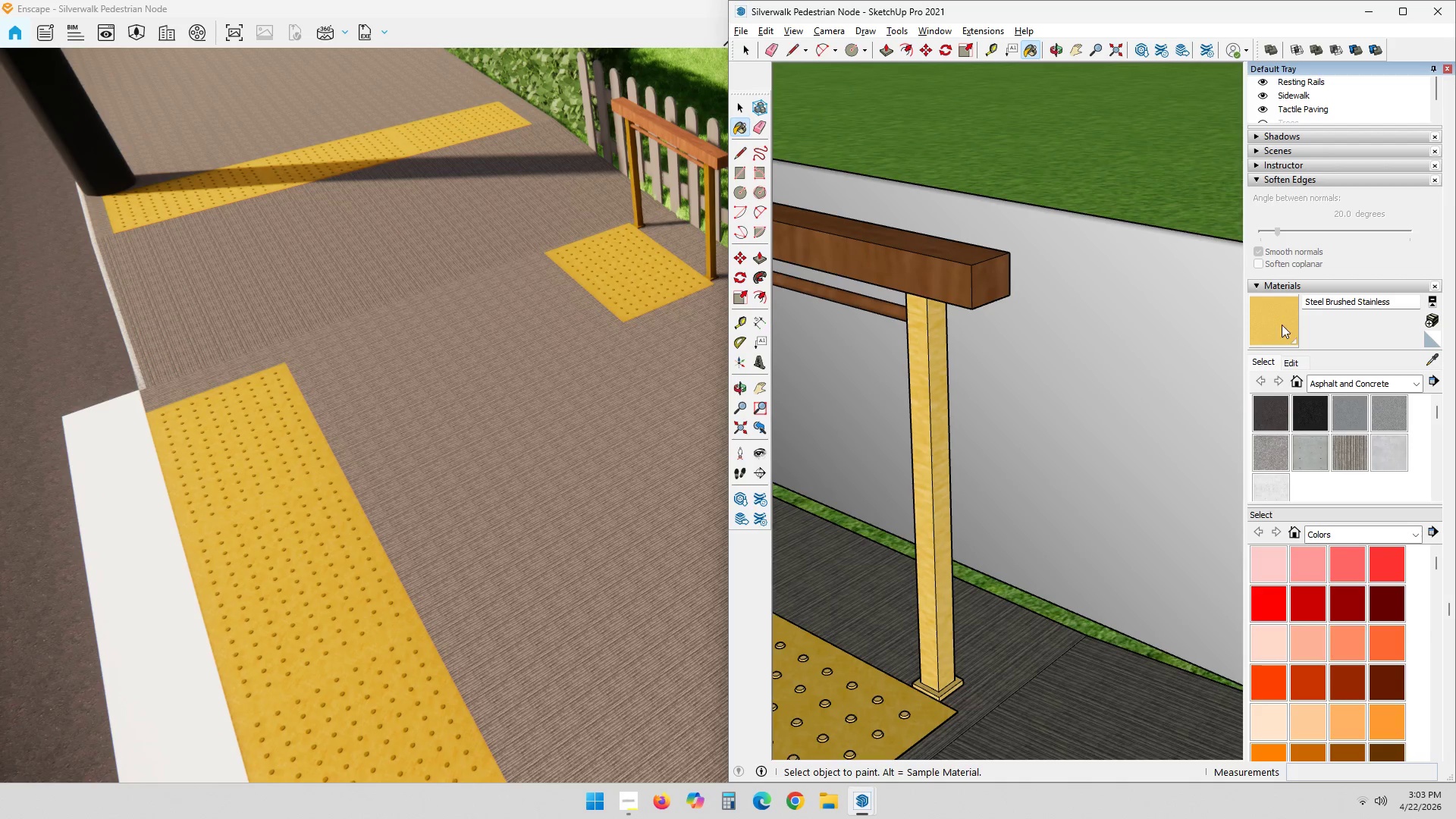 
left_click([1290, 314])
 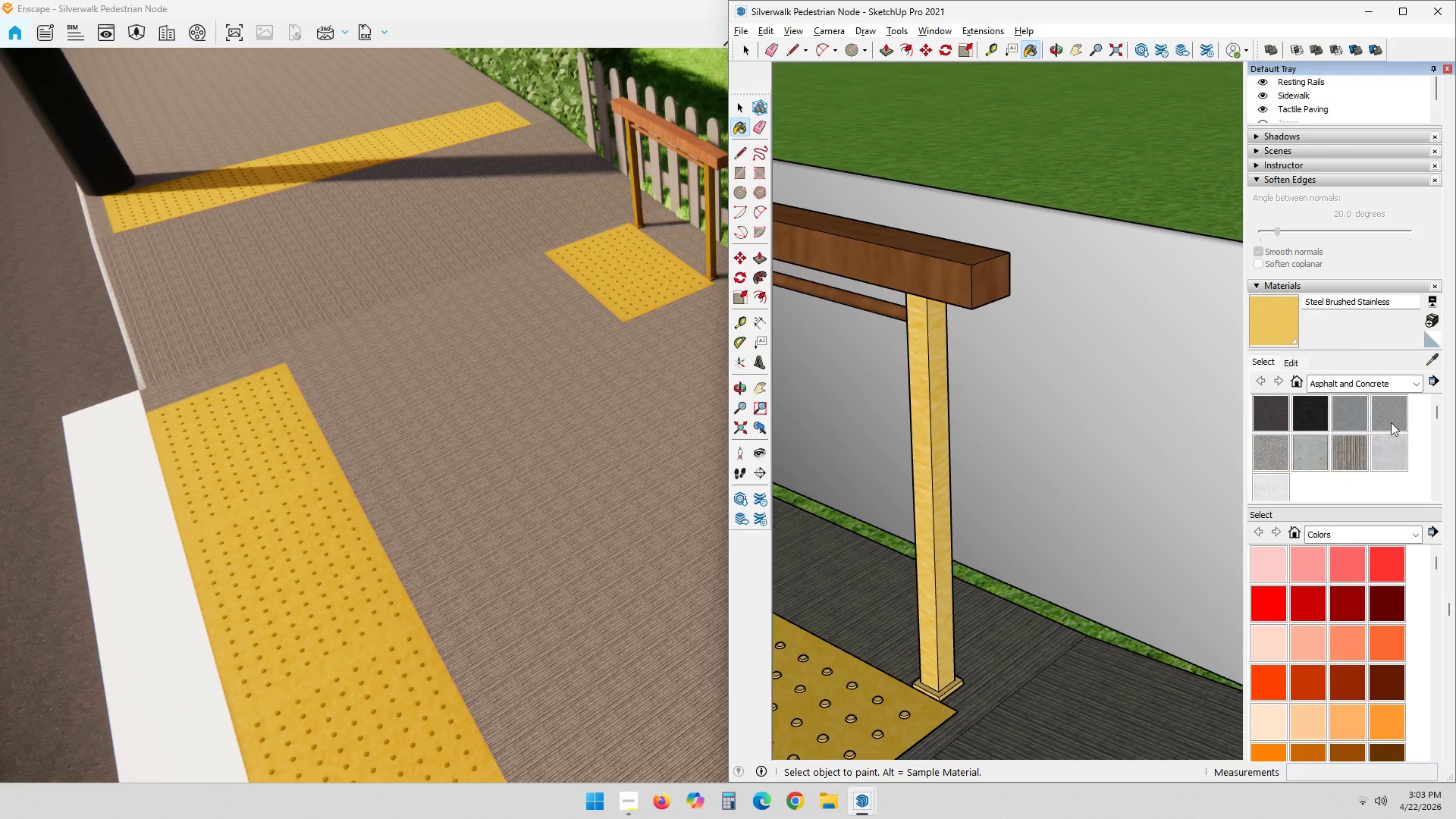 
left_click([1285, 356])
 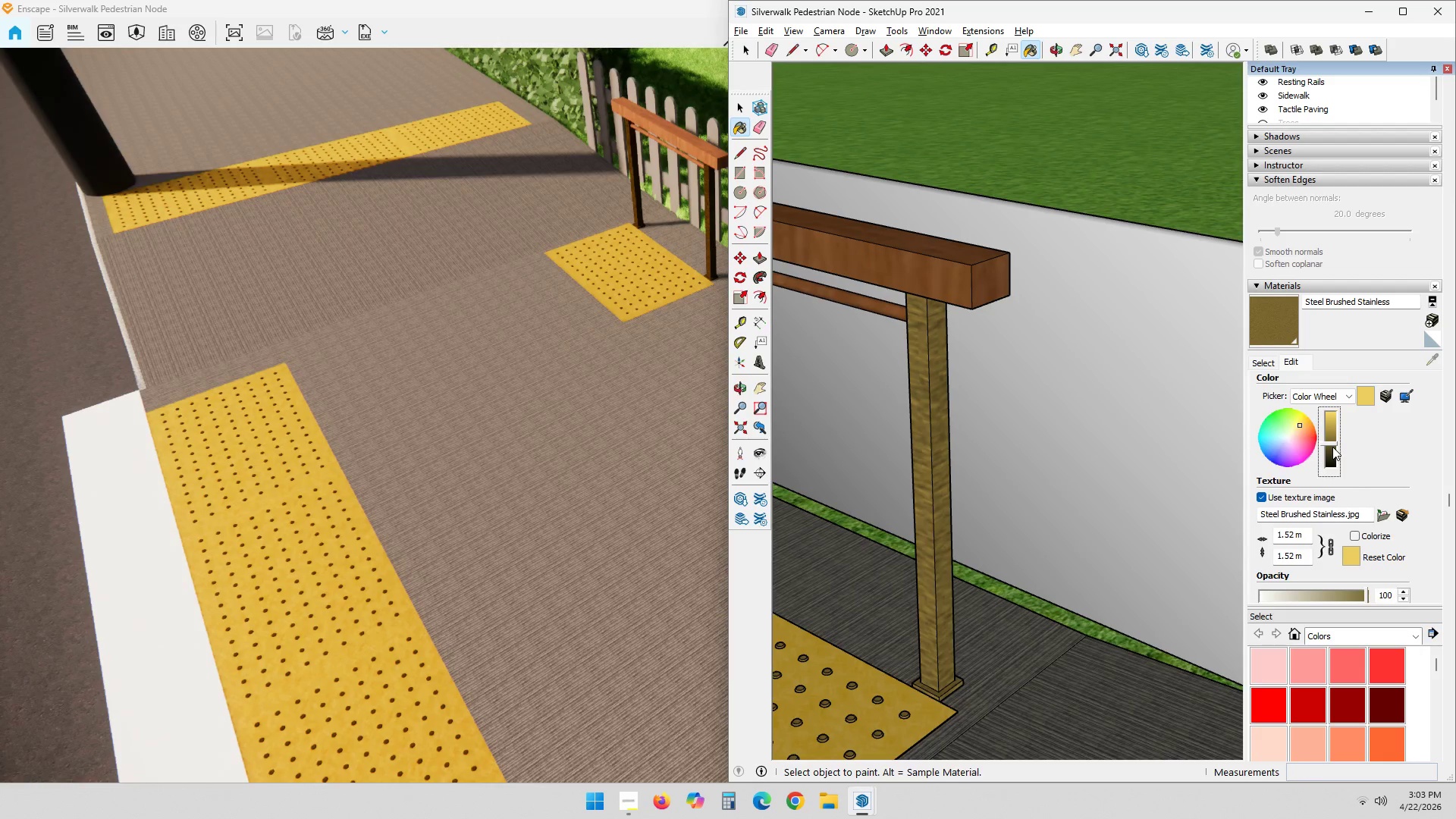 
left_click([1335, 447])
 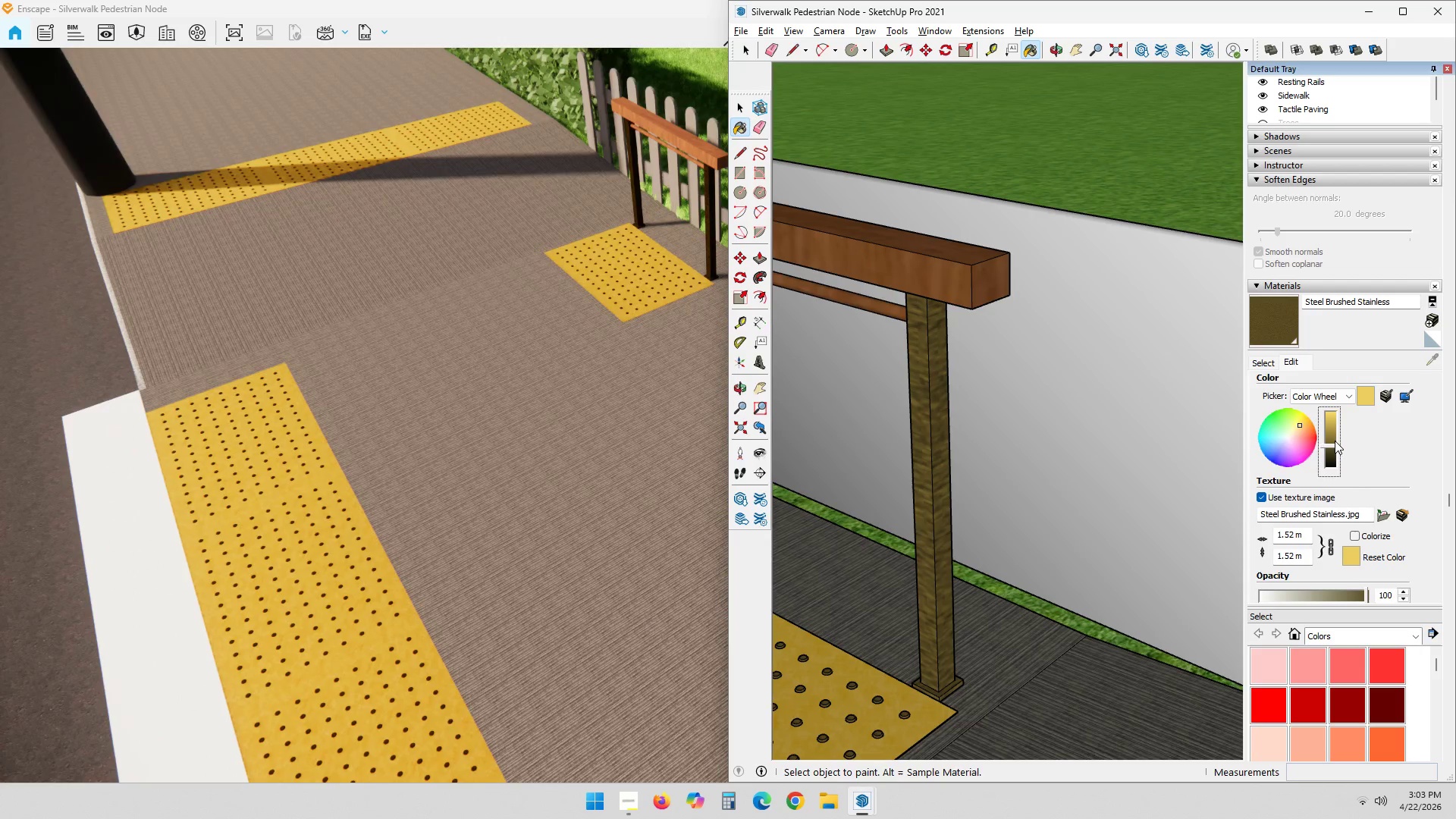 
left_click_drag(start_coordinate=[1336, 438], to_coordinate=[1338, 435])
 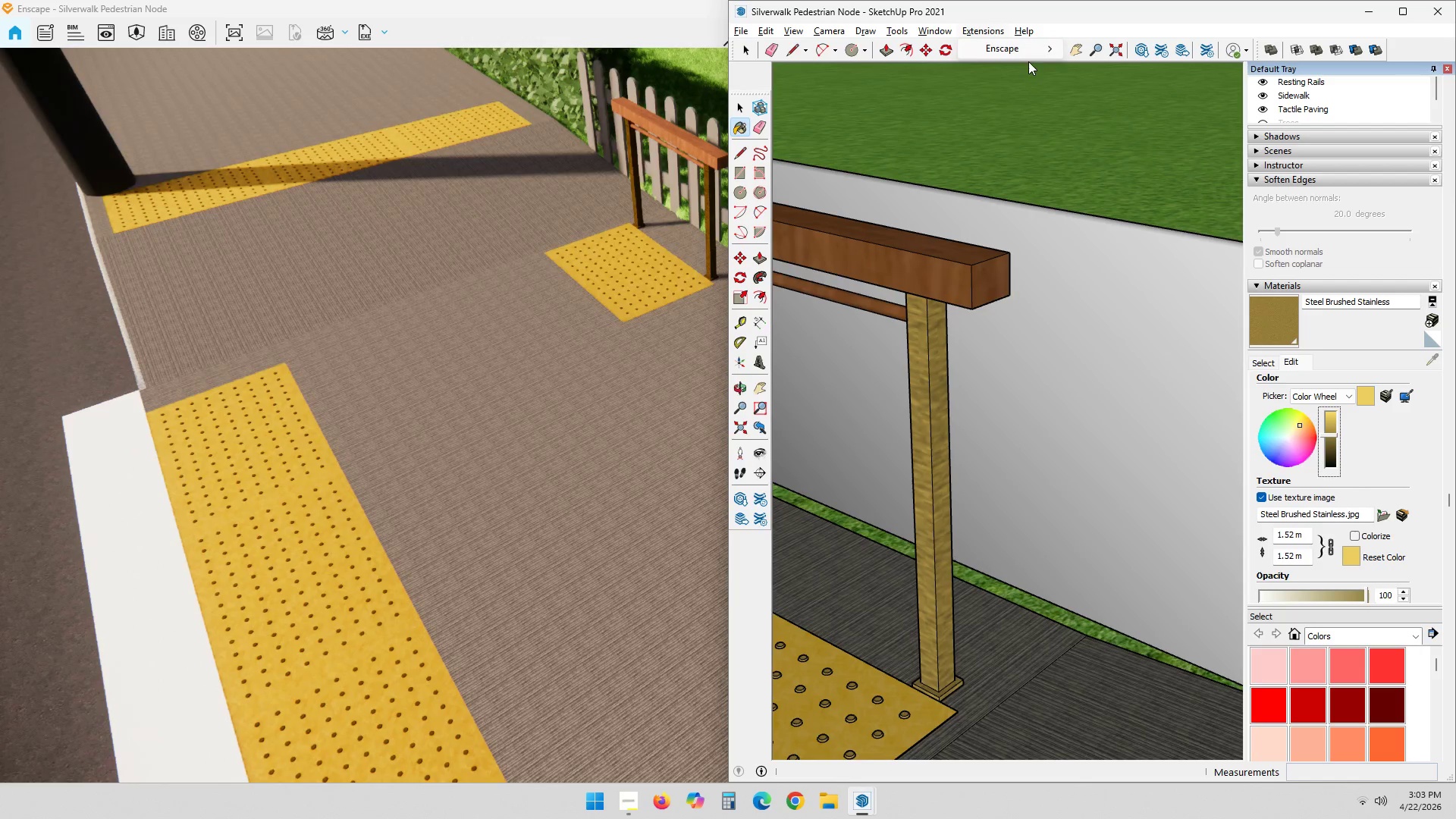 
double_click([1032, 55])
 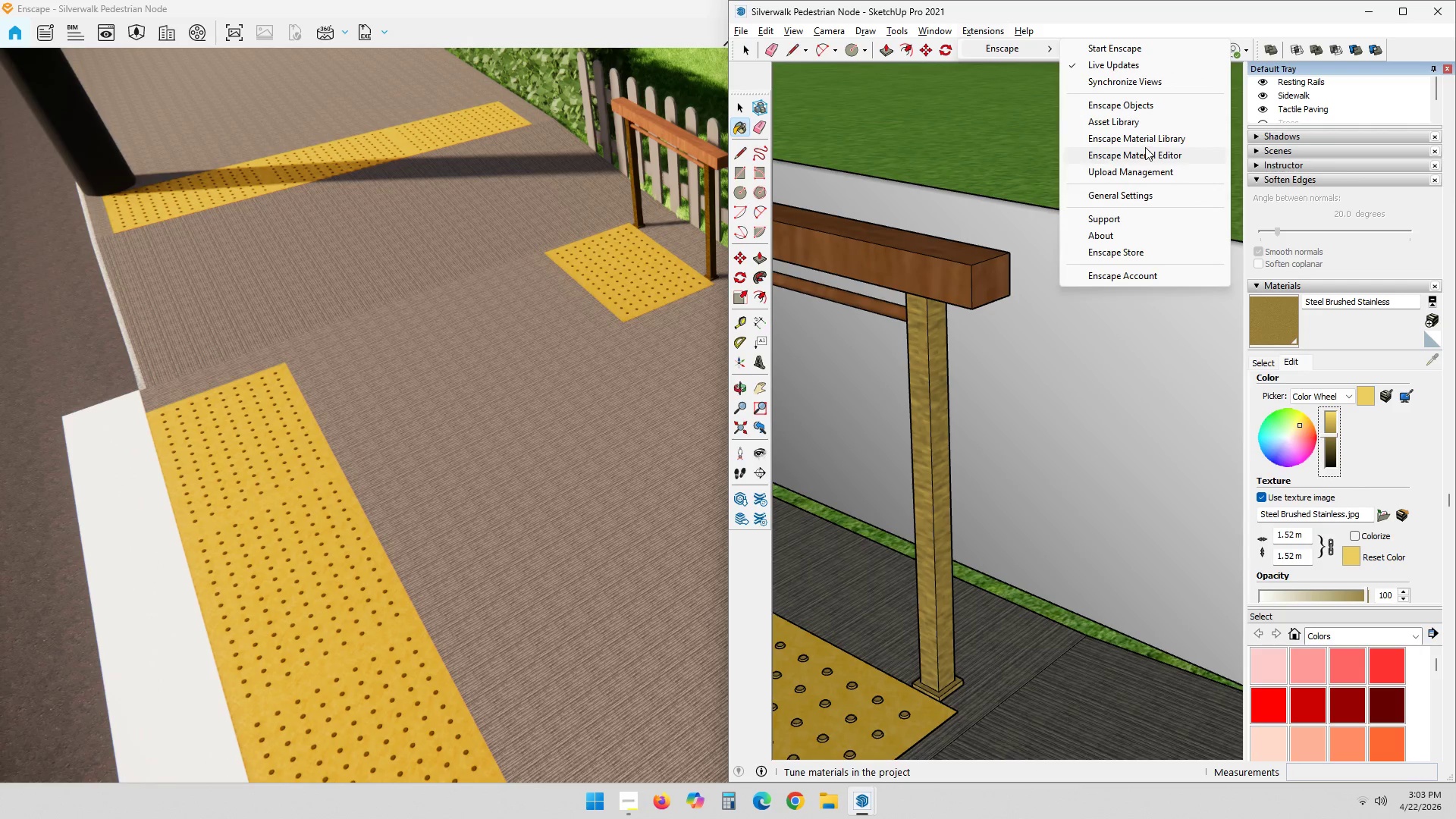 
left_click([1145, 152])
 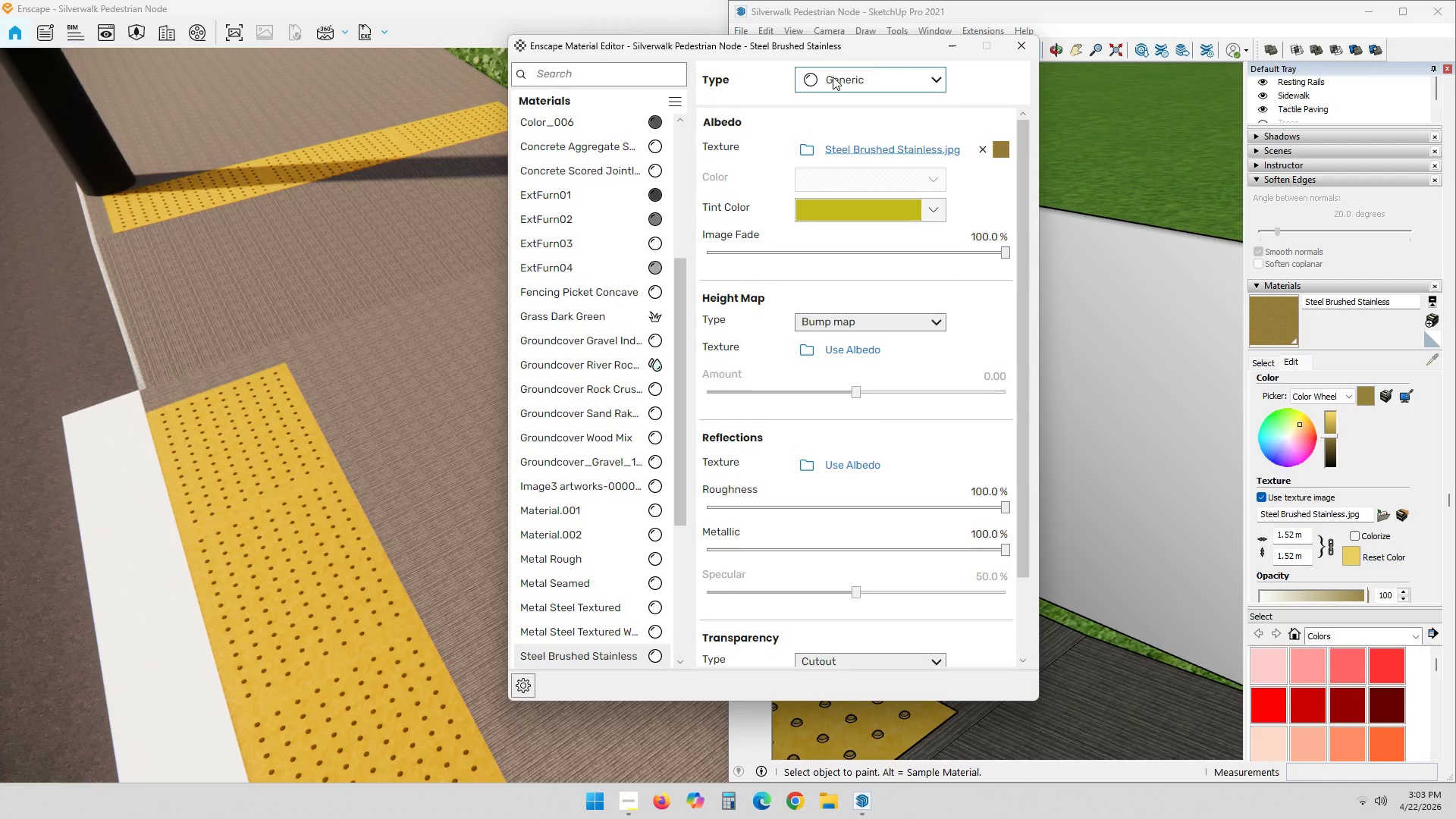 
left_click_drag(start_coordinate=[879, 49], to_coordinate=[586, 74])
 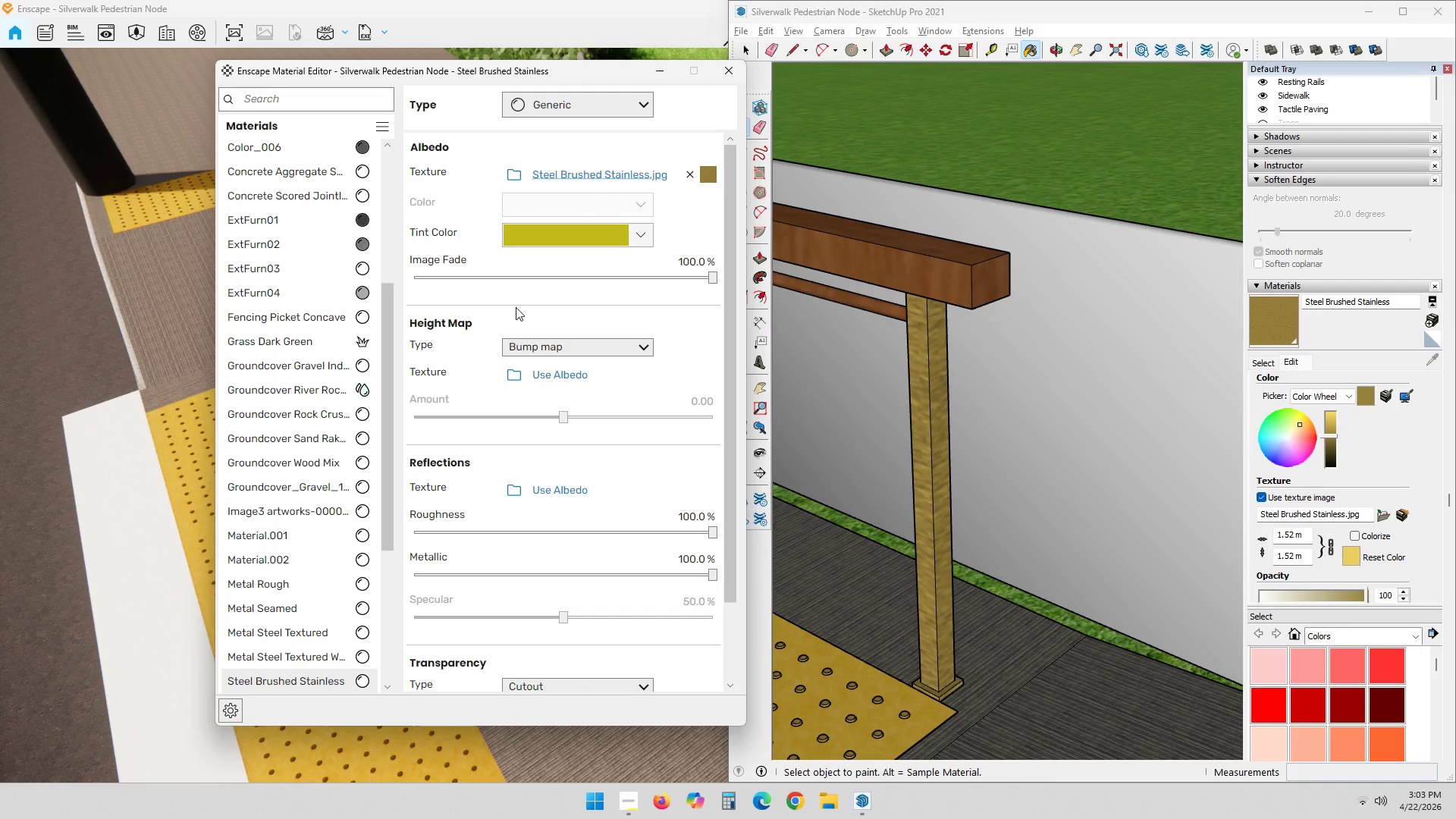 
scroll: coordinate [642, 406], scroll_direction: up, amount: 4.0
 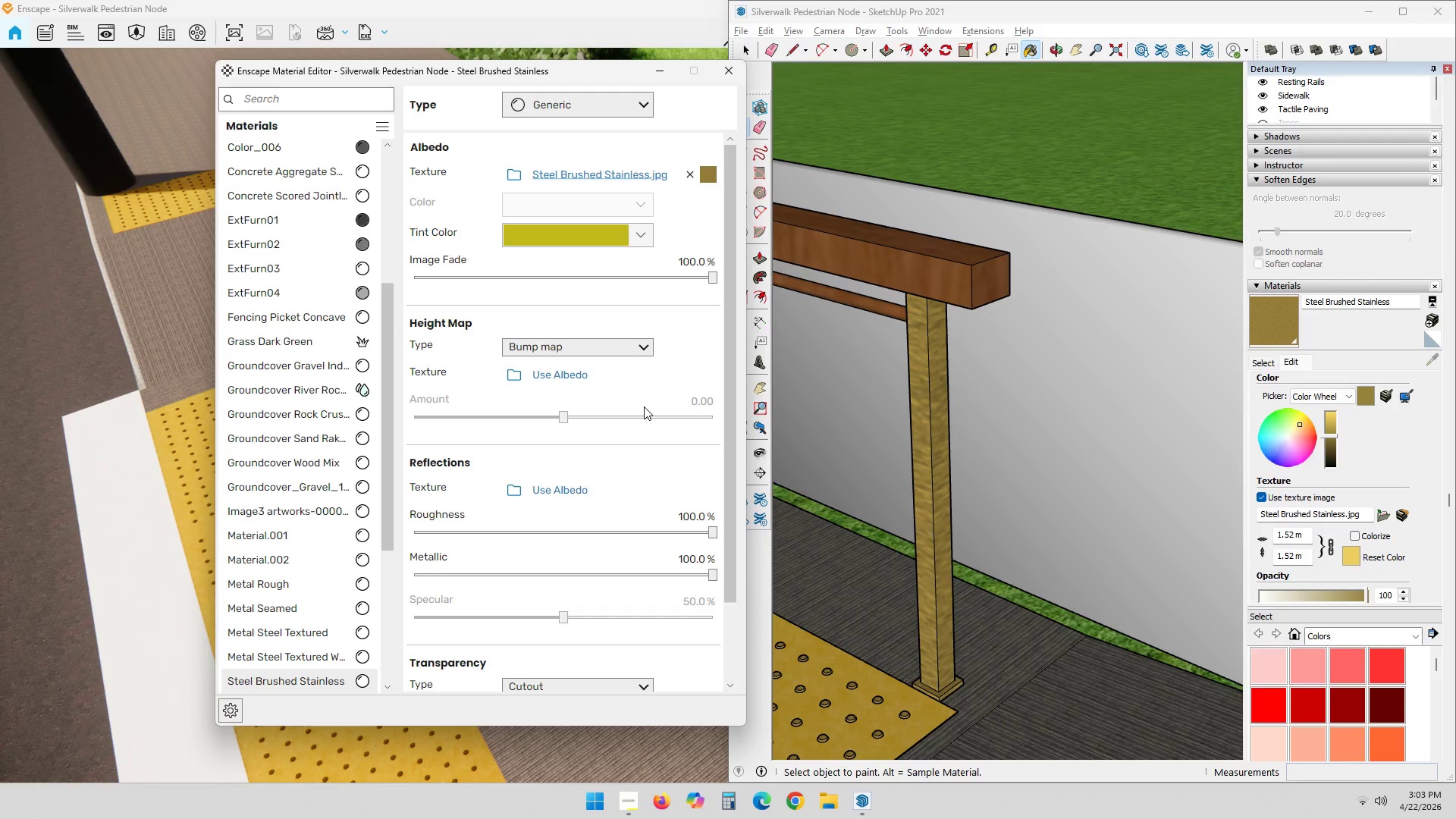 
scroll: coordinate [789, 423], scroll_direction: down, amount: 14.0
 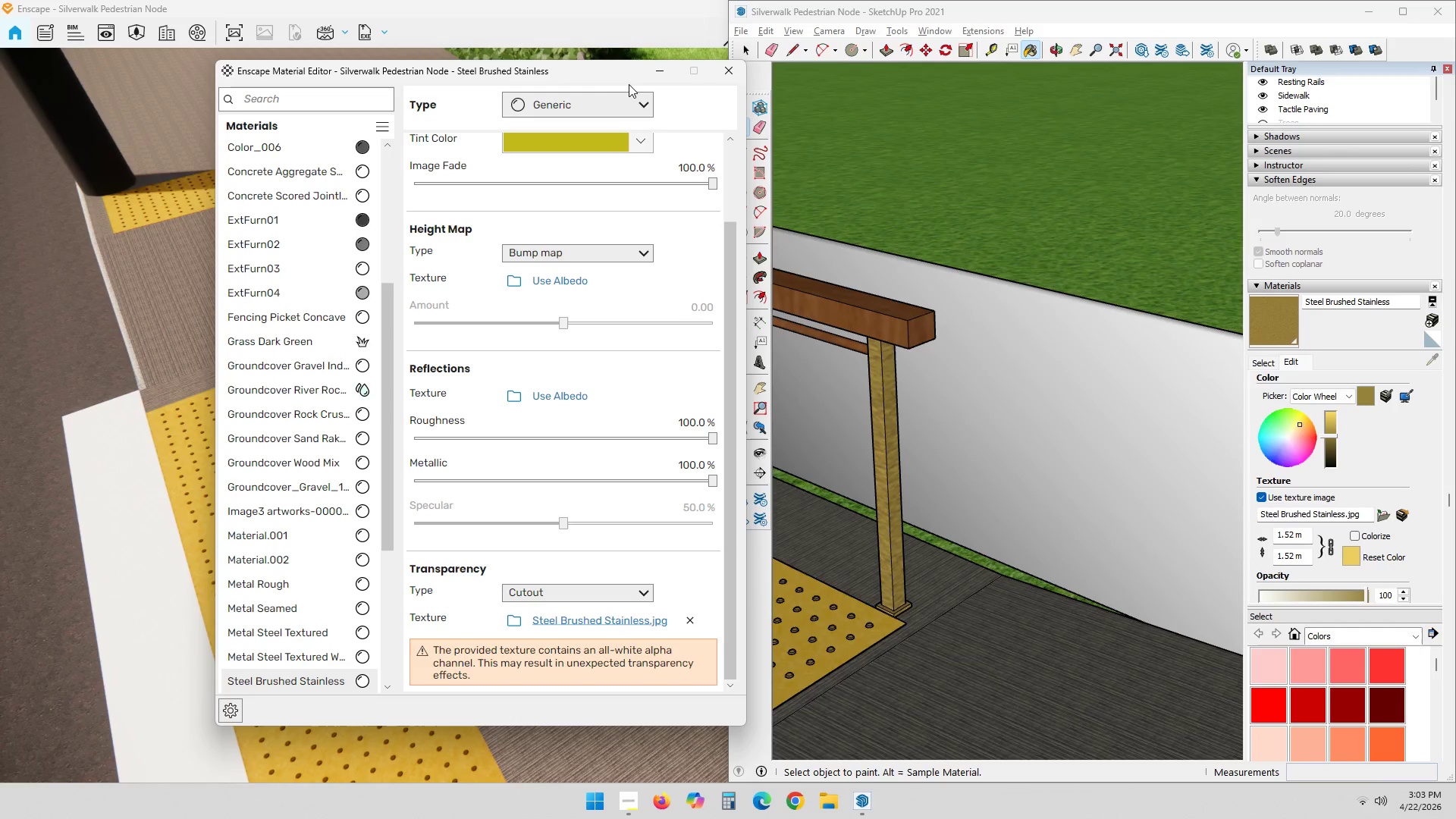 
left_click_drag(start_coordinate=[636, 77], to_coordinate=[1074, 96])
 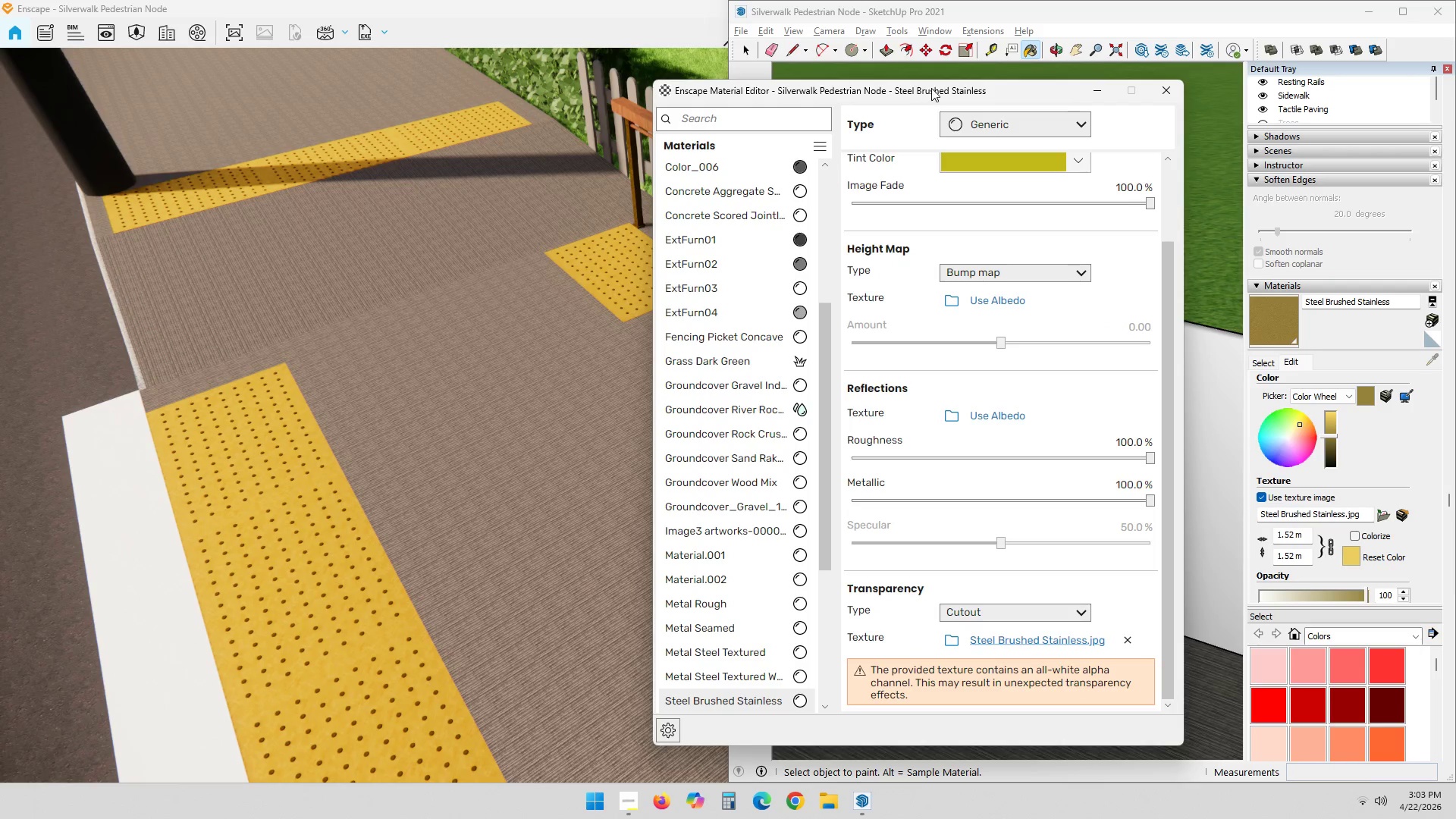 
left_click_drag(start_coordinate=[958, 88], to_coordinate=[1102, 73])
 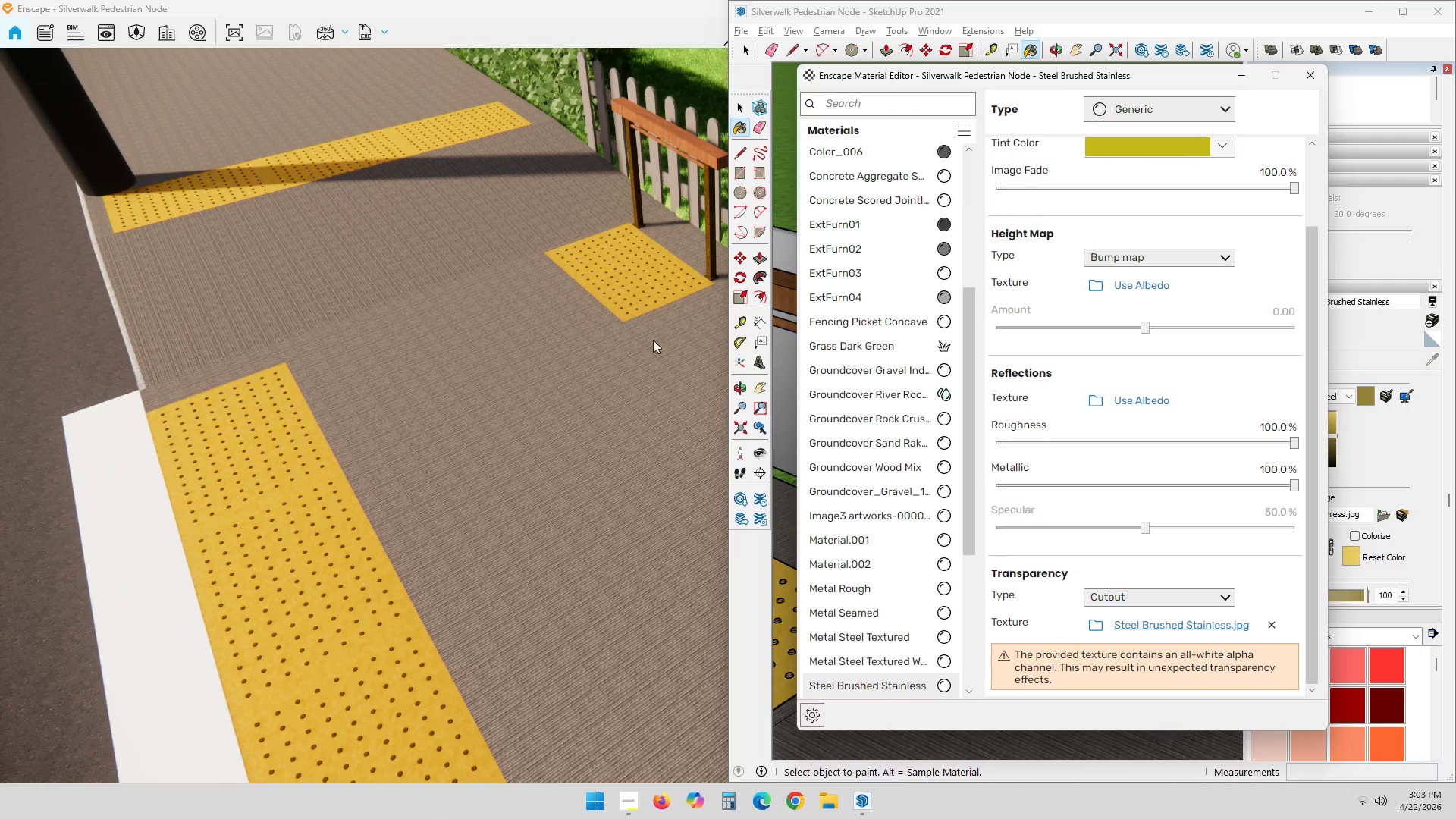 
left_click_drag(start_coordinate=[655, 371], to_coordinate=[838, 363])
 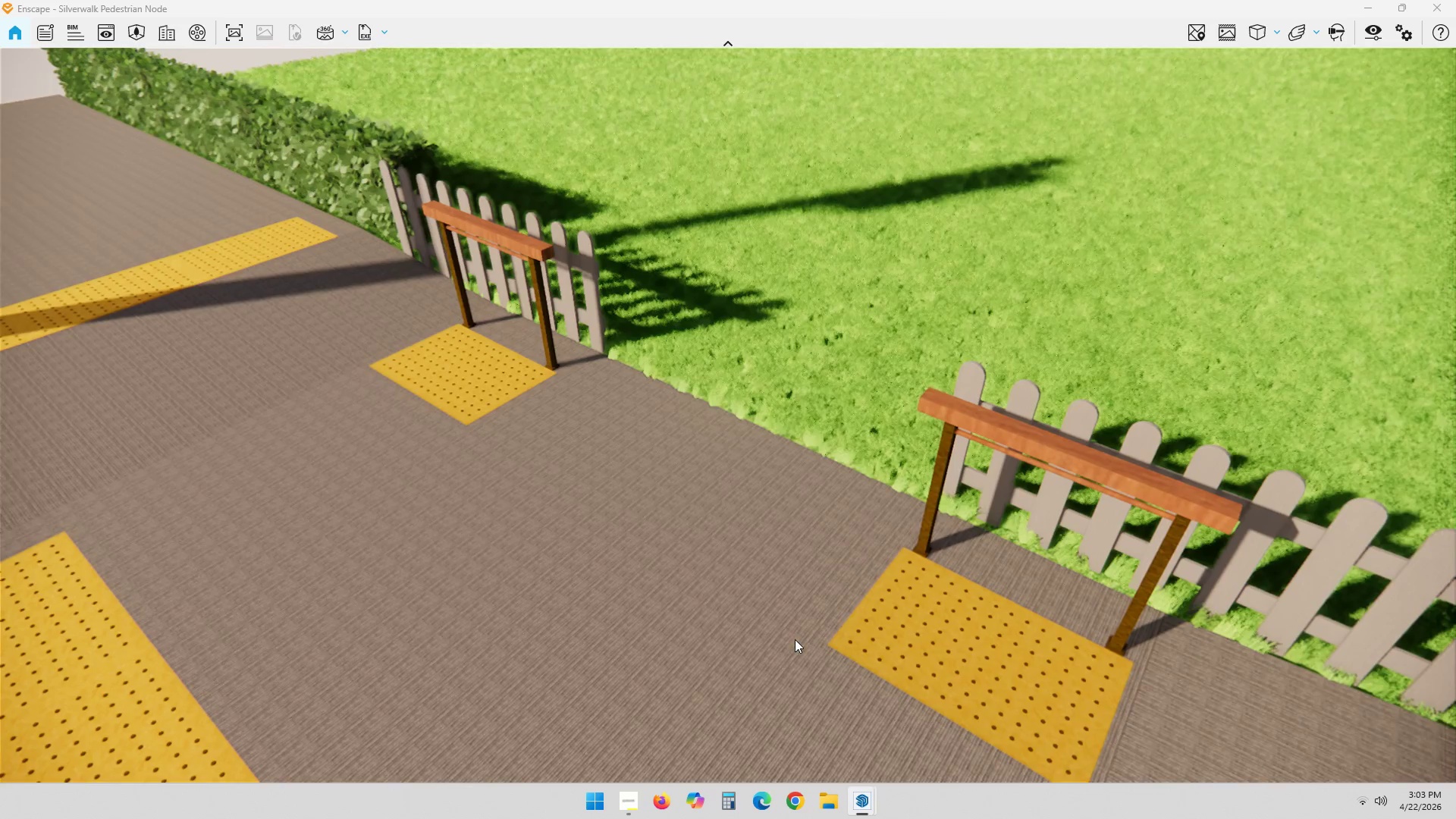 
scroll: coordinate [868, 646], scroll_direction: up, amount: 2.0
 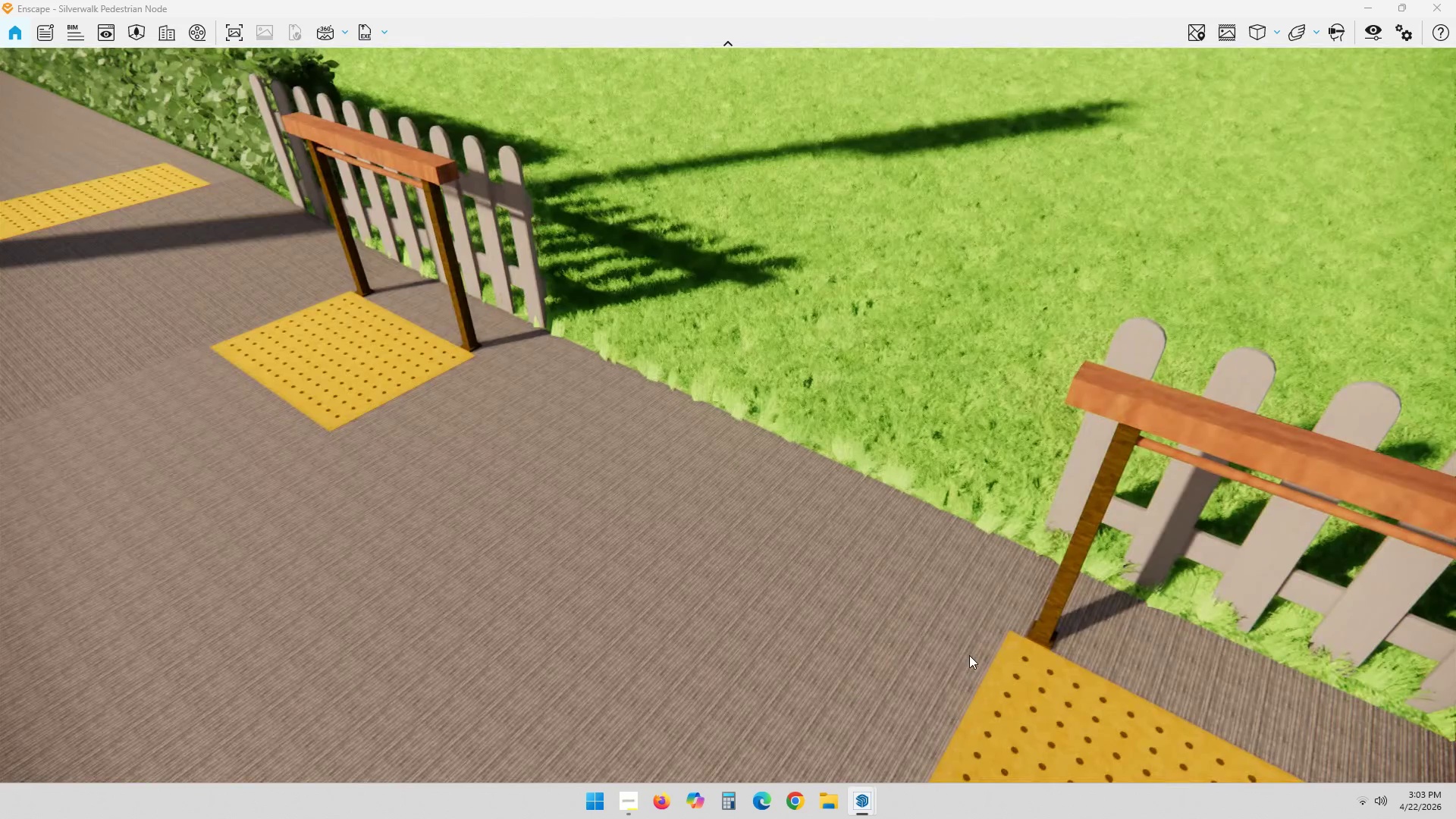 
key(Shift+ShiftLeft)
 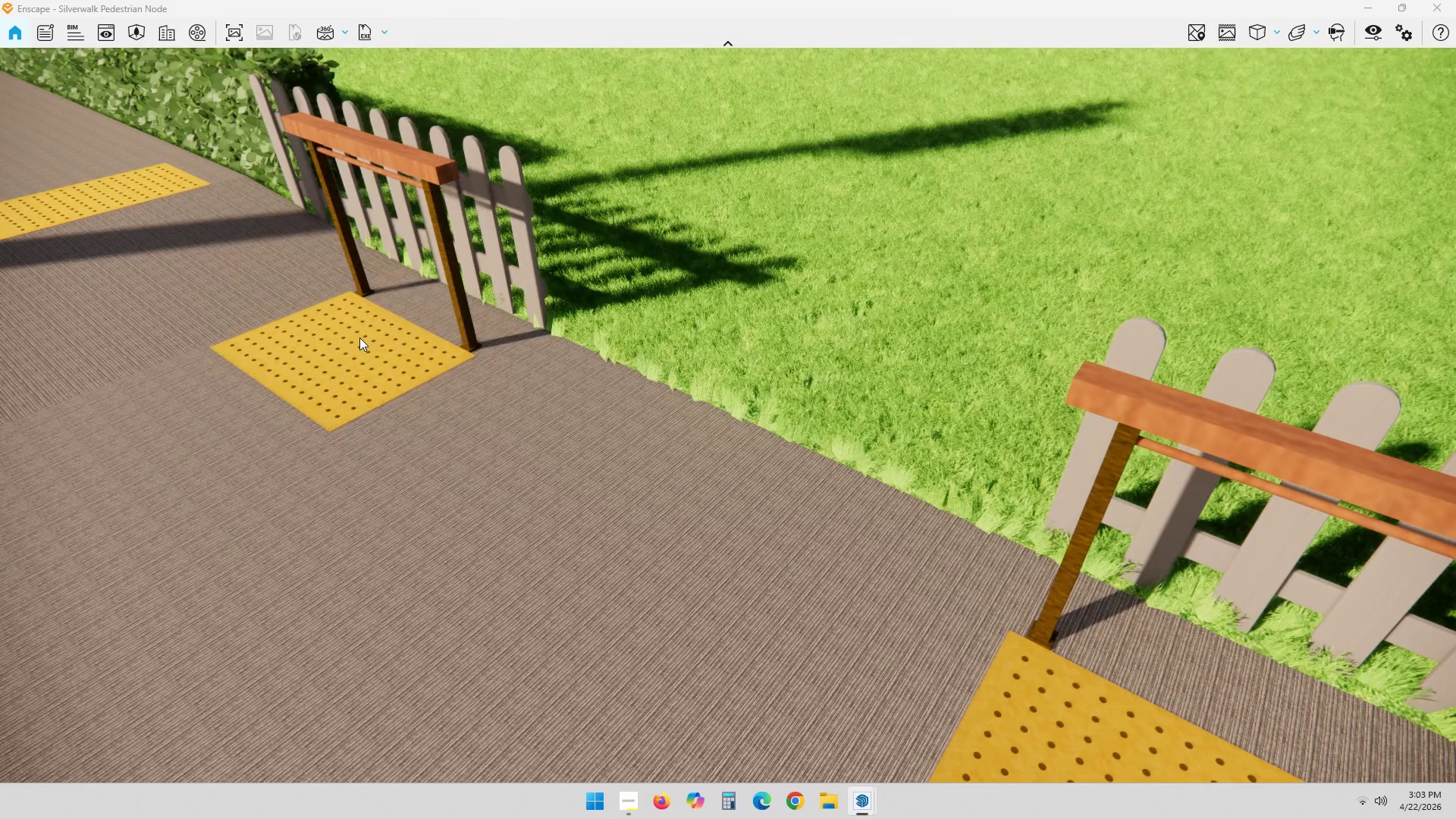 
hold_key(key=ShiftLeft, duration=1.95)
 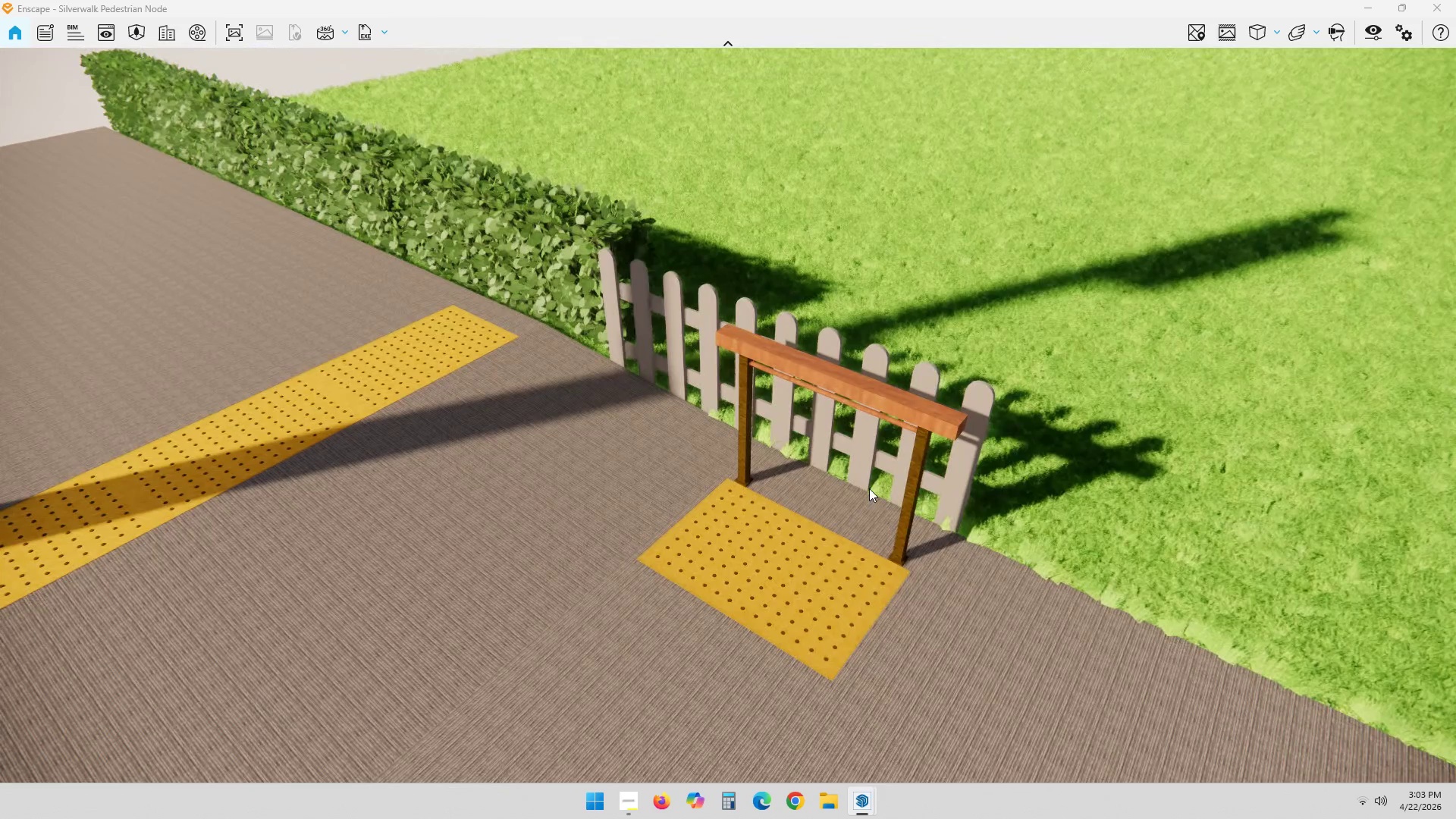 
scroll: coordinate [705, 390], scroll_direction: up, amount: 3.0
 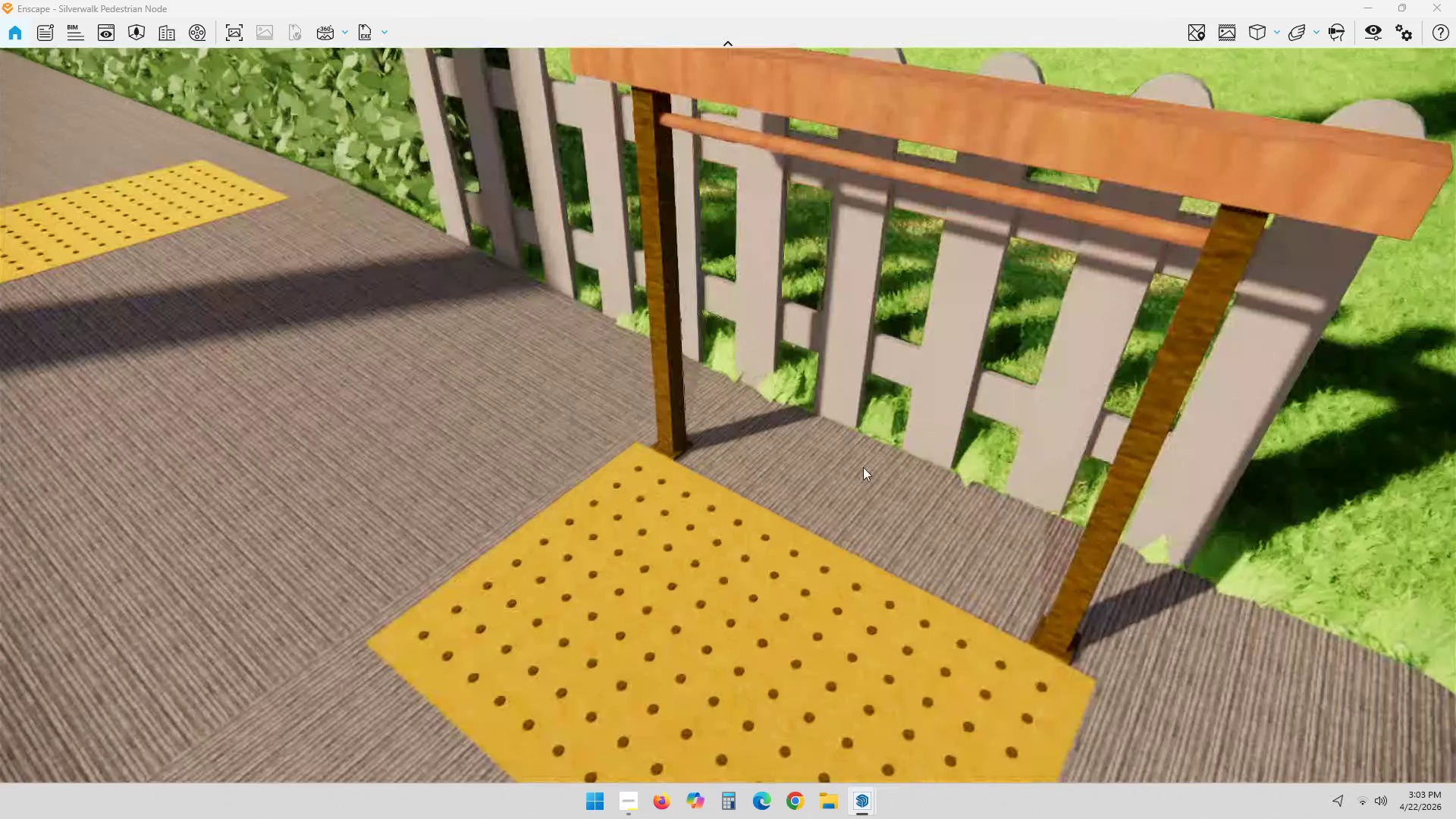 
key(Meta+ArrowLeft)
 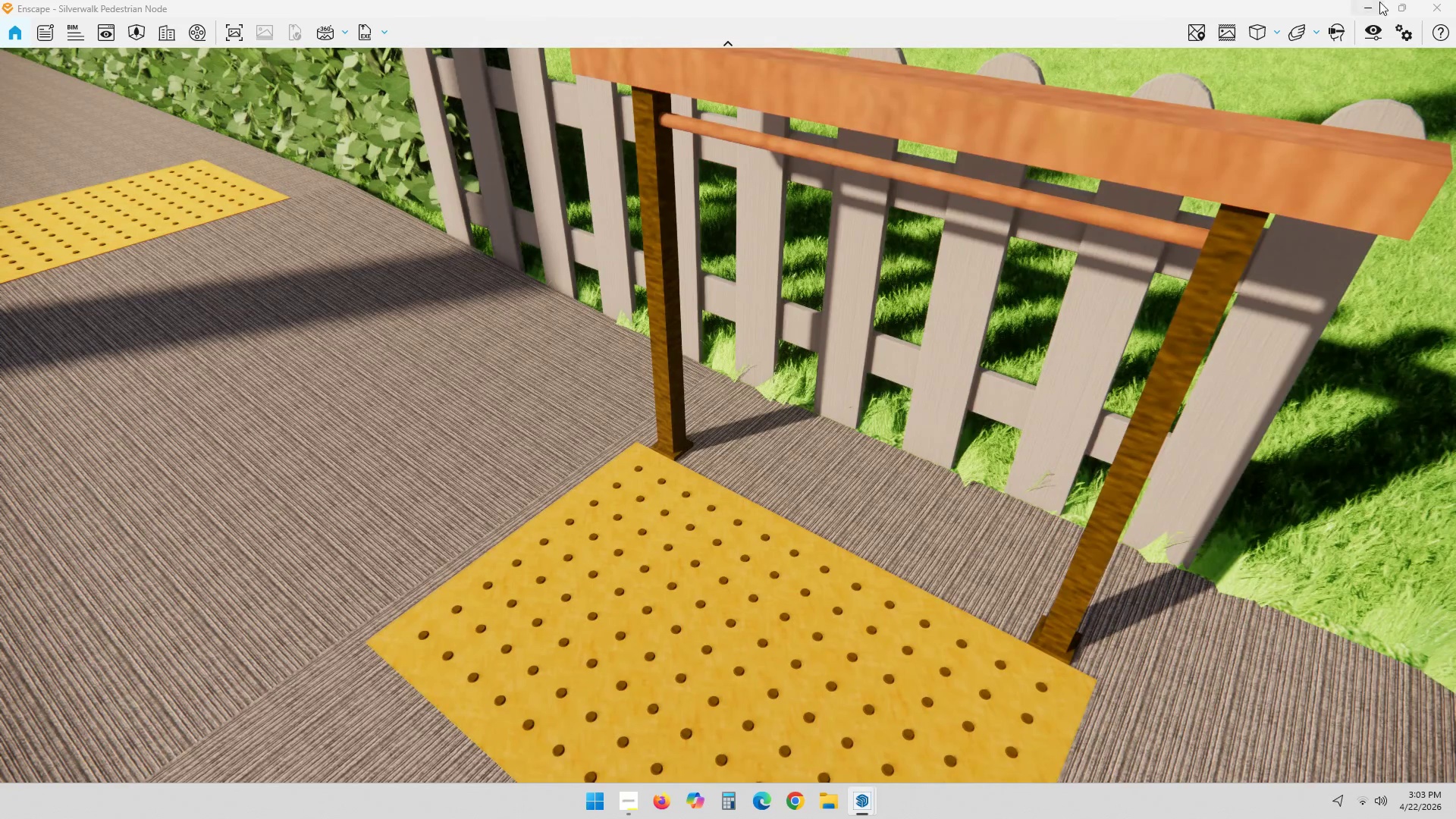 
left_click([1404, 8])
 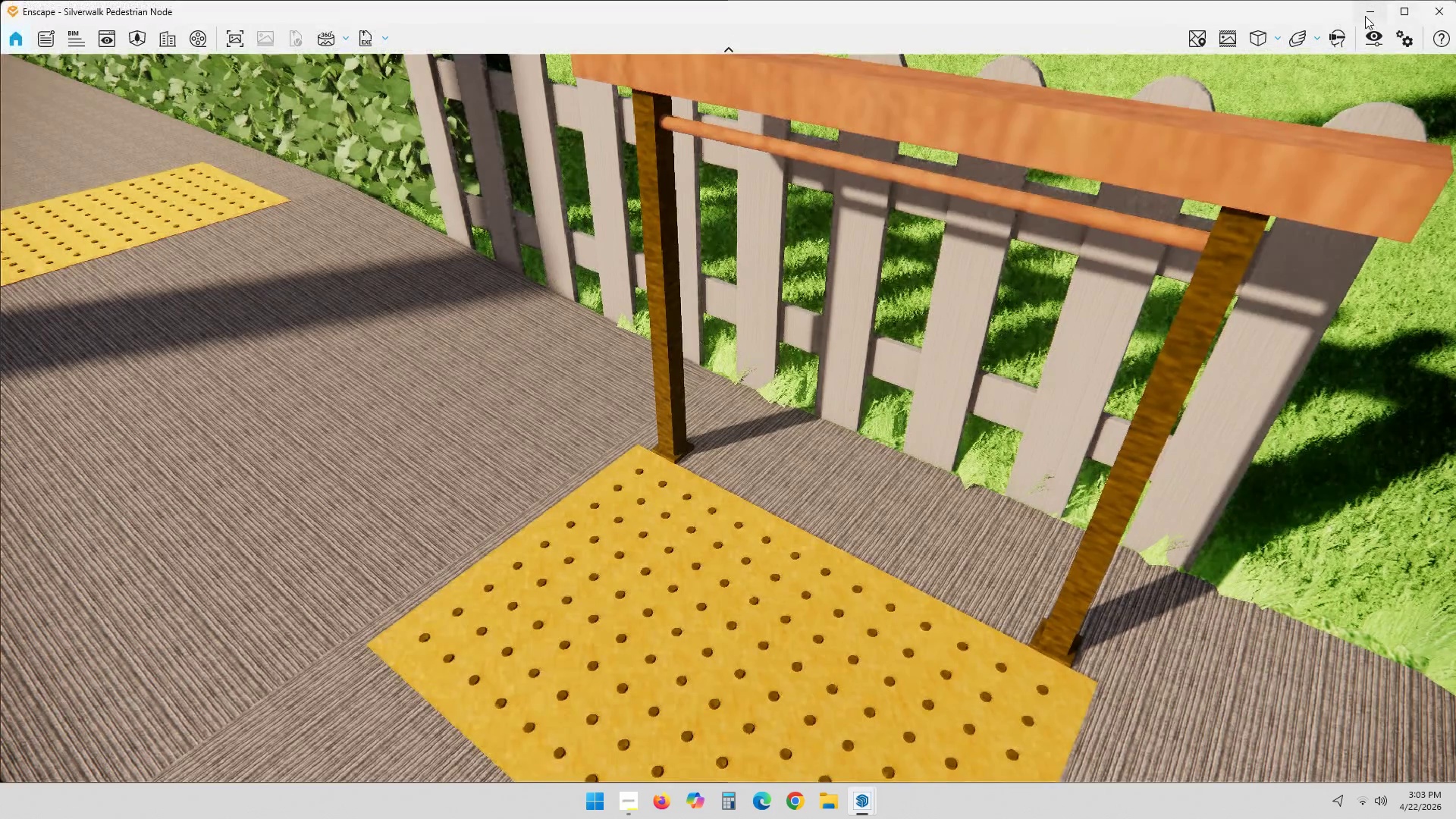 
key(Meta+ArrowLeft)
 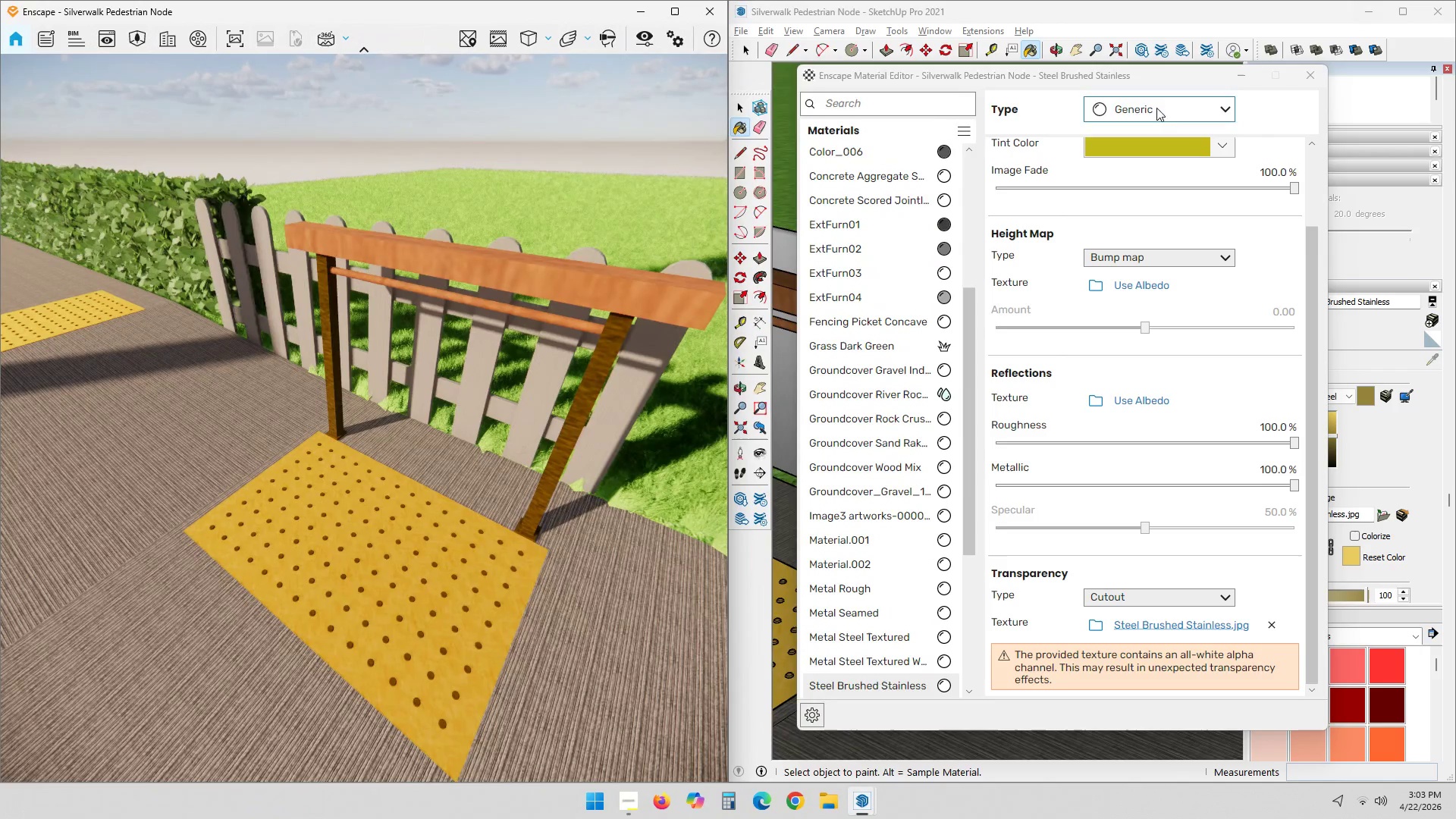 
left_click_drag(start_coordinate=[1184, 77], to_coordinate=[882, 91])
 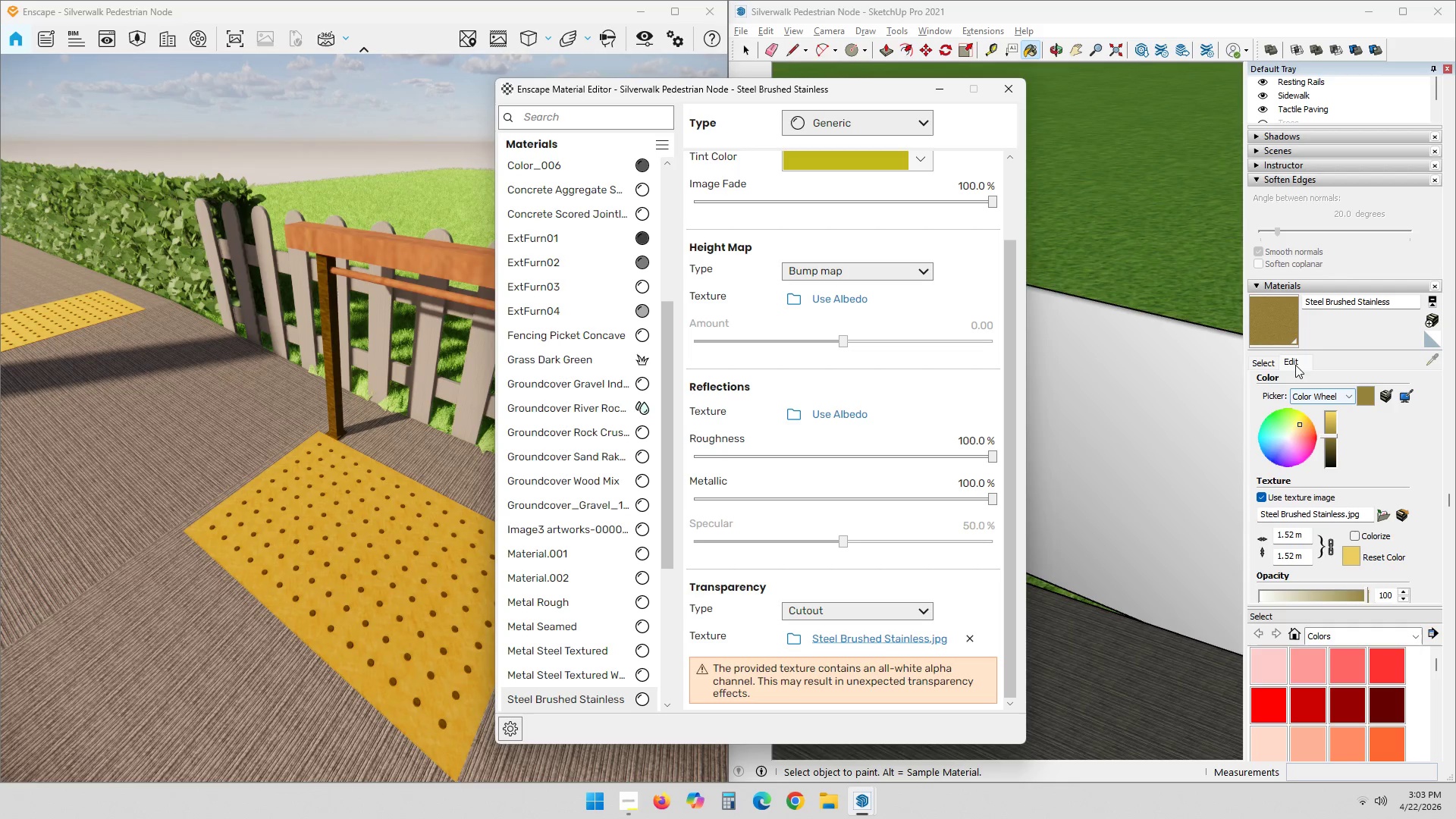 
double_click([1261, 362])
 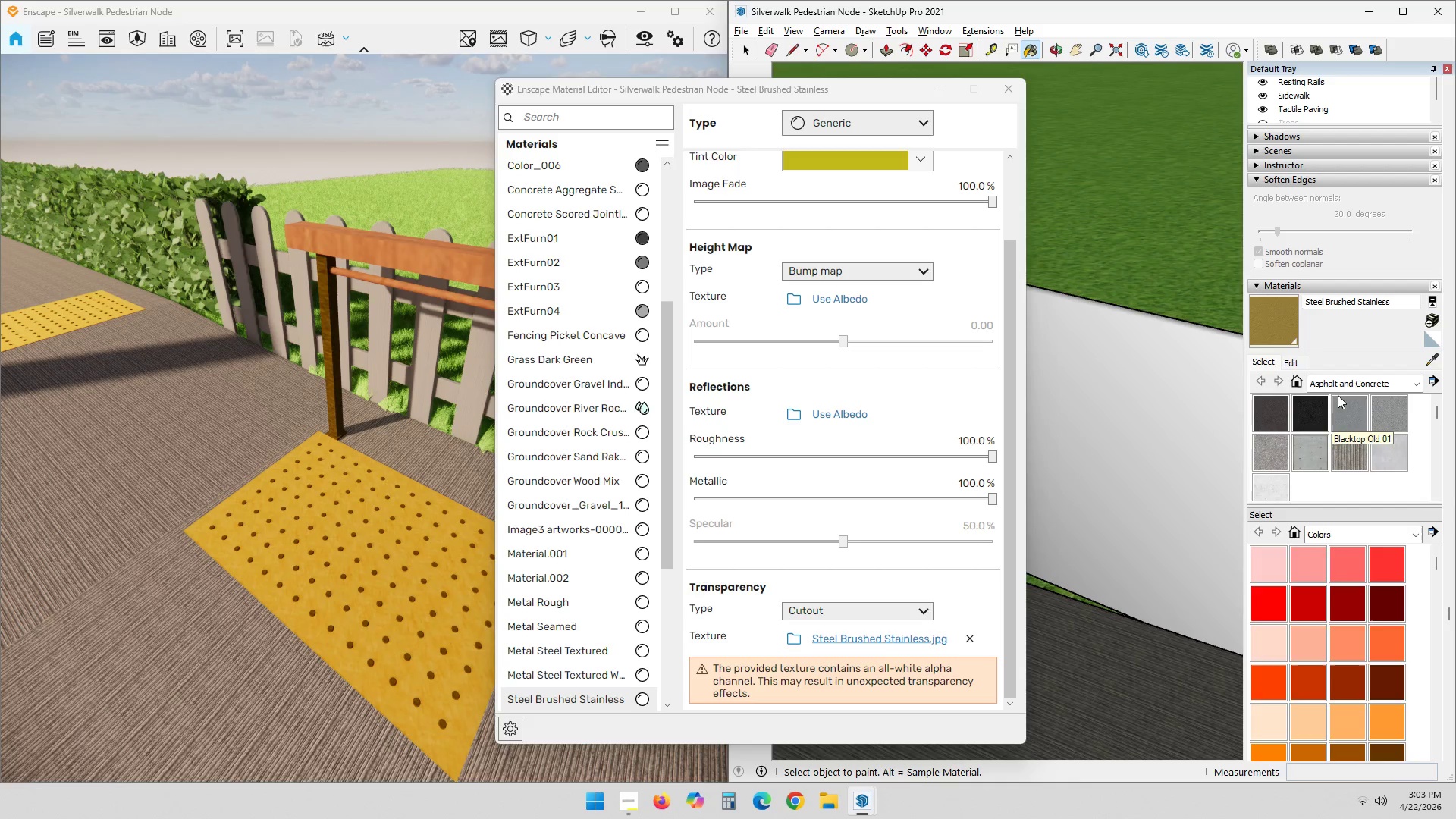 
left_click([1400, 384])
 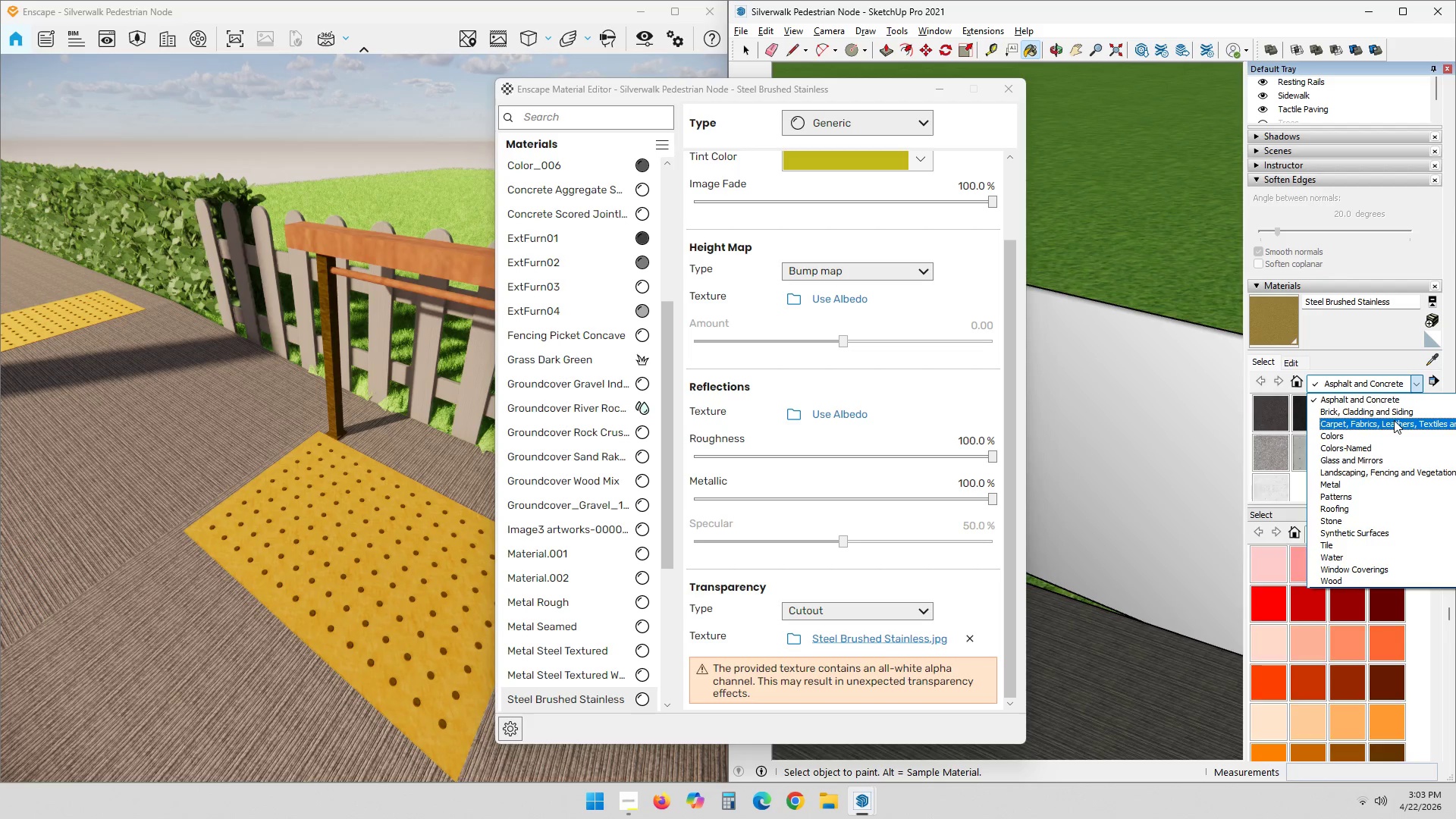 
mouse_move([1360, 432])
 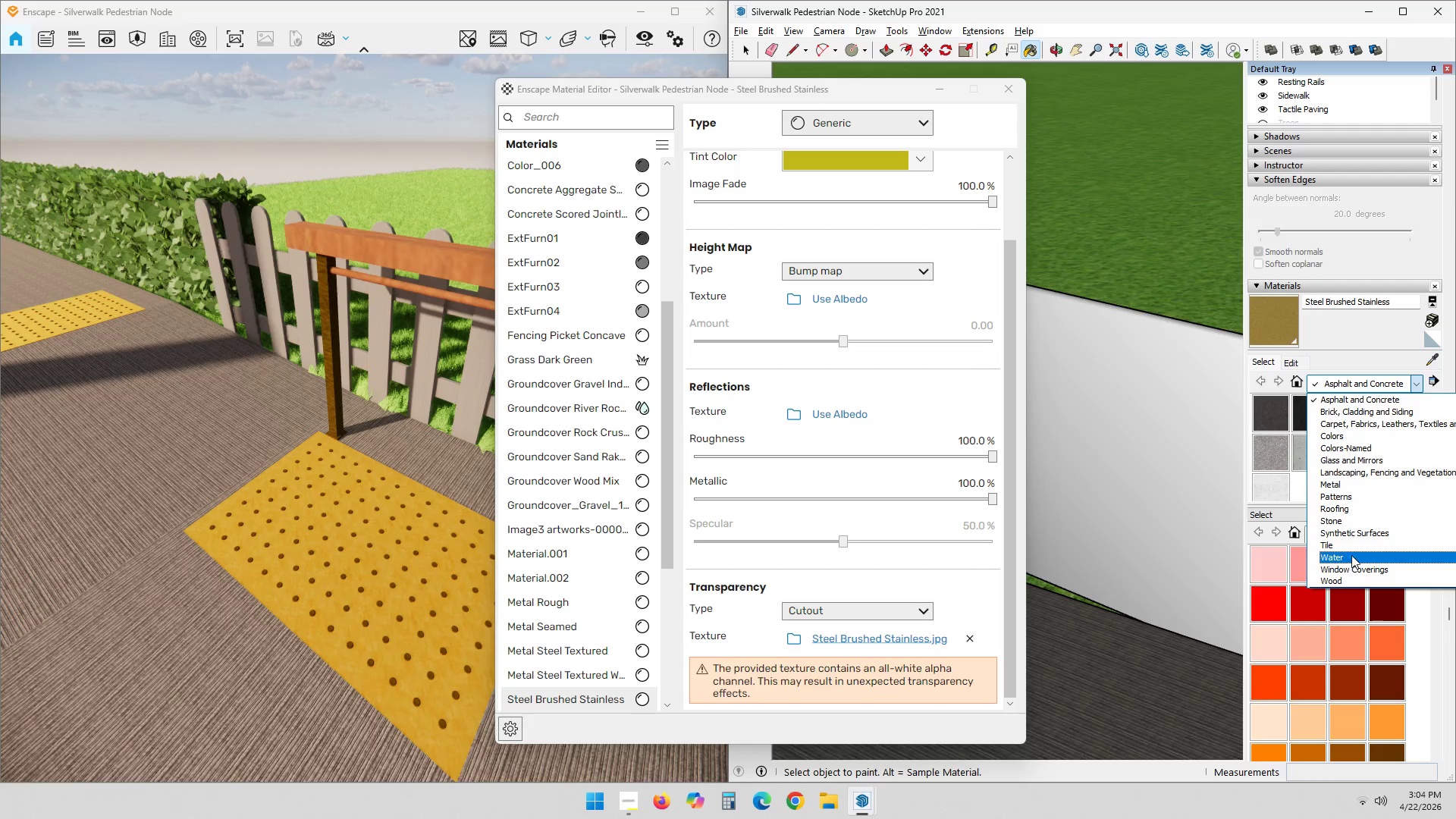 
left_click([1363, 482])
 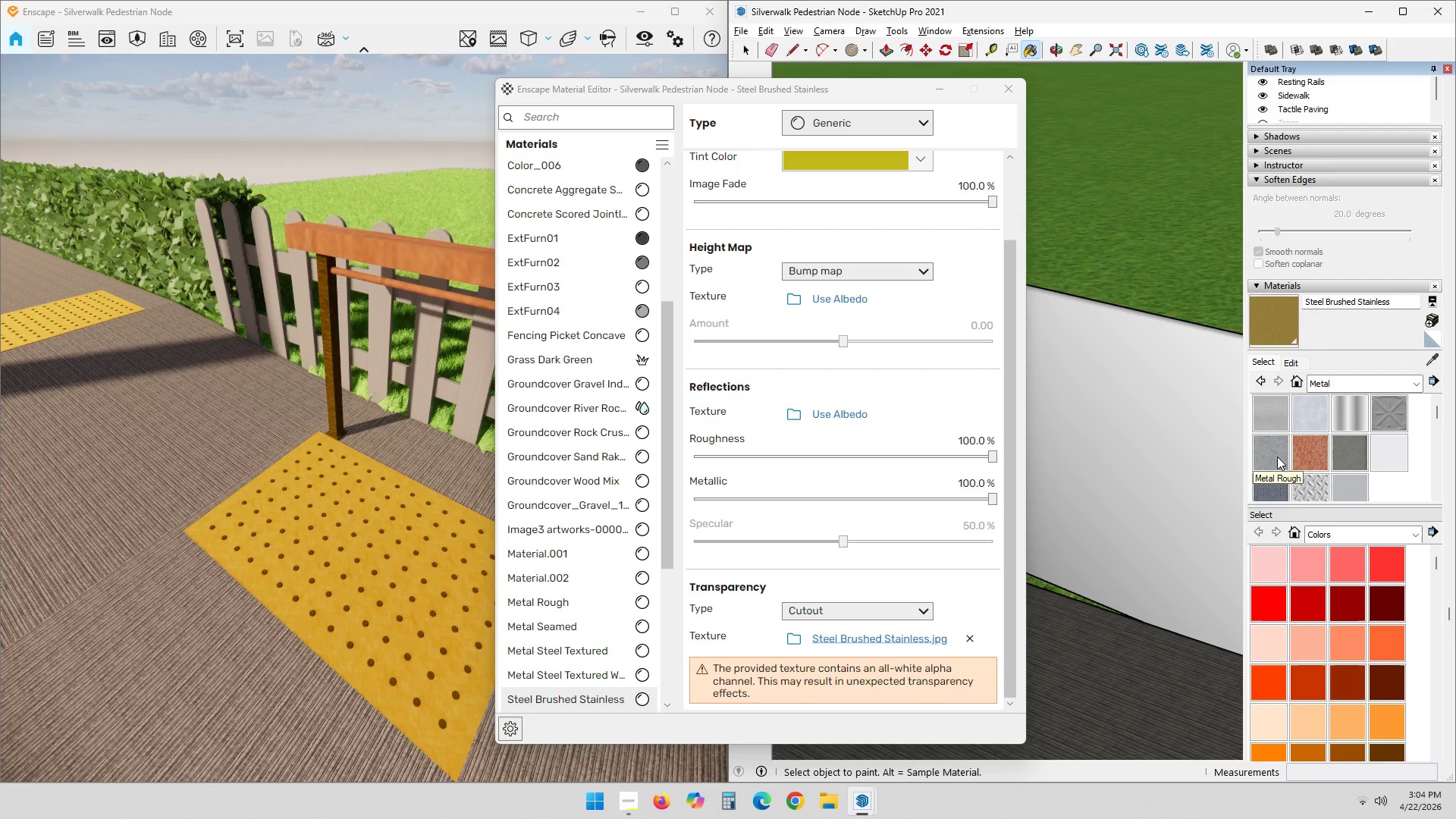 
left_click_drag(start_coordinate=[855, 96], to_coordinate=[698, 136])
 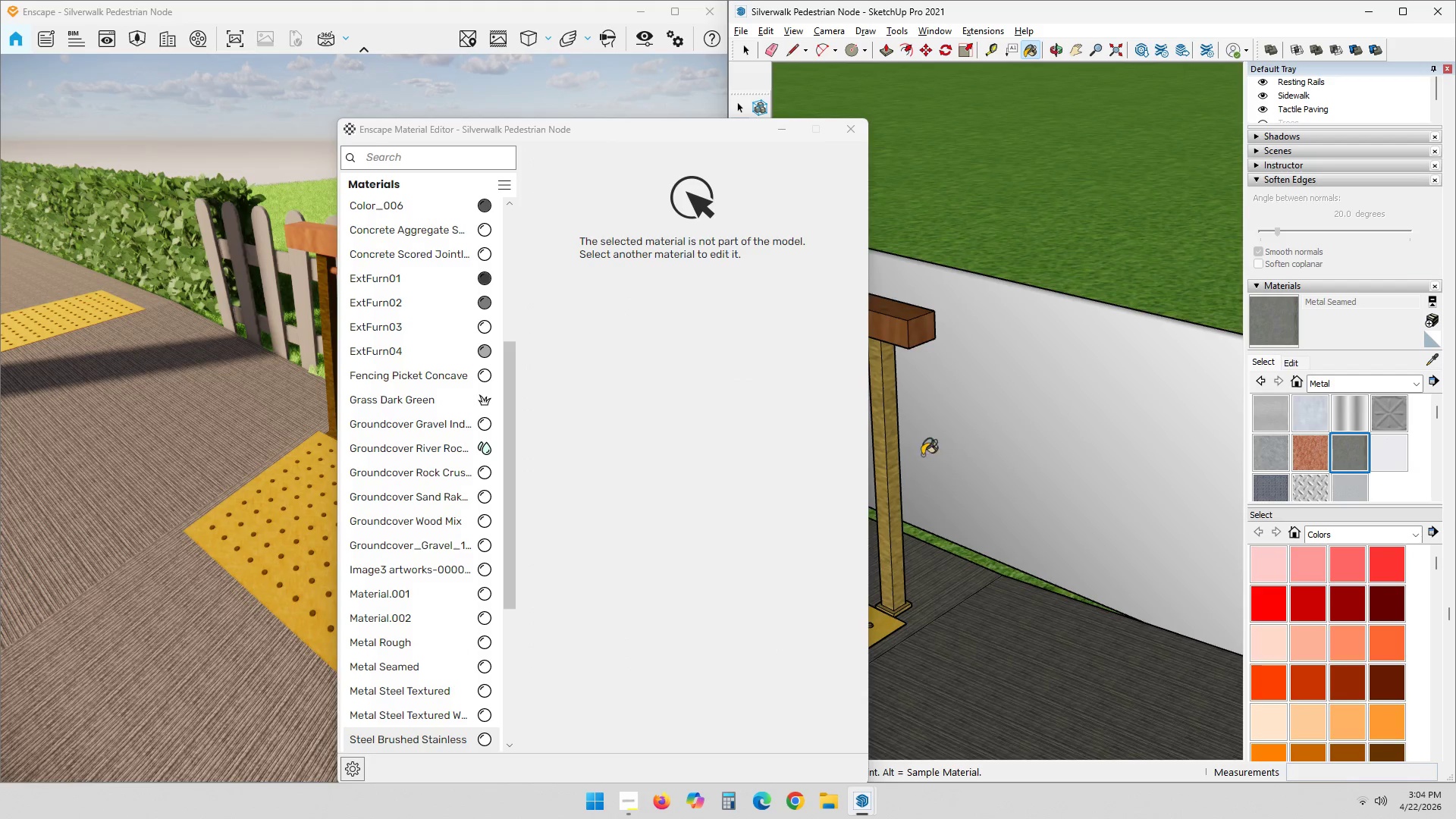 
left_click([880, 396])
 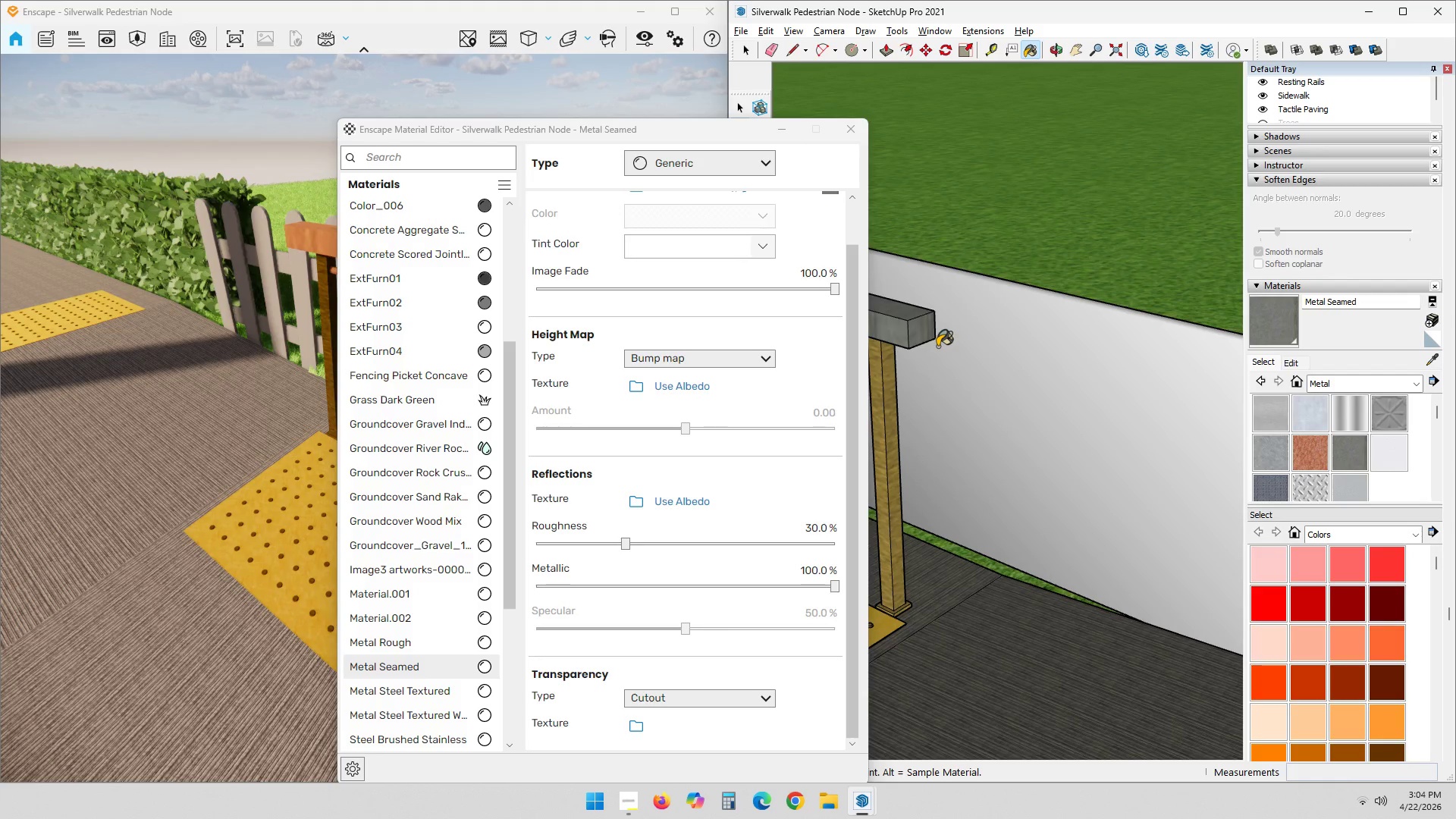 
key(Control+ControlLeft)
 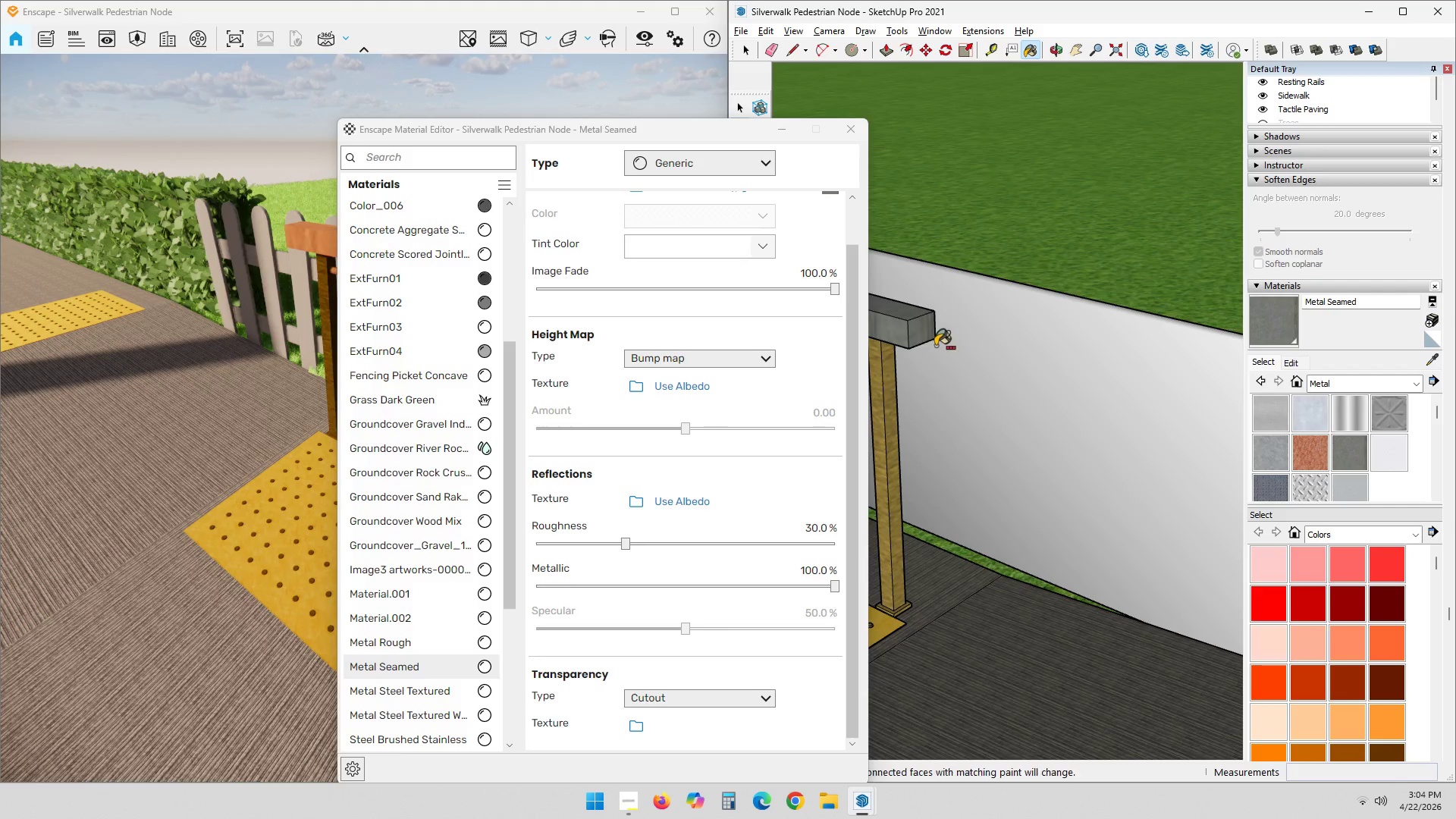 
key(Control+Z)
 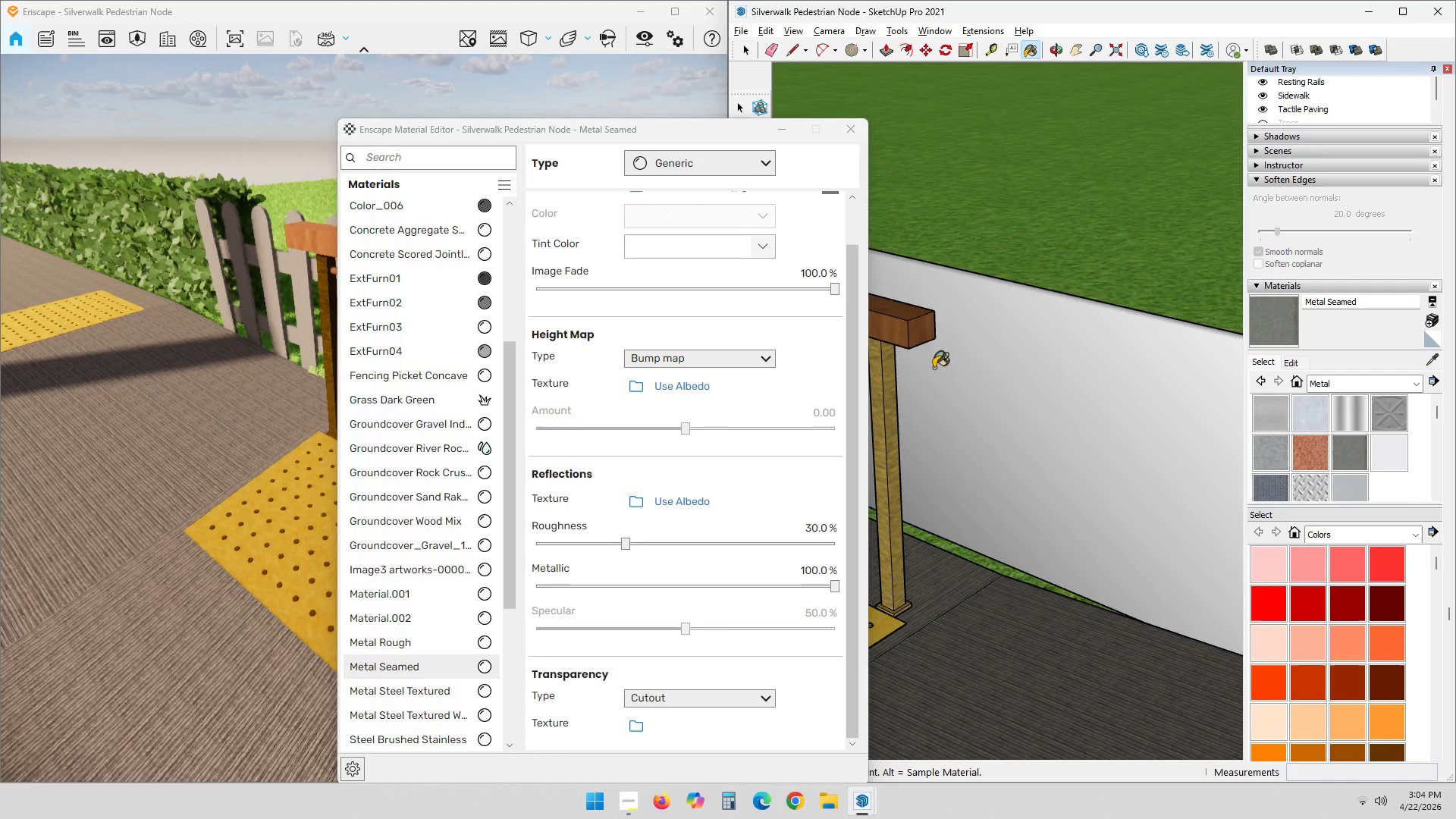 
hold_key(key=ShiftLeft, duration=0.44)
 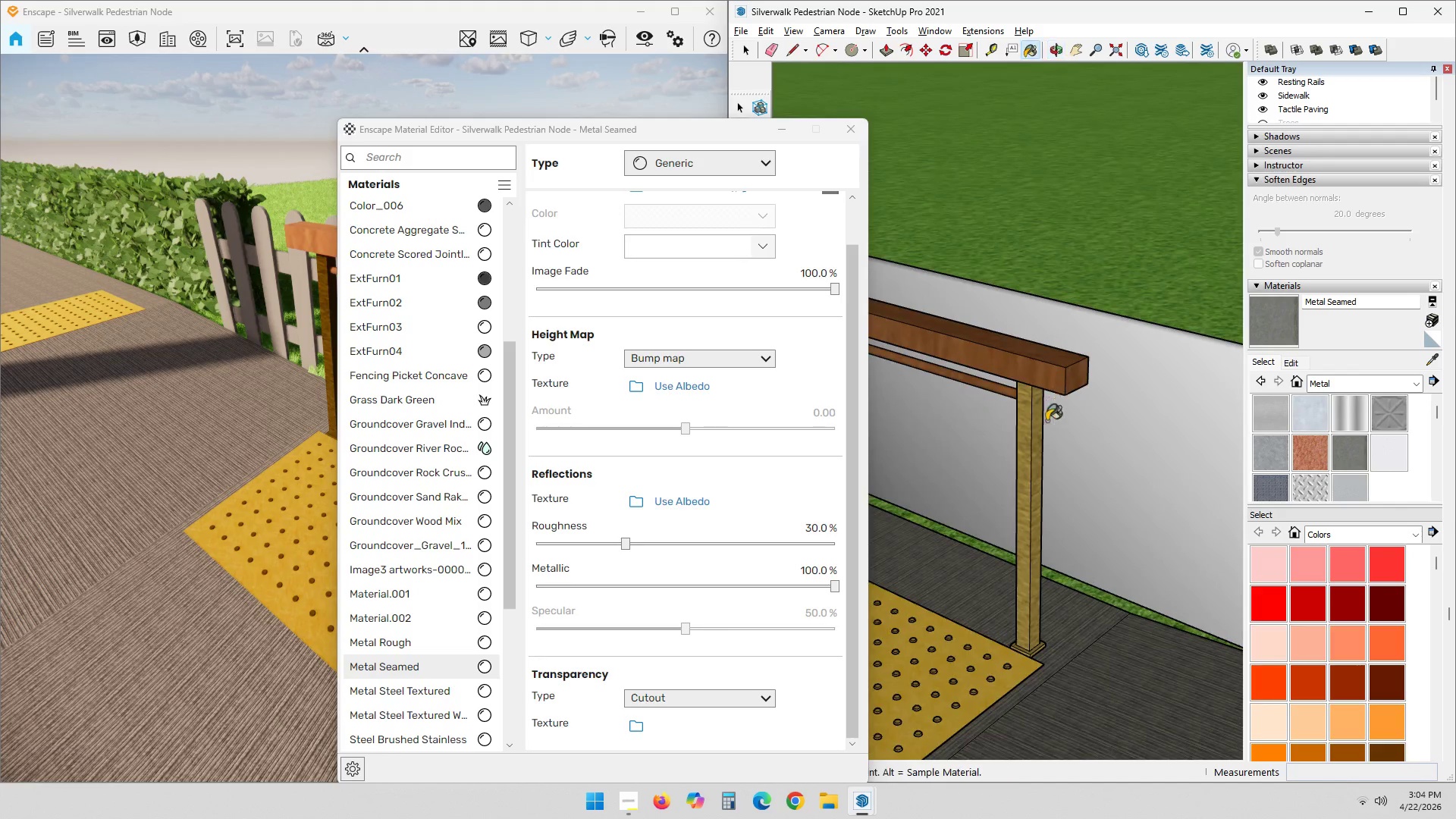 
scroll: coordinate [1024, 422], scroll_direction: up, amount: 7.0
 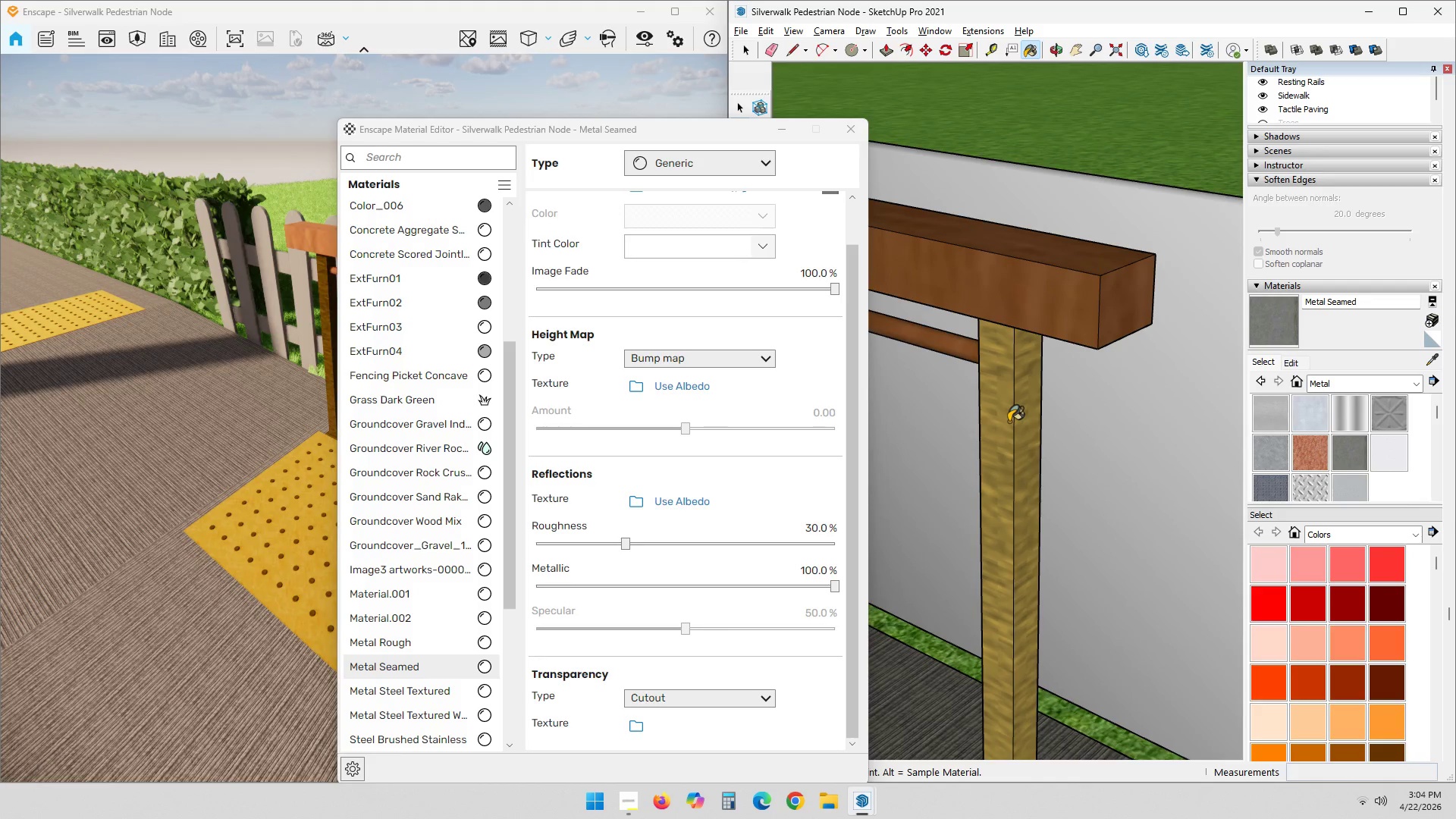 
key(Space)
 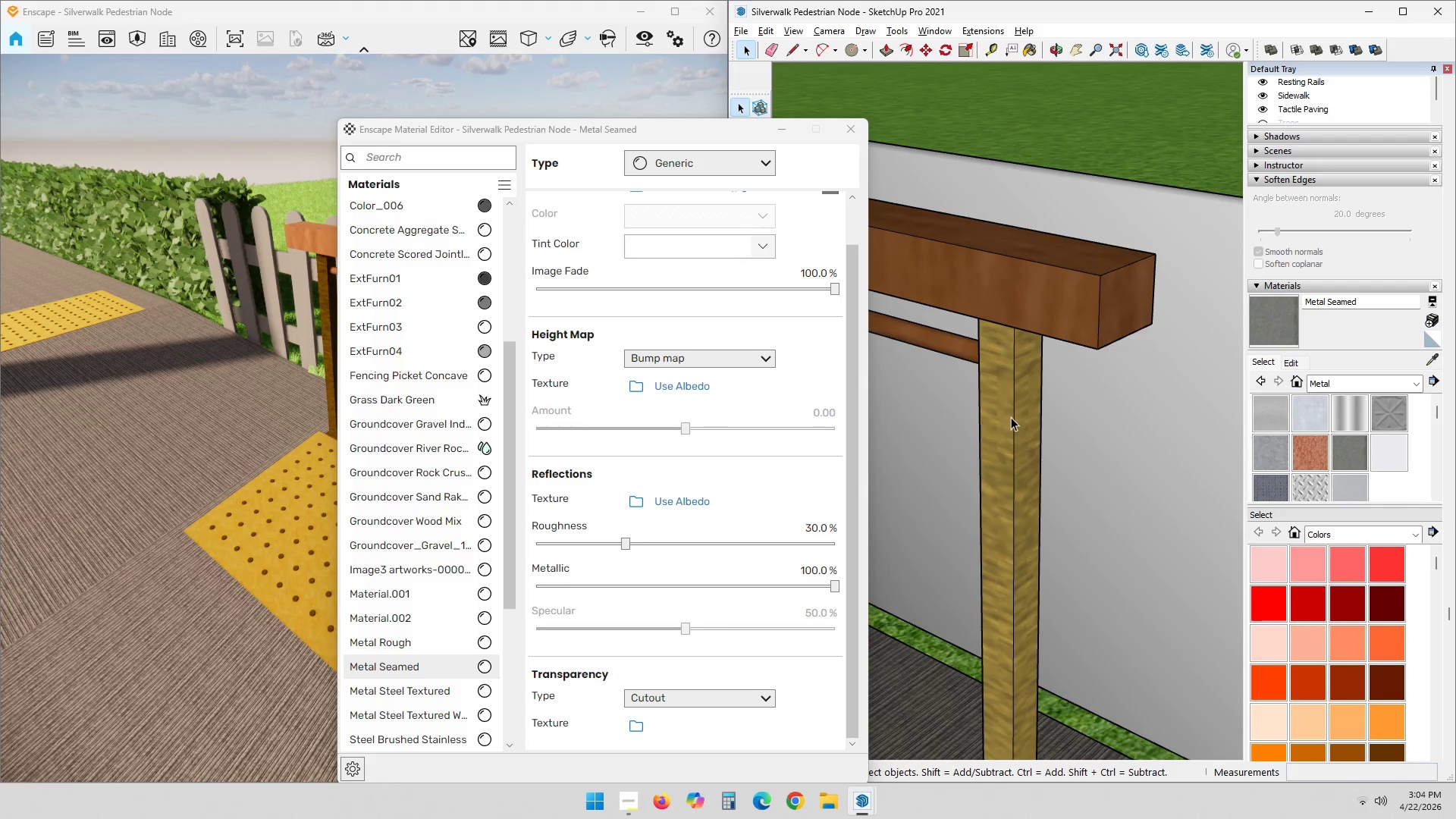 
double_click([1012, 417])
 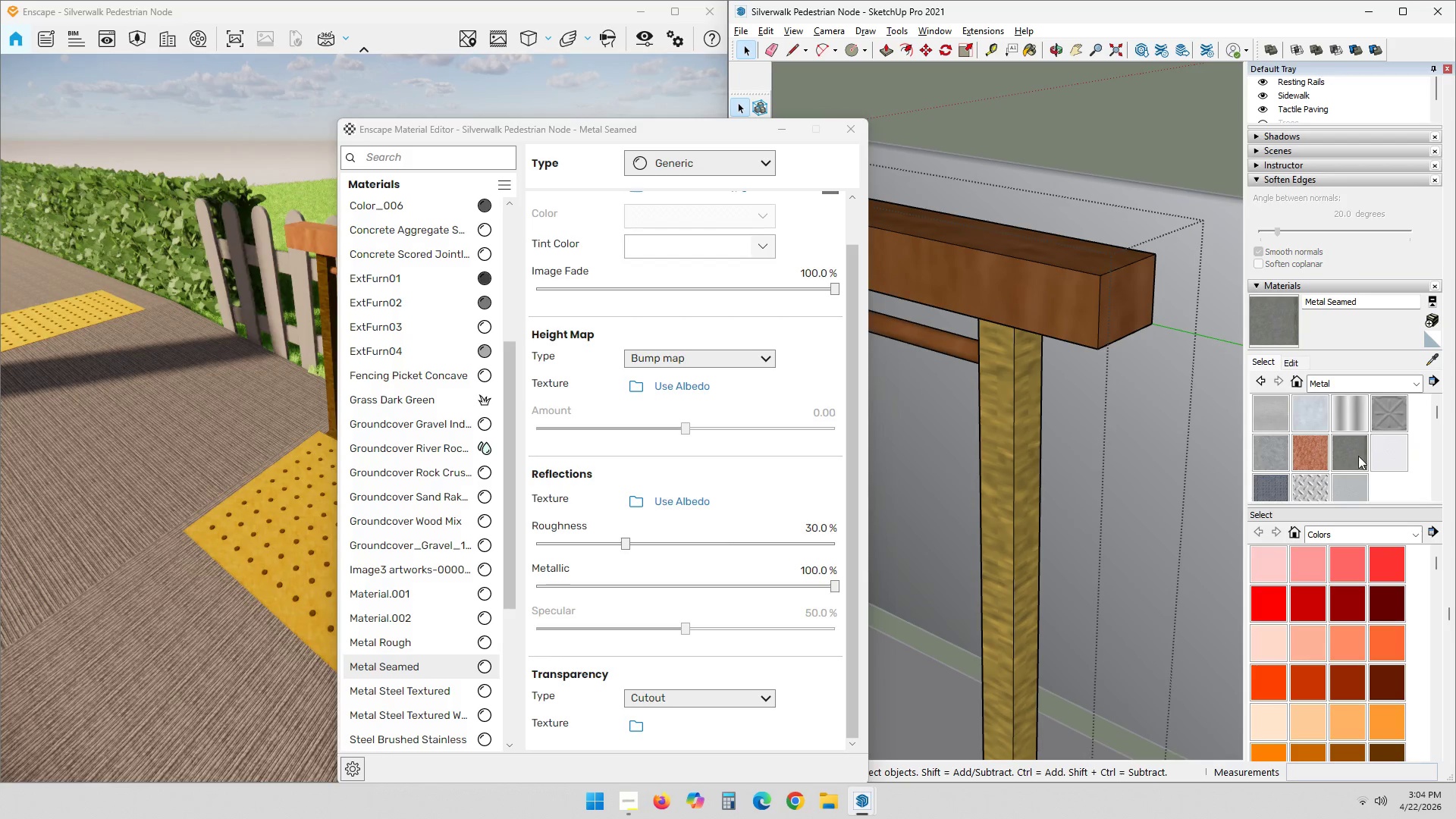 
left_click_drag(start_coordinate=[1358, 457], to_coordinate=[1353, 457])
 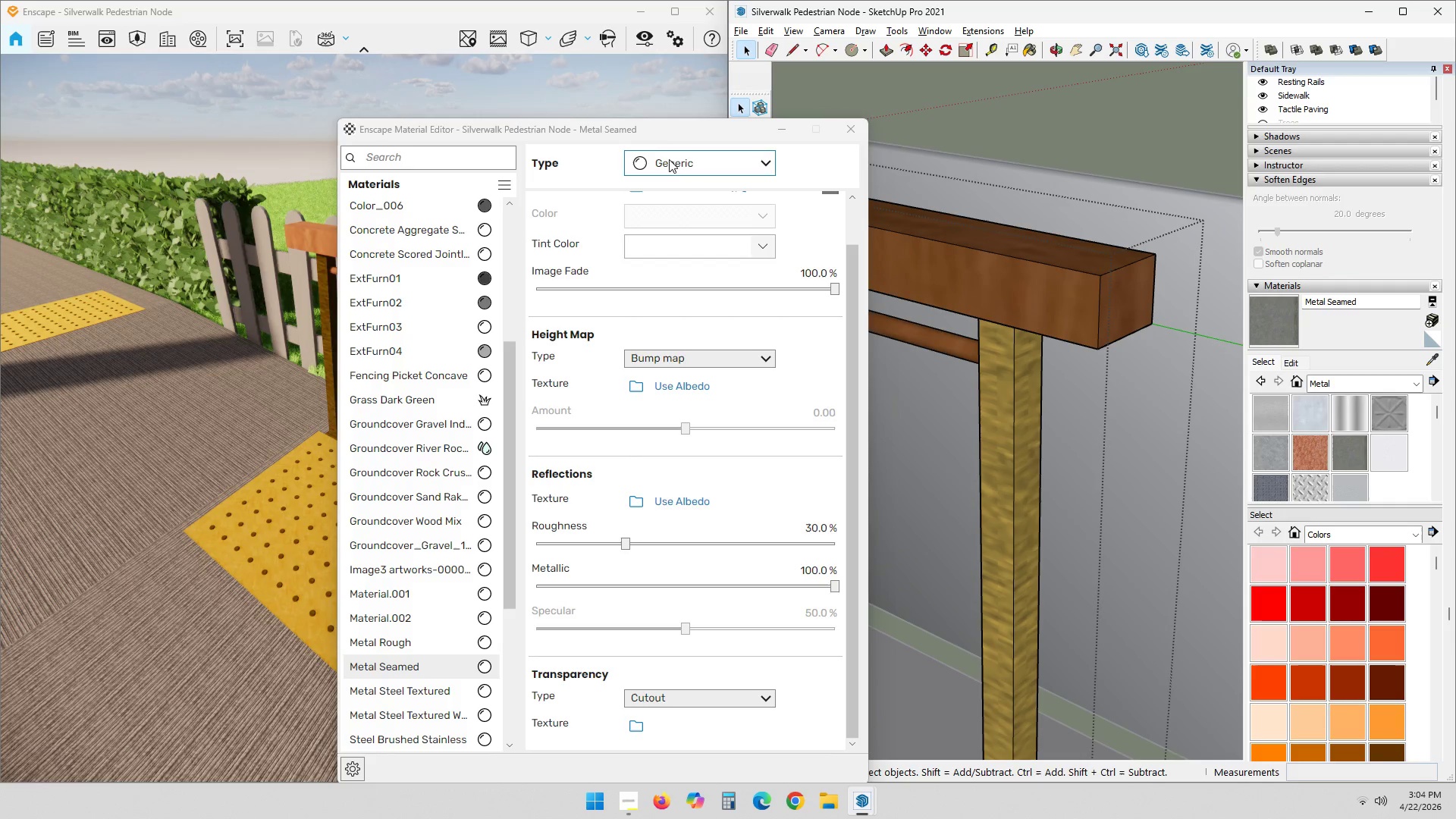 
left_click_drag(start_coordinate=[701, 124], to_coordinate=[695, 554])
 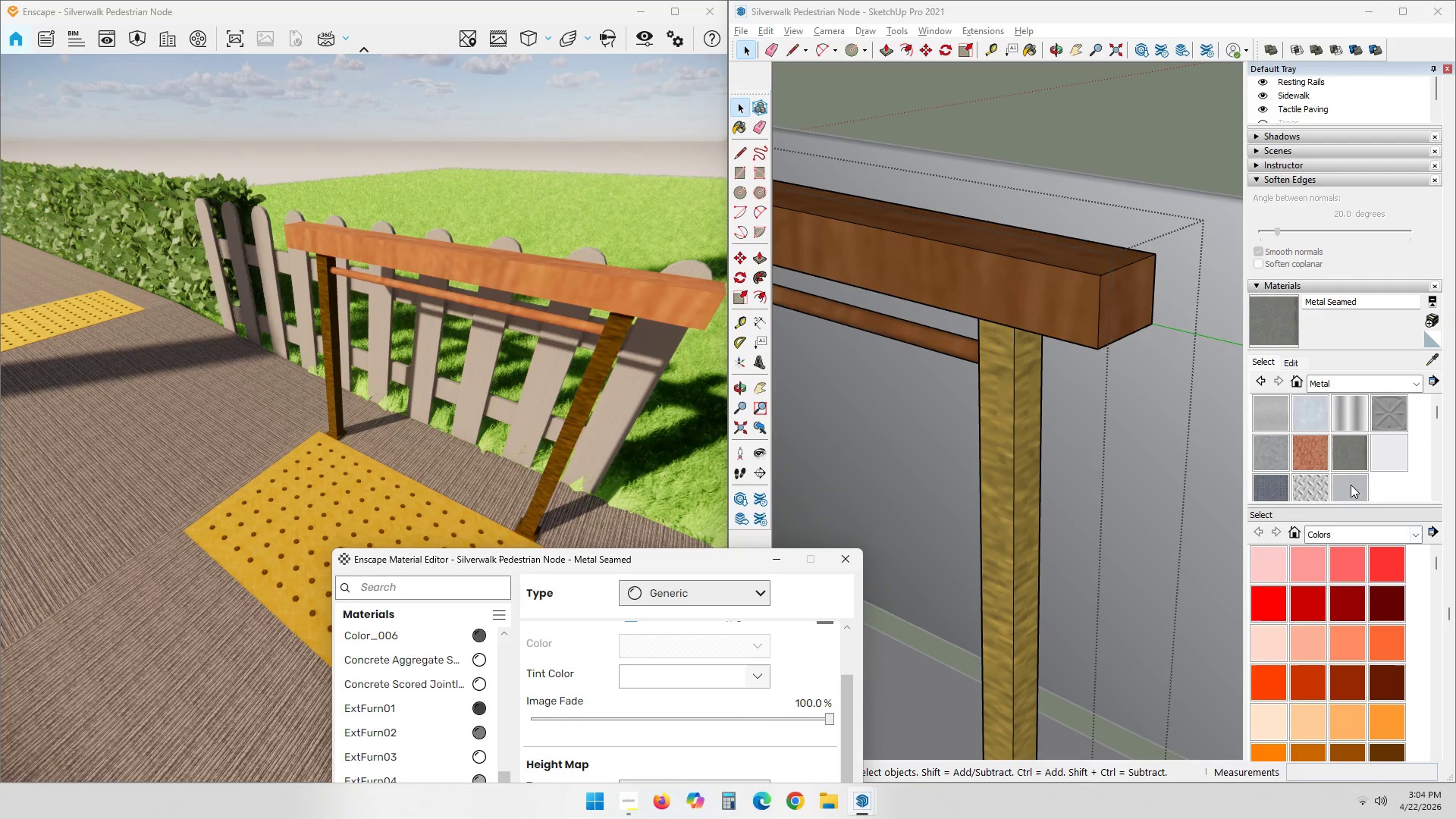 
left_click([1345, 455])
 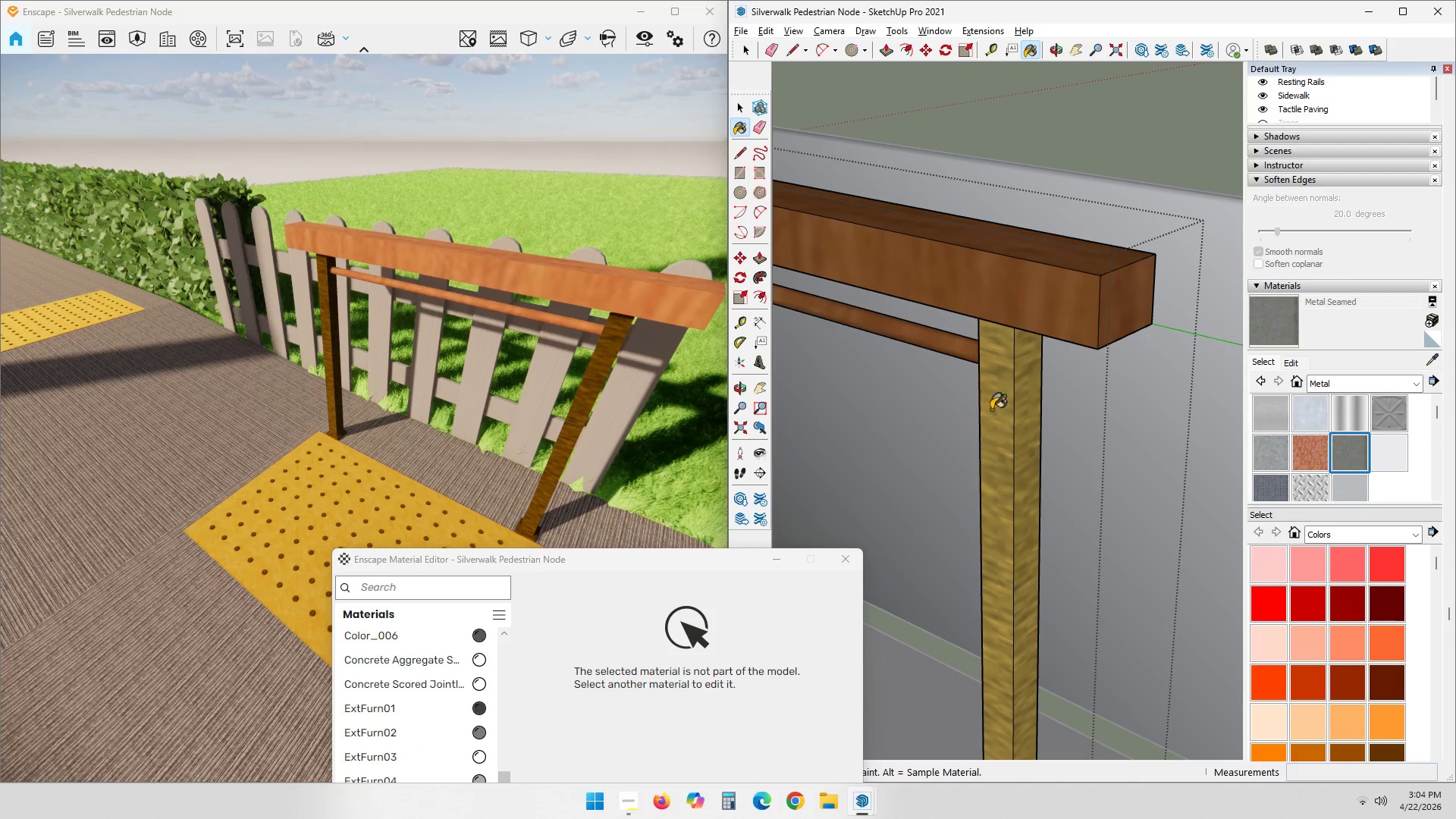 
left_click([1006, 406])
 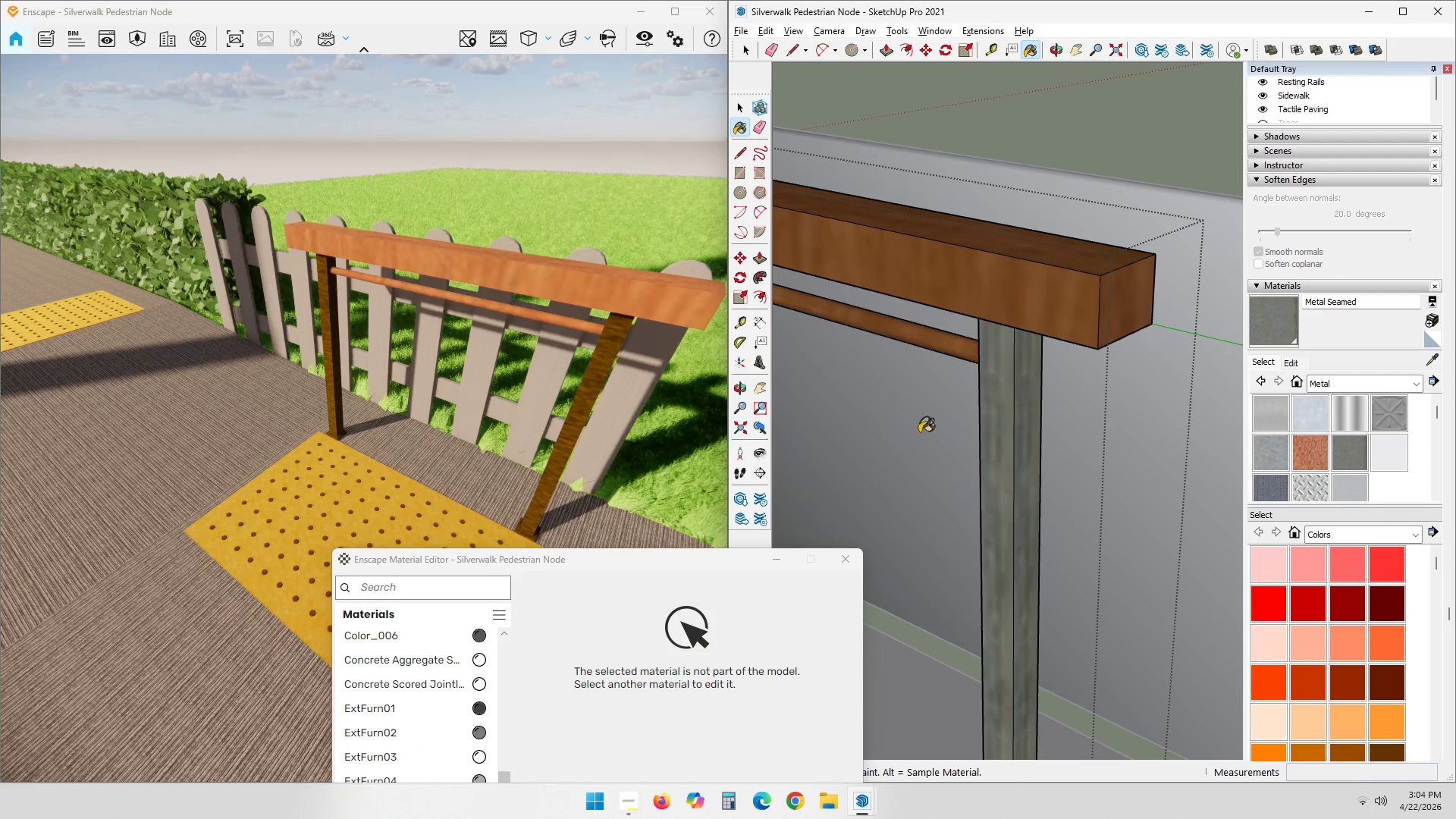 
scroll: coordinate [488, 421], scroll_direction: down, amount: 6.0
 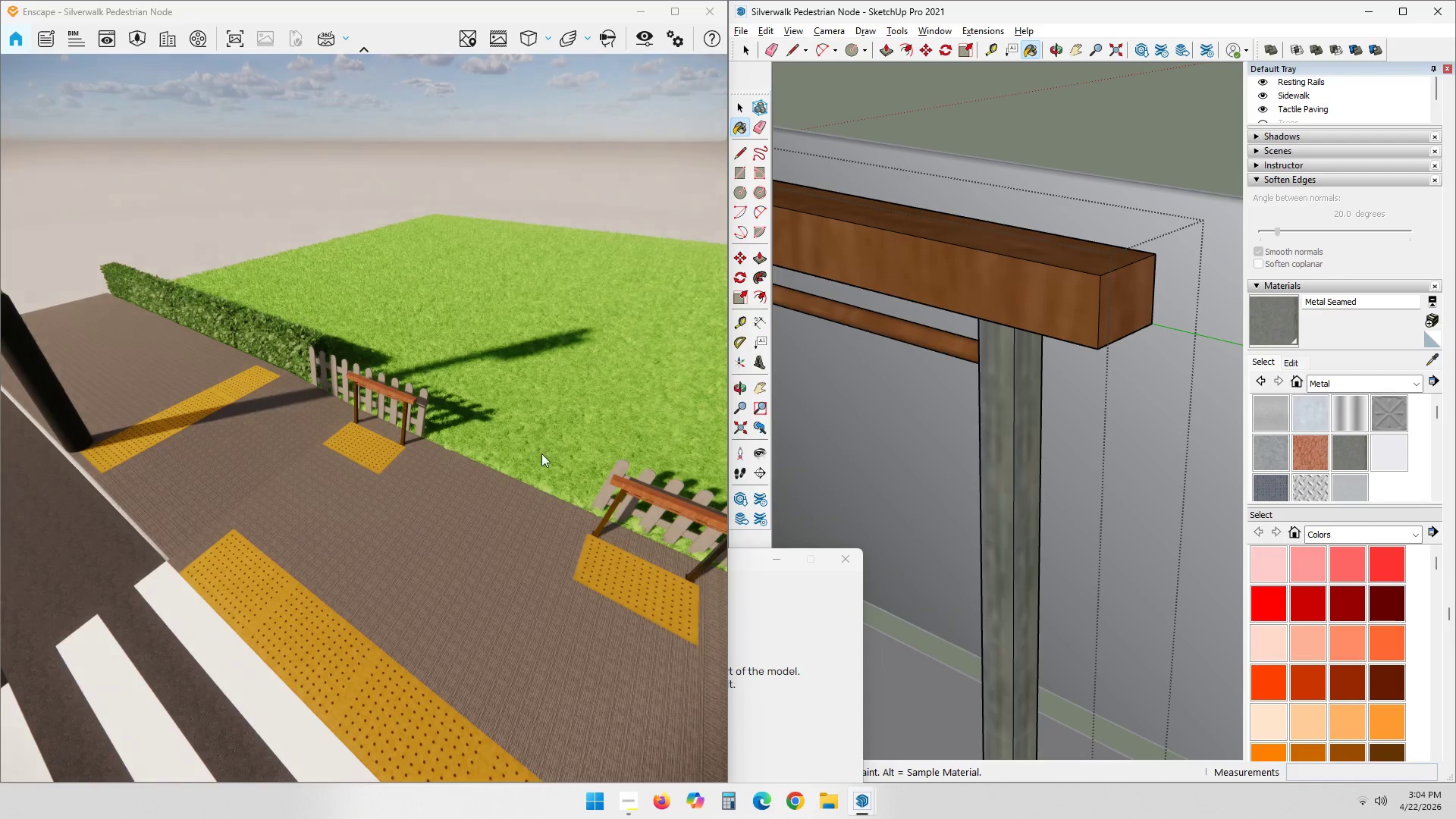 
hold_key(key=ShiftLeft, duration=1.67)
 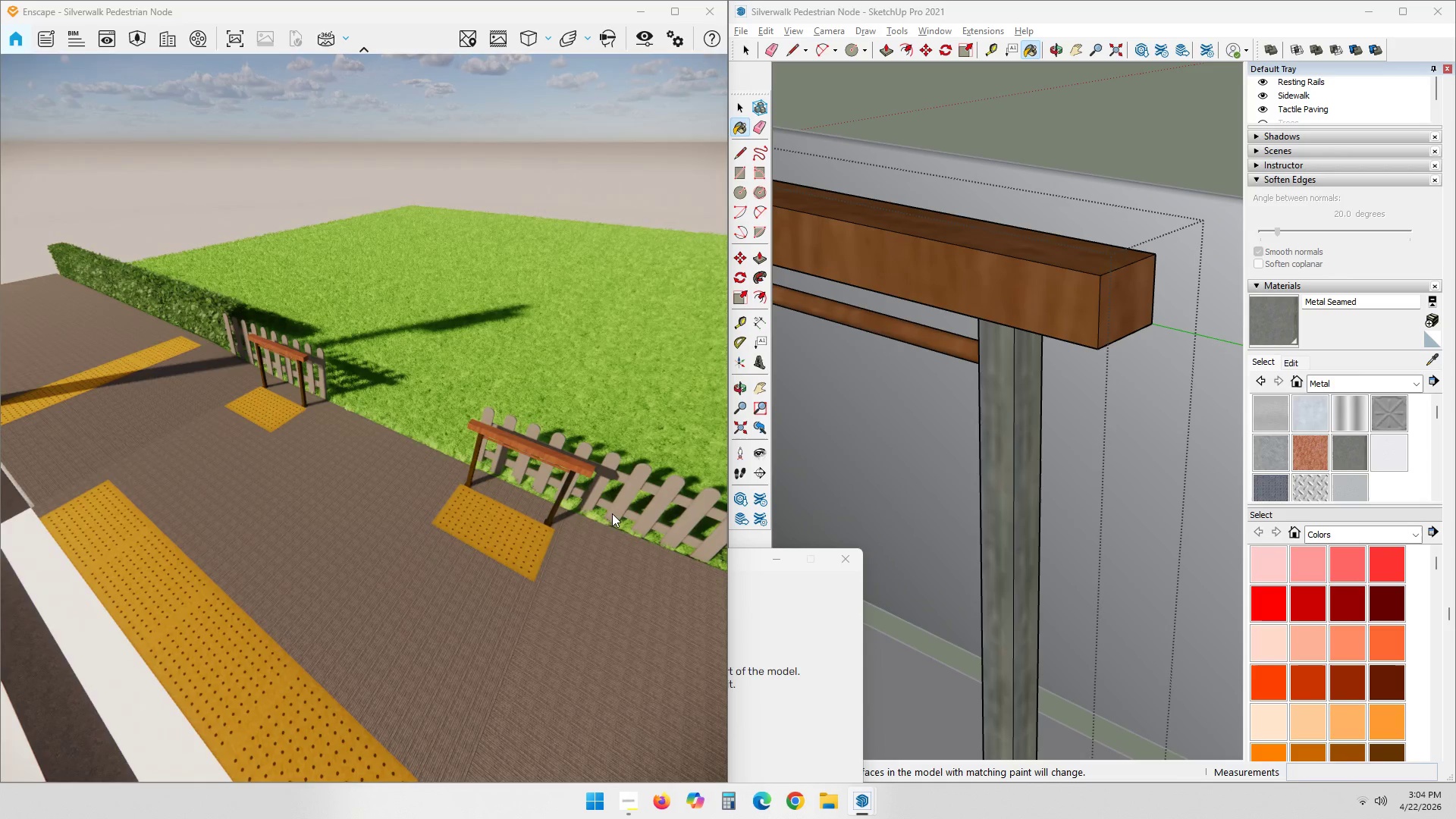 
scroll: coordinate [611, 513], scroll_direction: up, amount: 4.0
 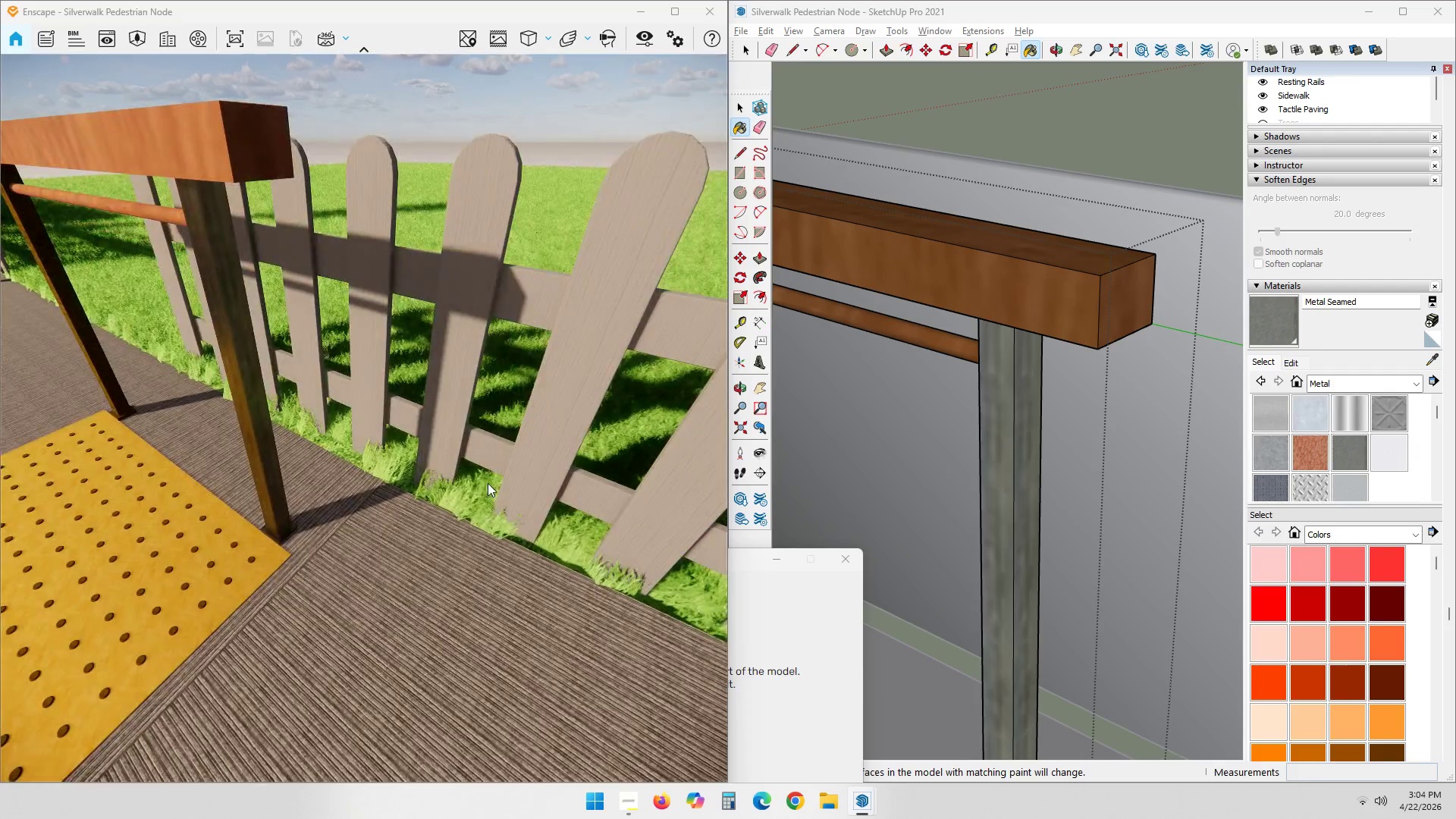 
hold_key(key=ShiftLeft, duration=0.61)
 